 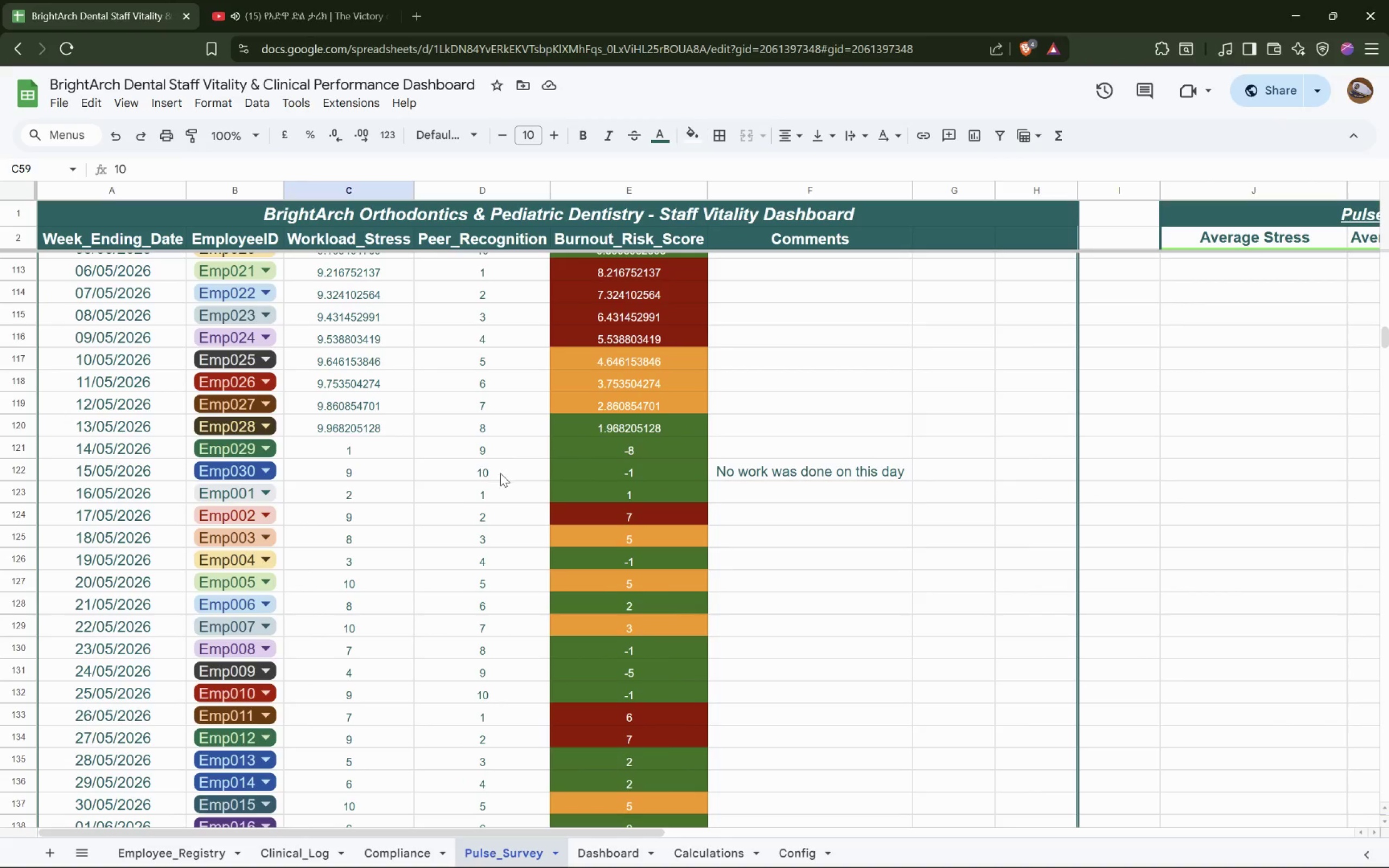 
left_click([620, 844])
 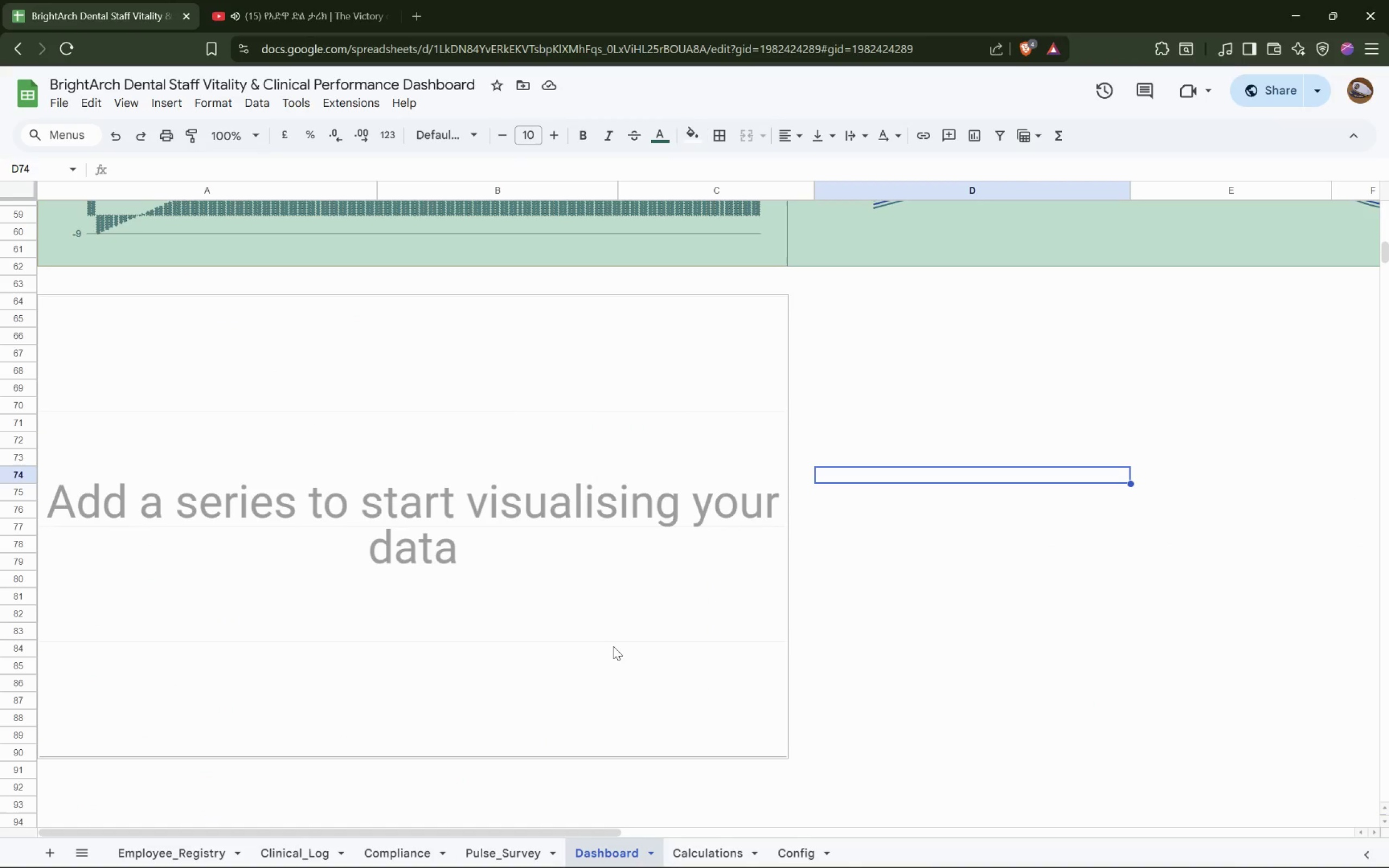 
scroll: coordinate [629, 625], scroll_direction: none, amount: 0.0
 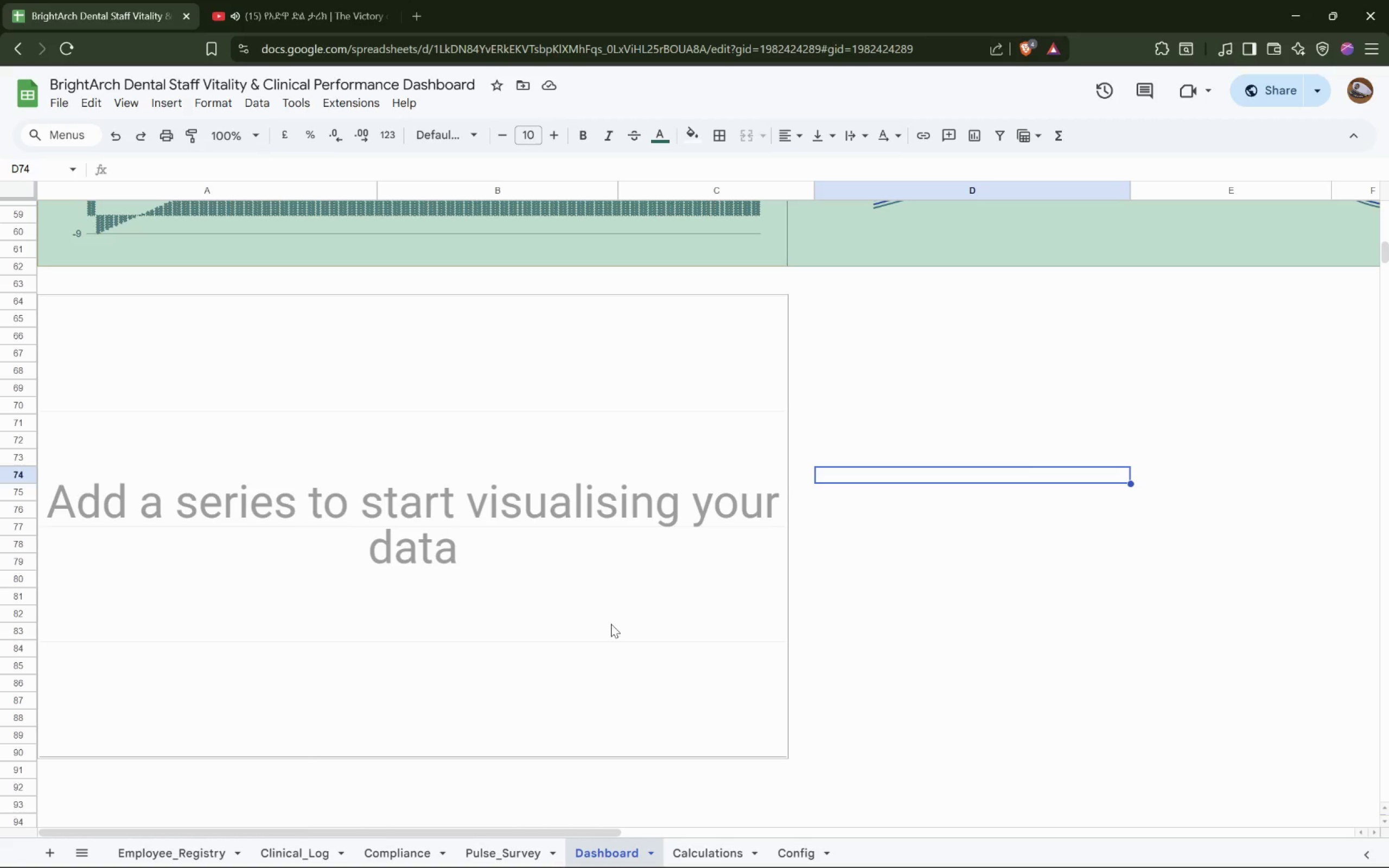 
wait(19.01)
 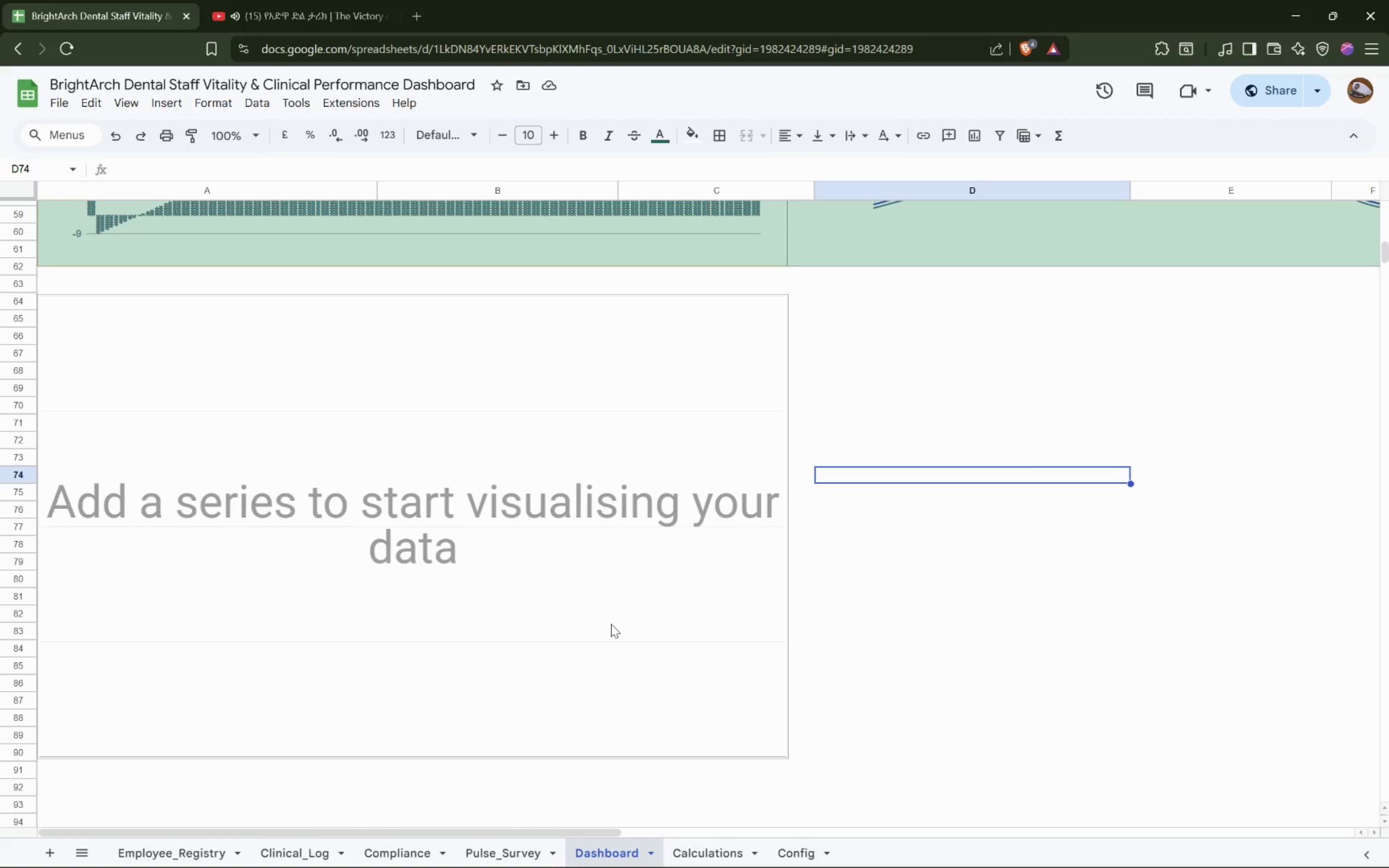 
left_click([456, 593])
 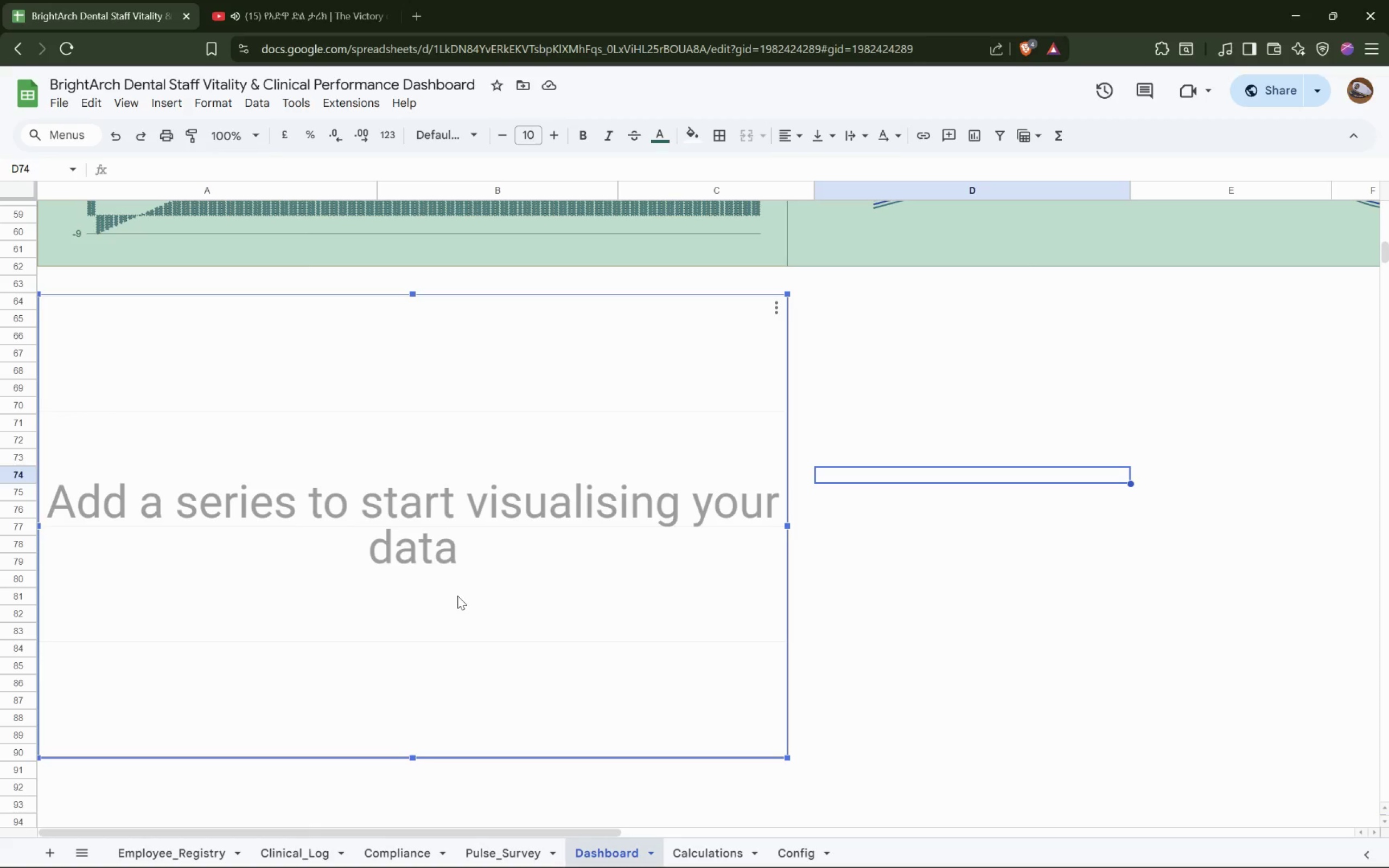 
wait(10.99)
 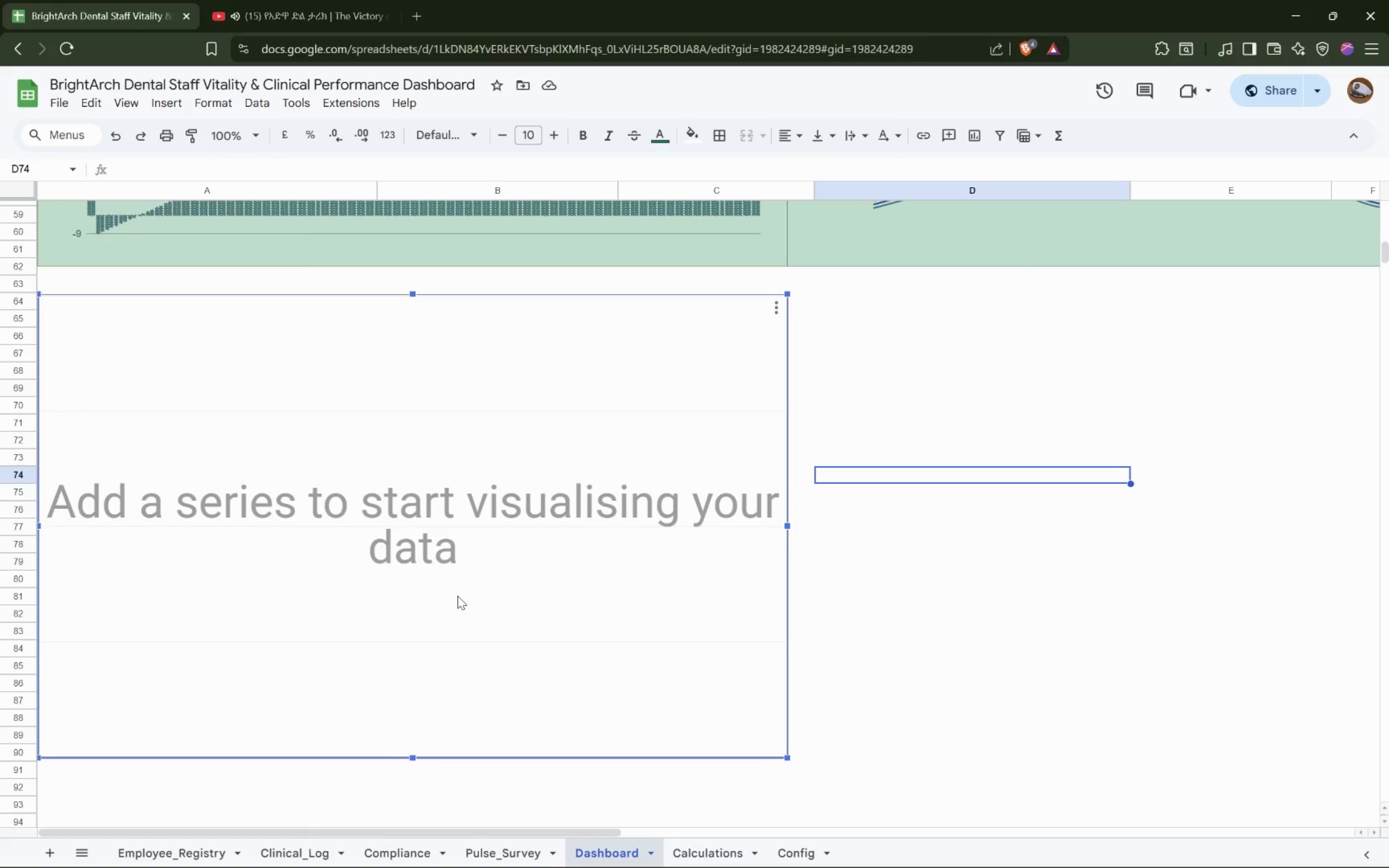 
left_click_drag(start_coordinate=[461, 586], to_coordinate=[447, 731])
 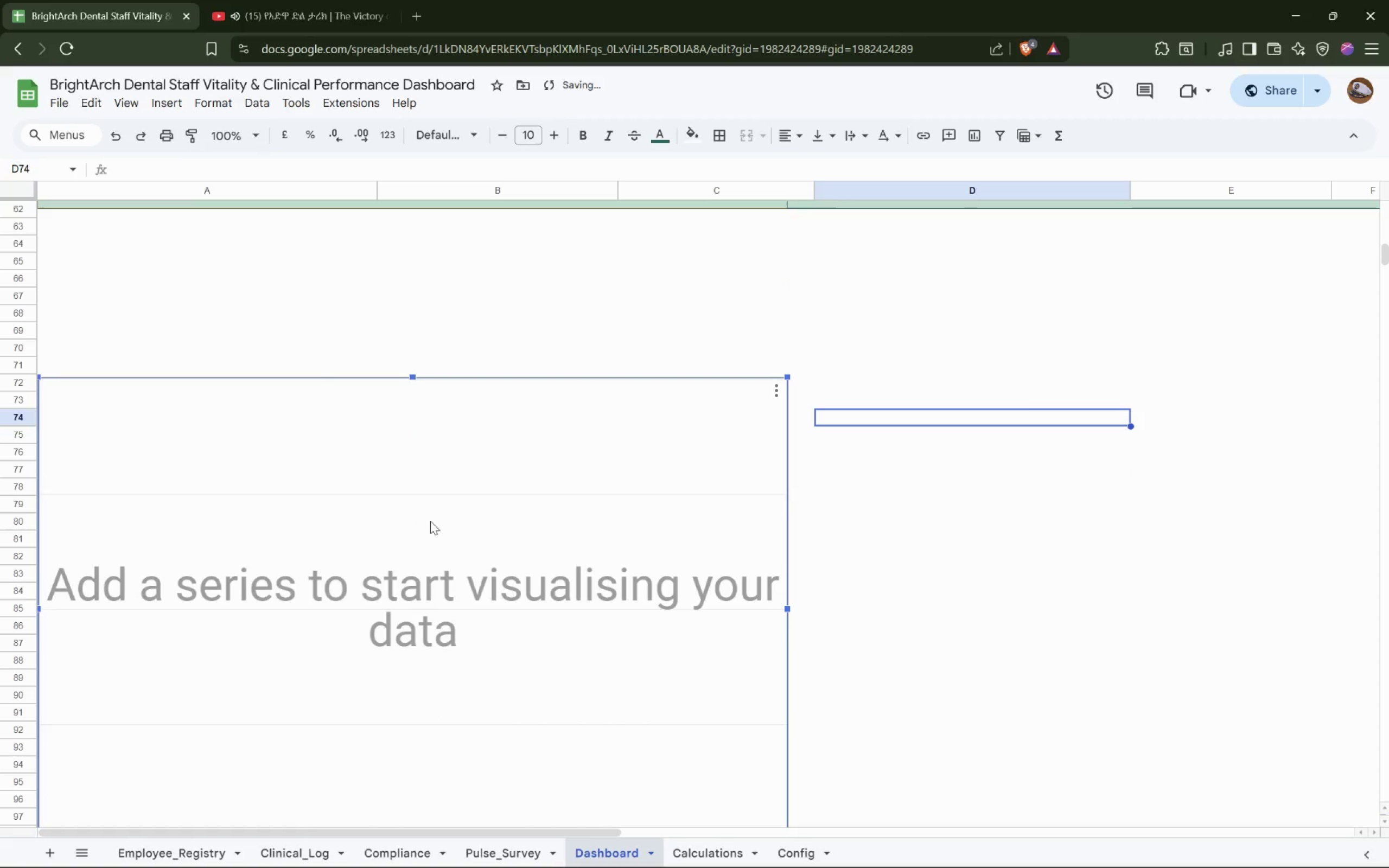 
scroll: coordinate [434, 516], scroll_direction: up, amount: 3.0
 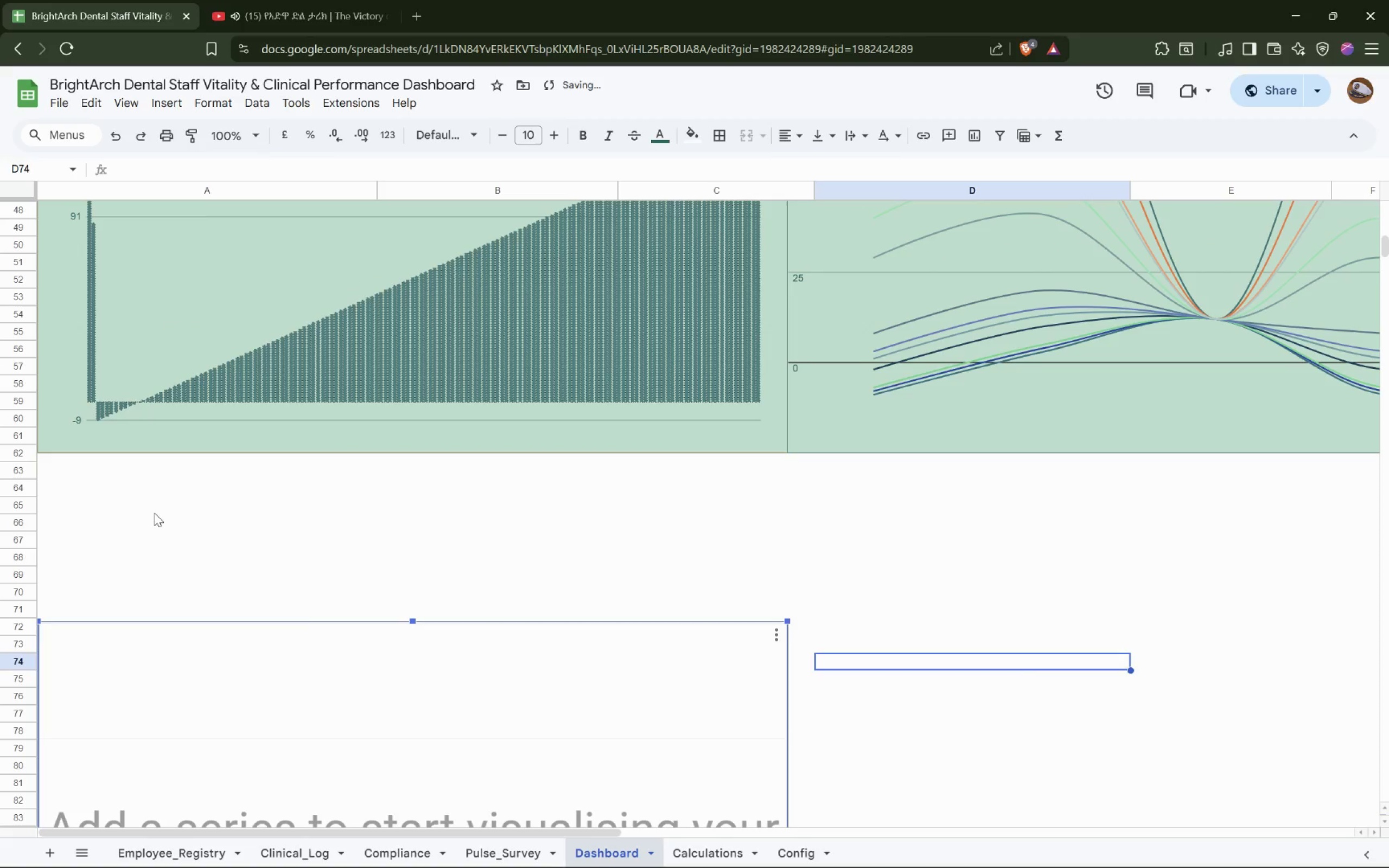 
left_click([154, 513])
 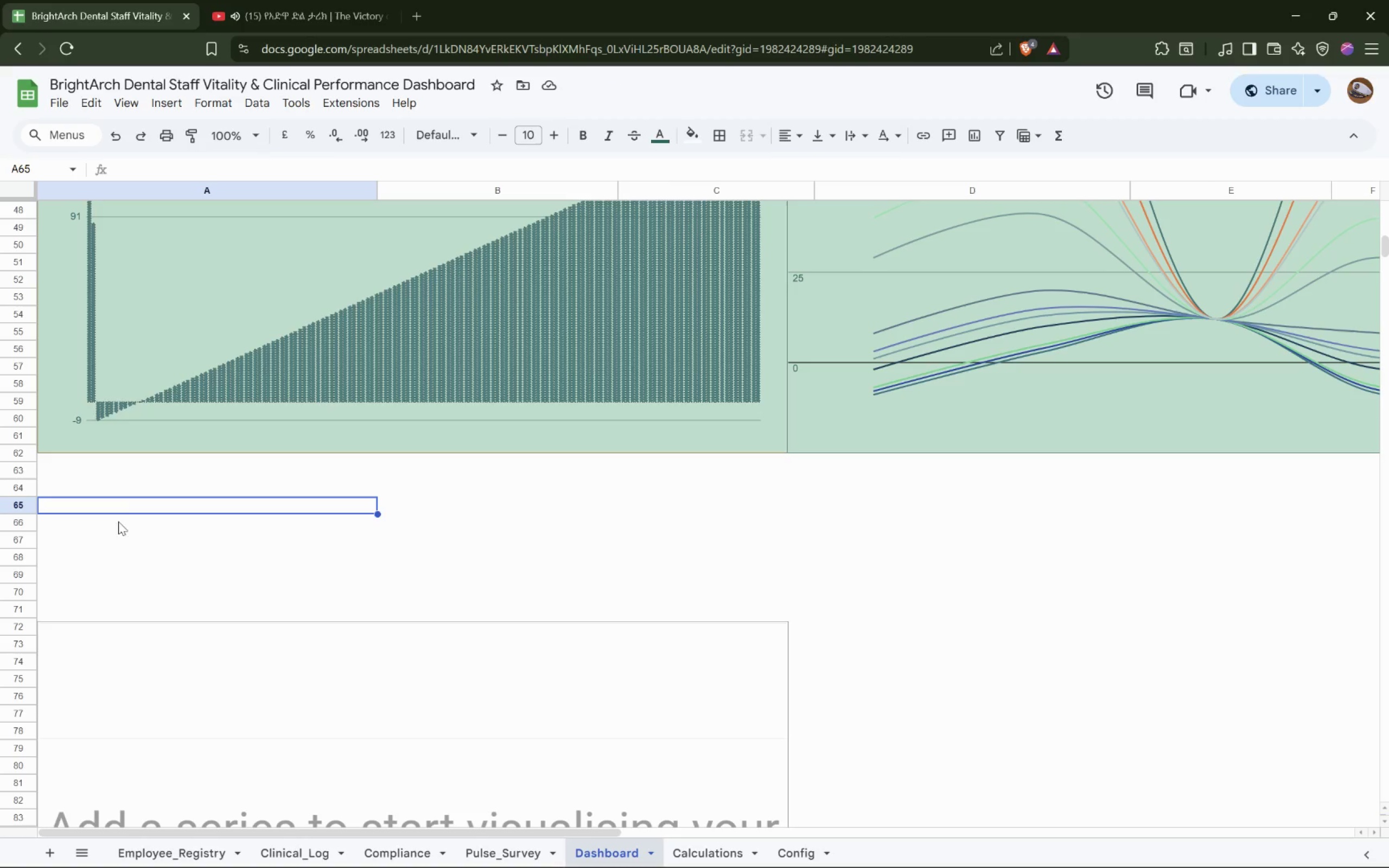 
scroll: coordinate [541, 544], scroll_direction: up, amount: 10.0
 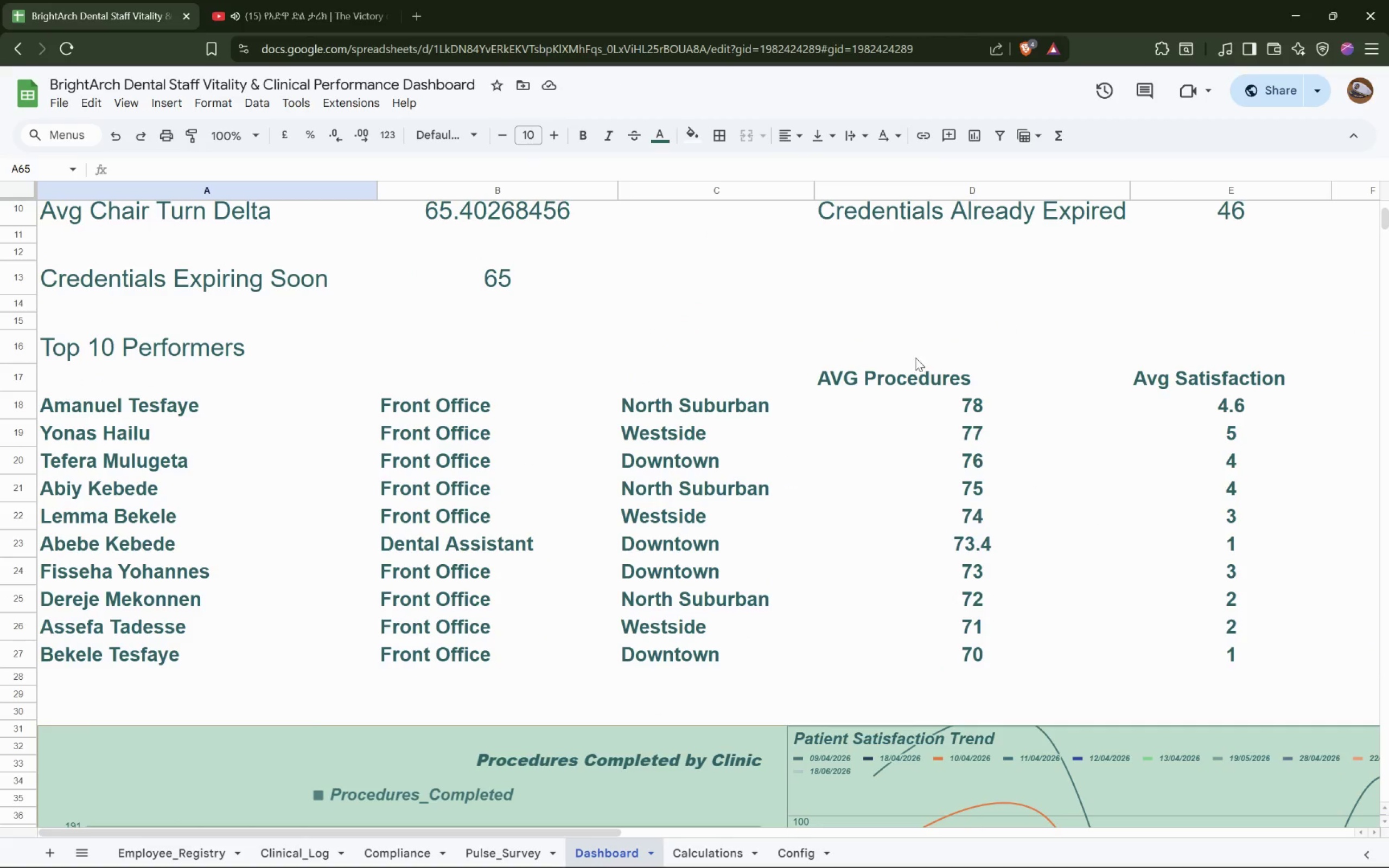 
scroll: coordinate [888, 368], scroll_direction: down, amount: 12.0
 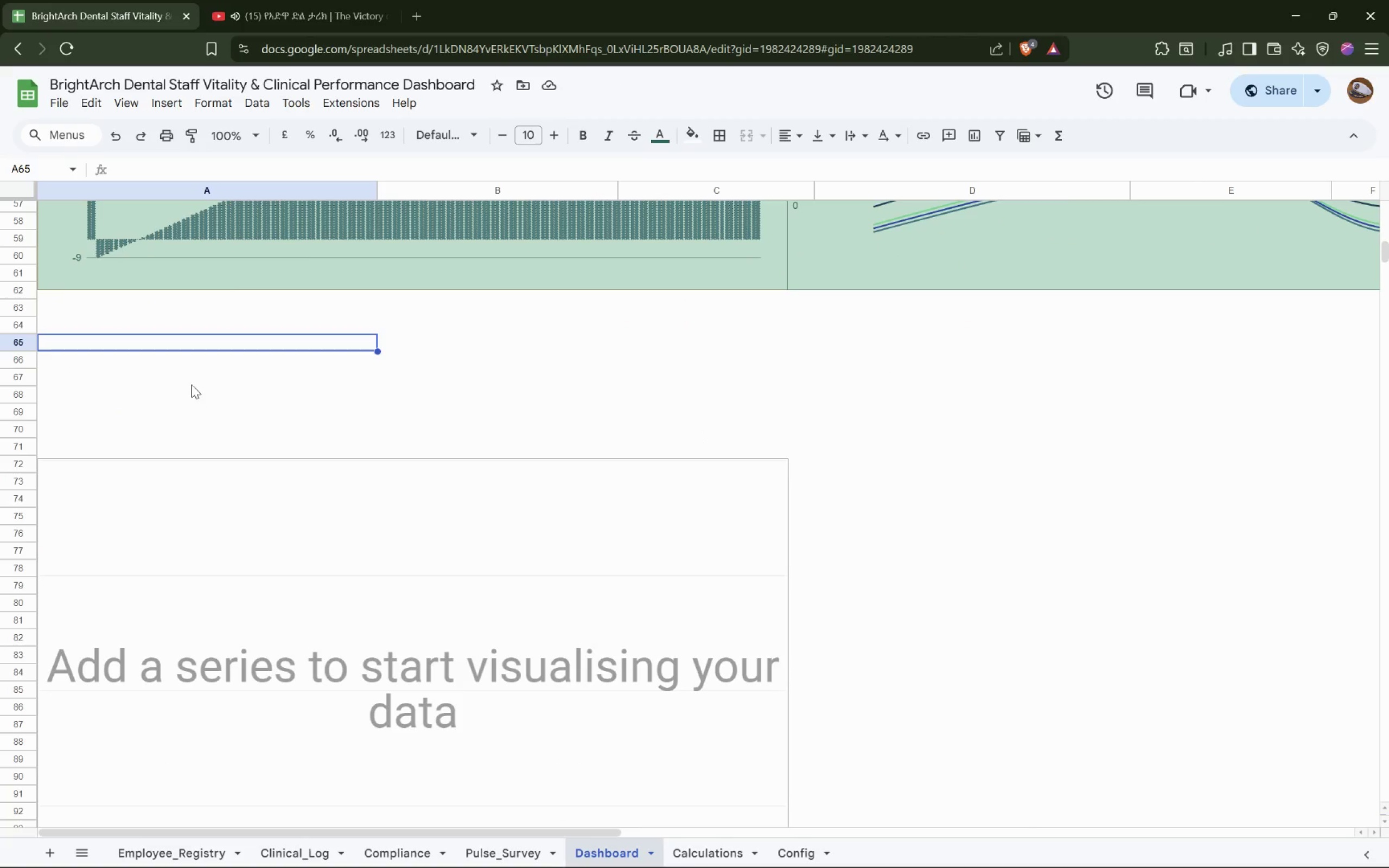 
left_click([208, 368])
 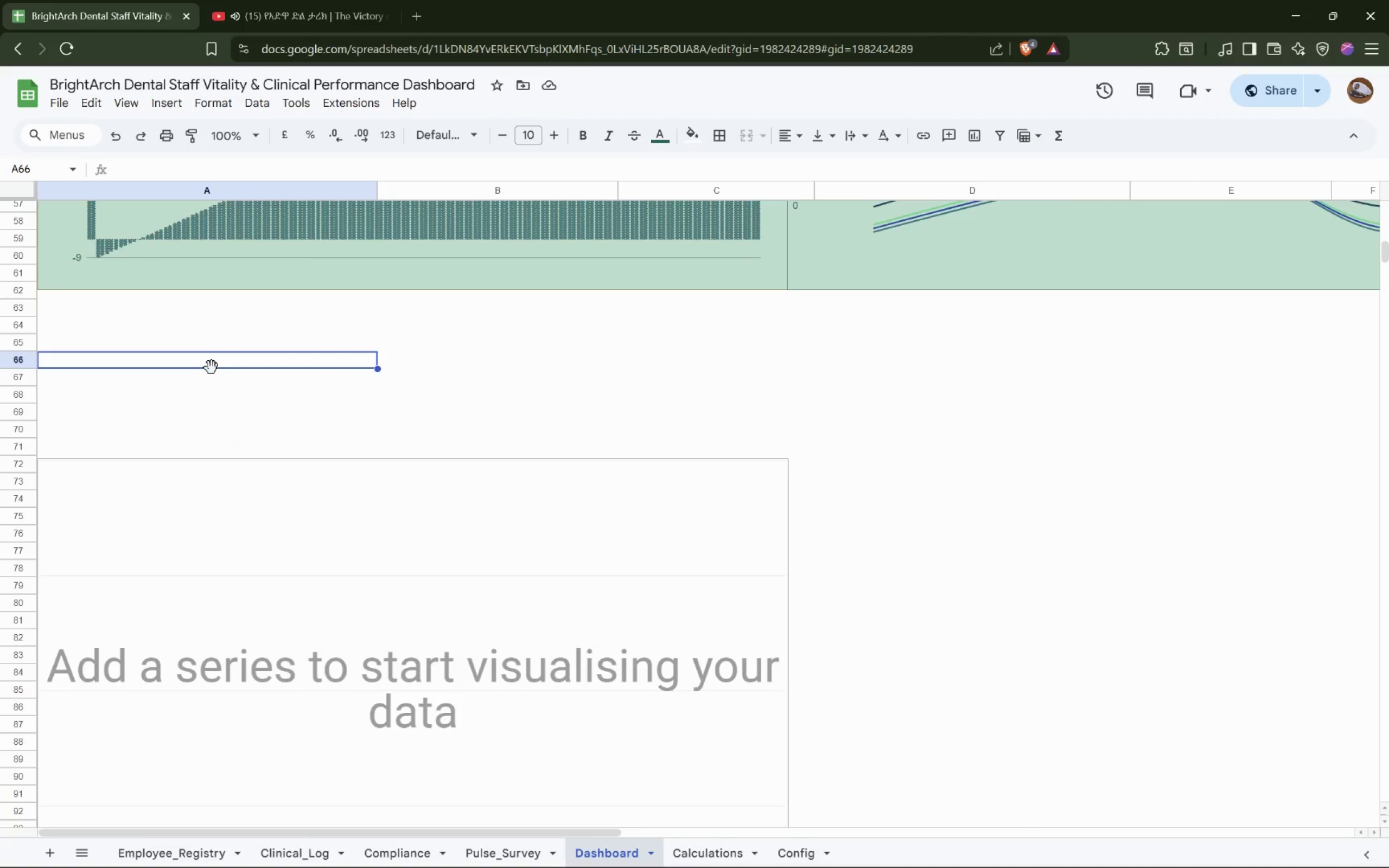 
double_click([212, 368])
 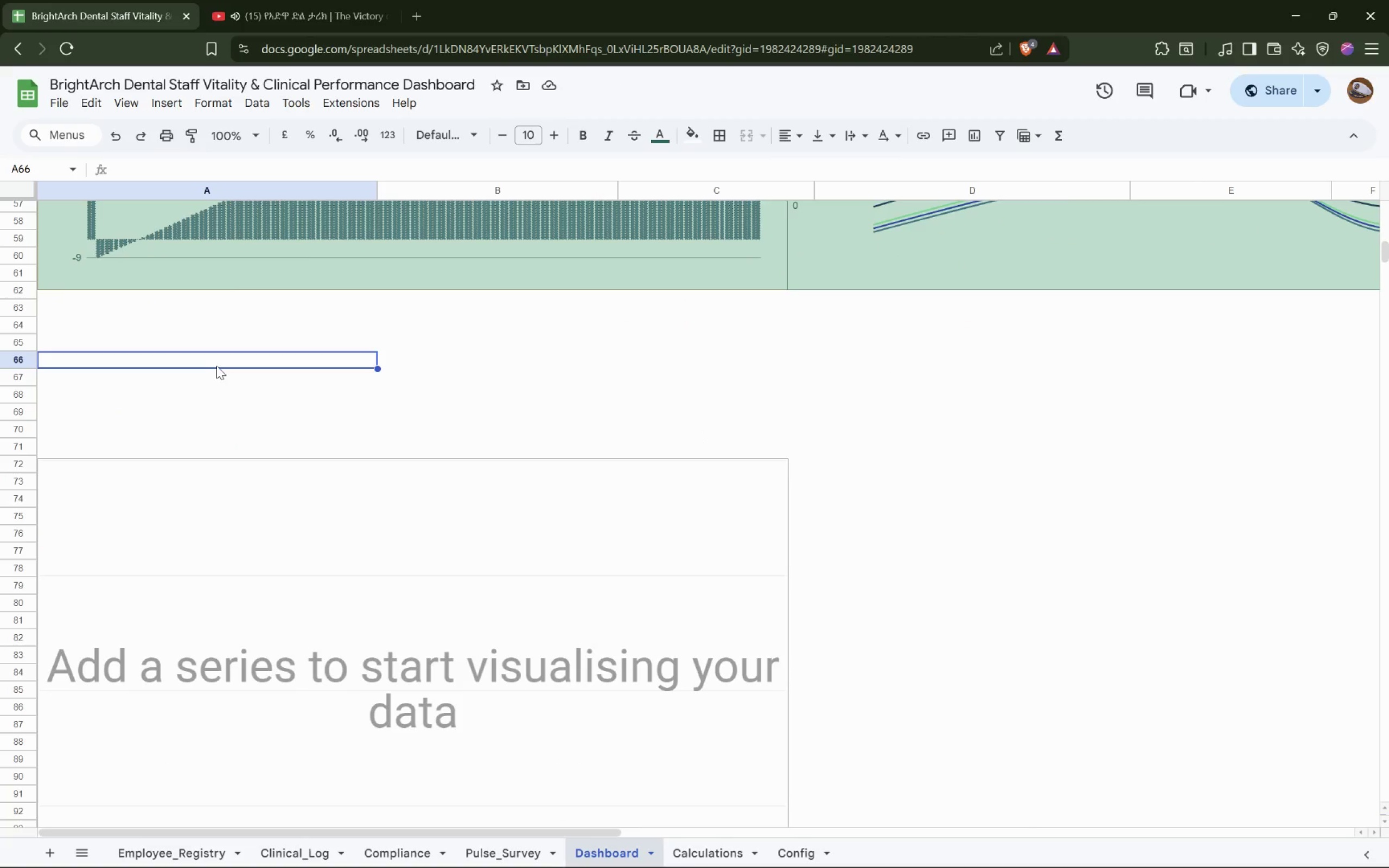 
left_click([216, 366])
 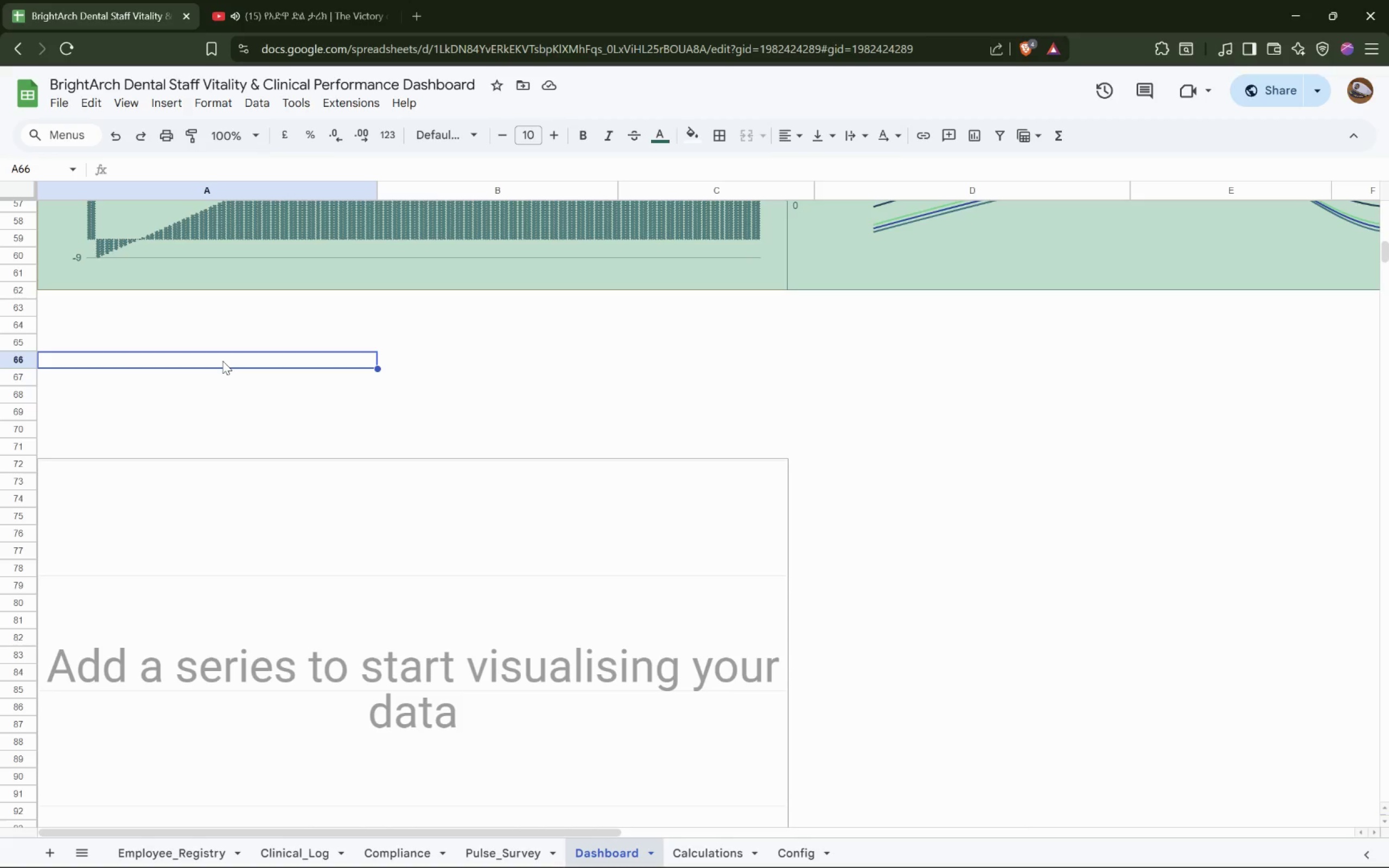 
type(Clinic Location)
 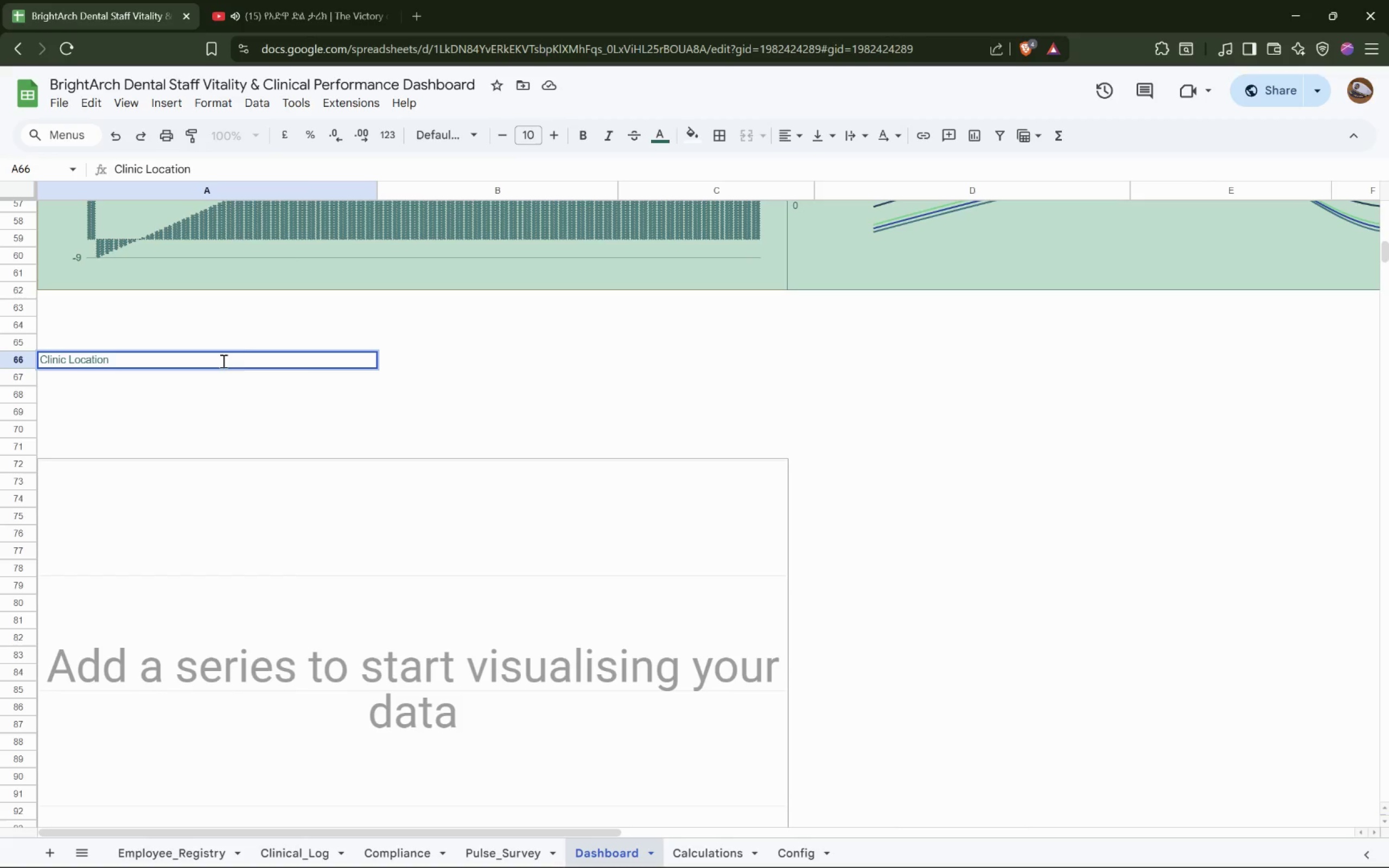 
left_click([442, 359])
 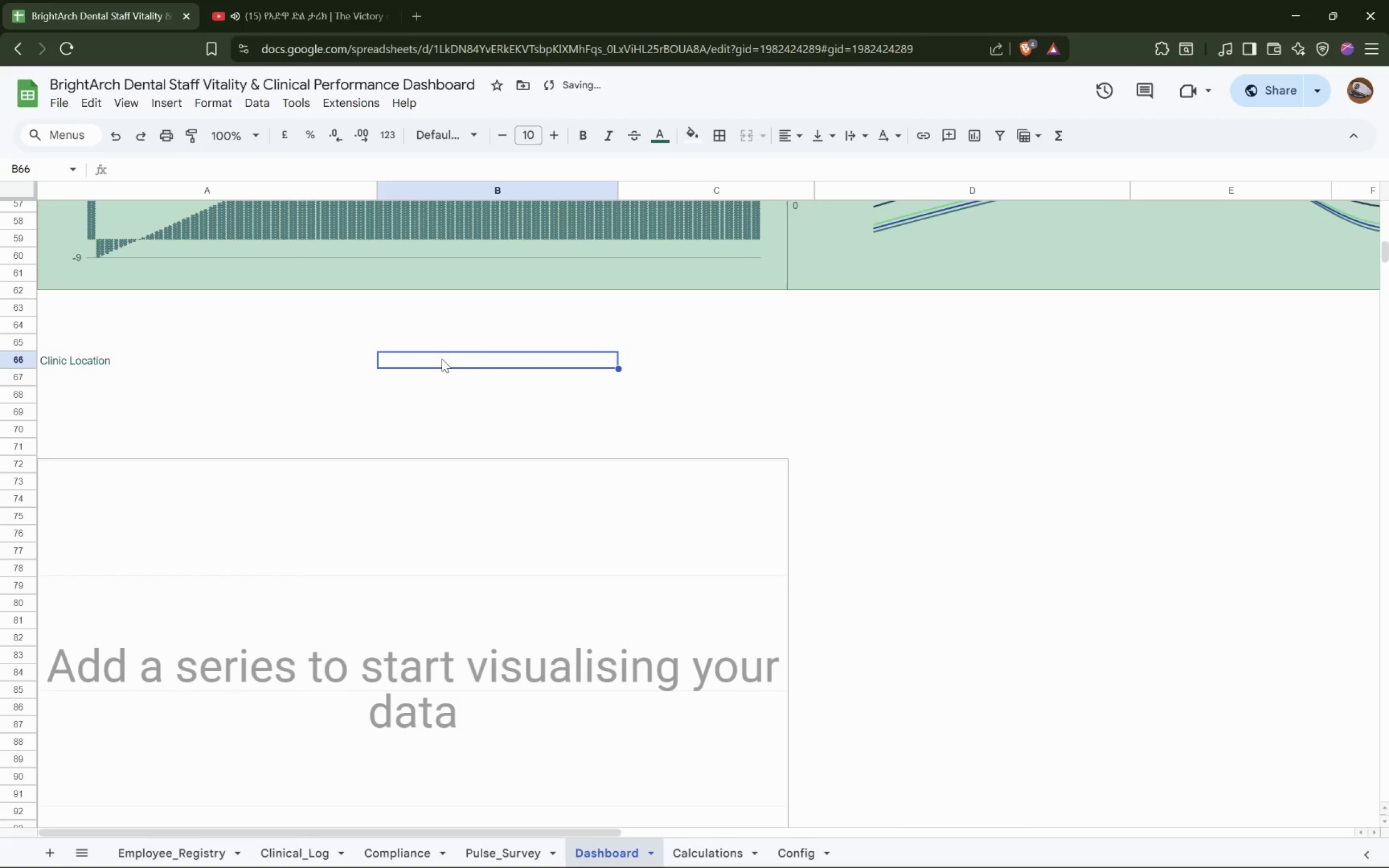 
type(Avg Burnour)
key(Backspace)
type(t Risk)
 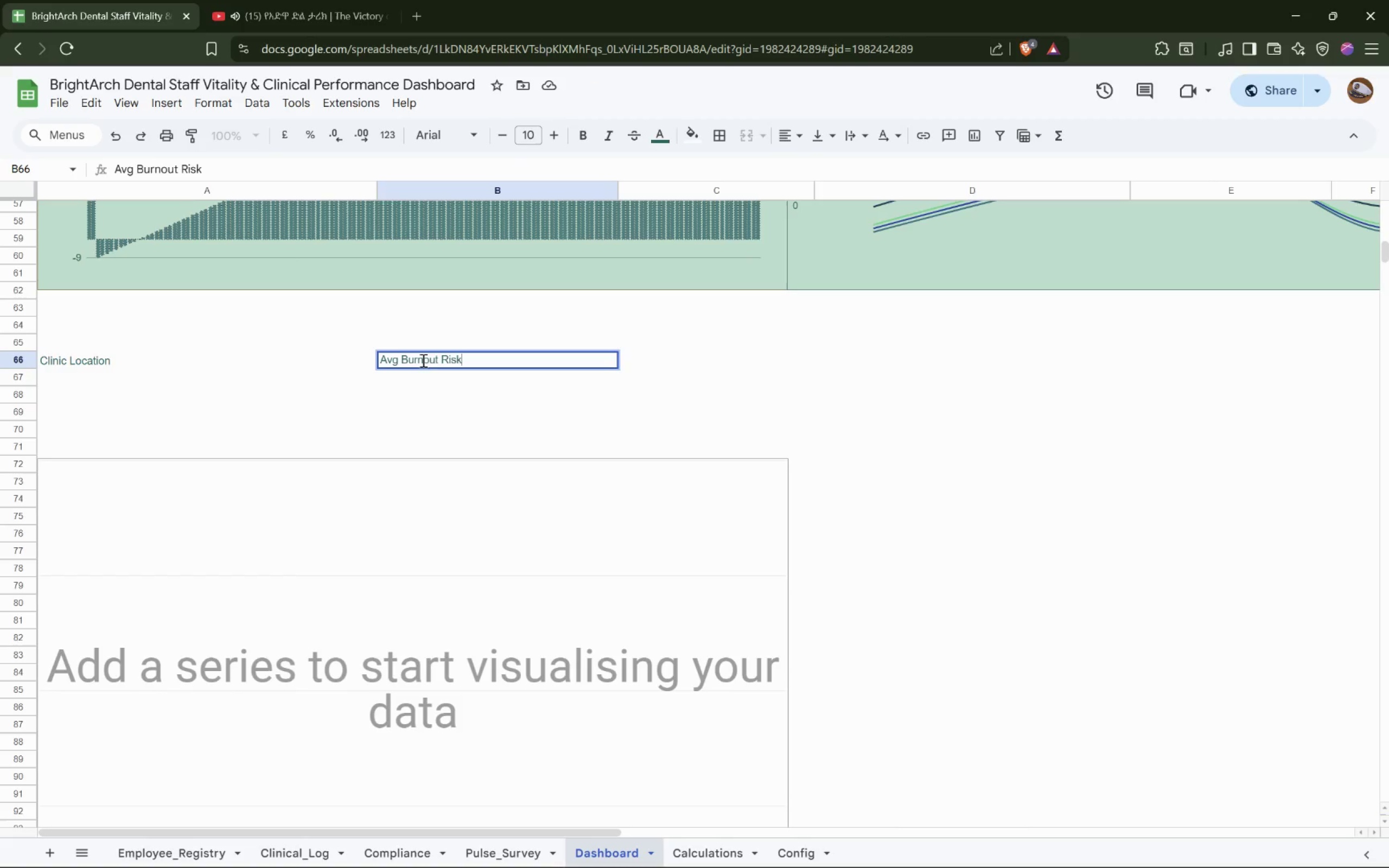 
left_click([332, 375])
 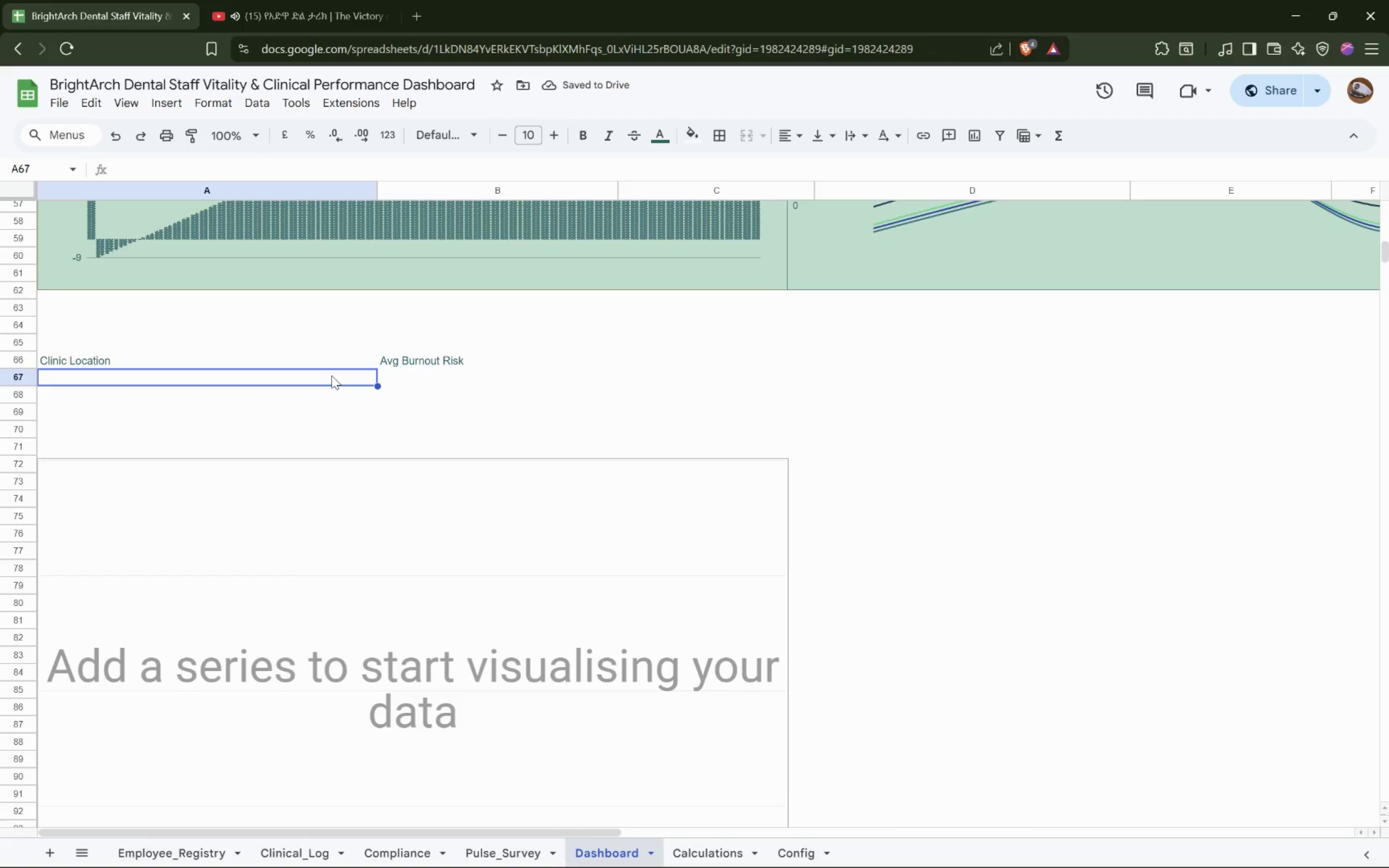 
left_click([215, 376])
 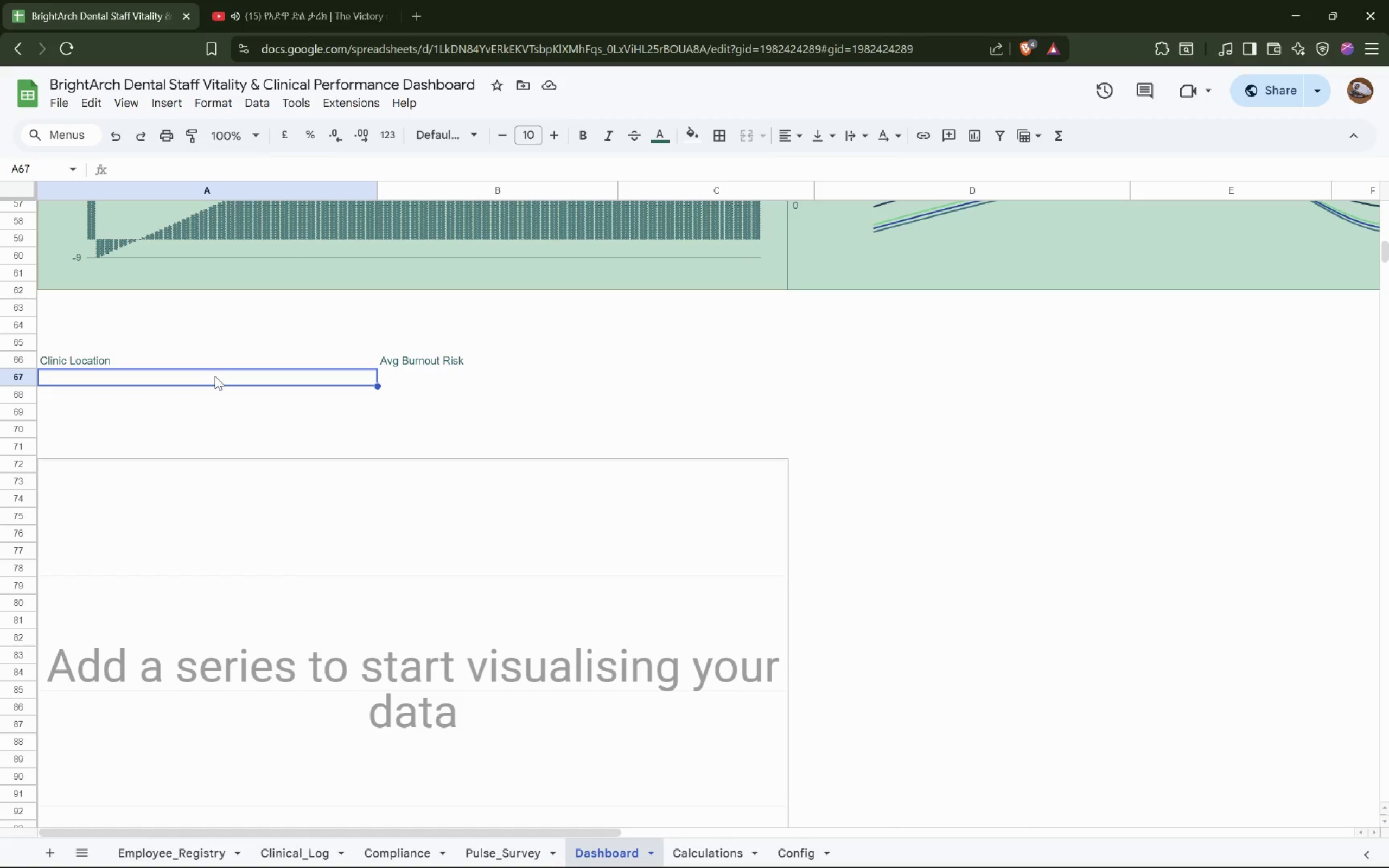 
wait(5.59)
 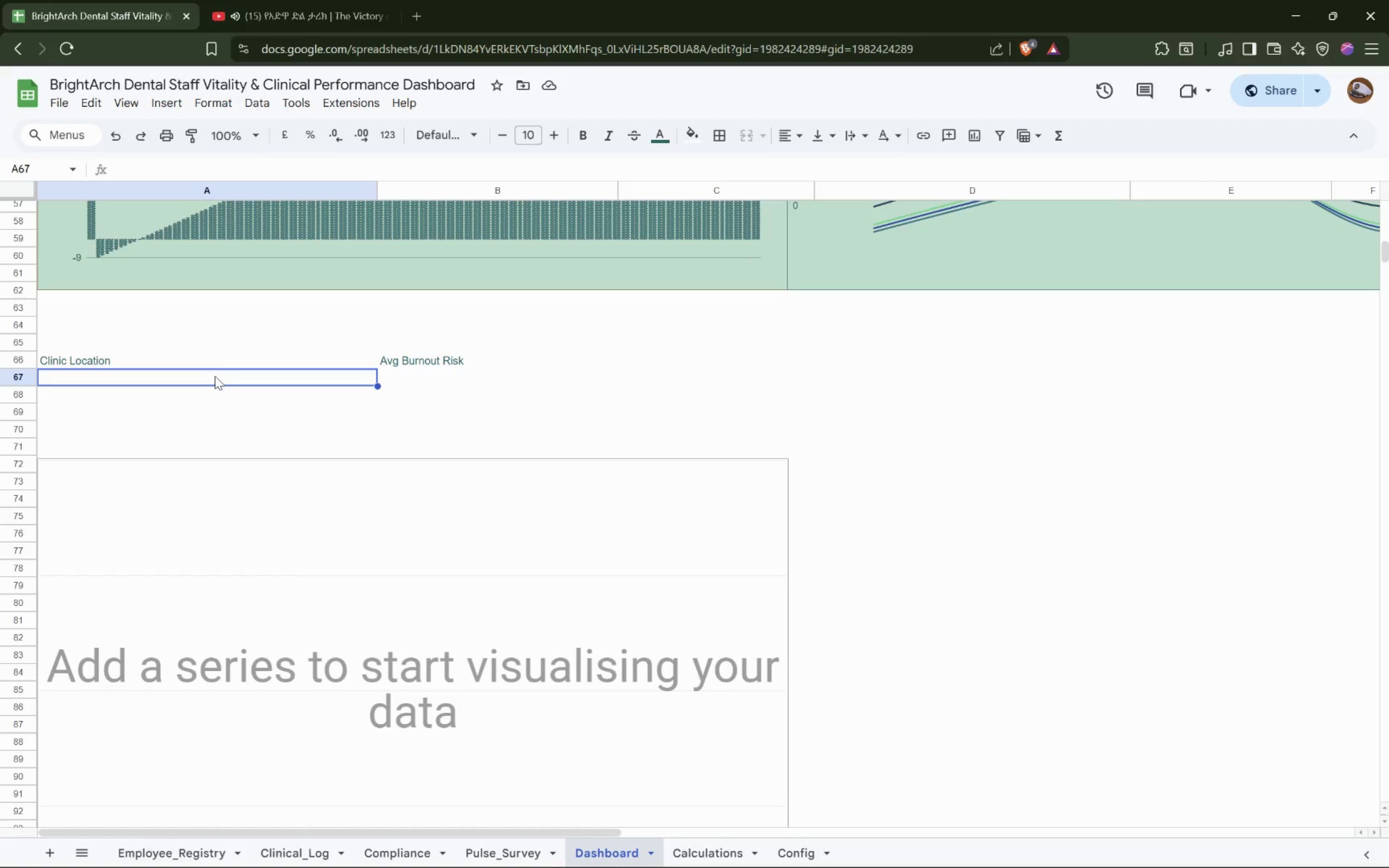 
scroll: coordinate [215, 376], scroll_direction: none, amount: 0.0
 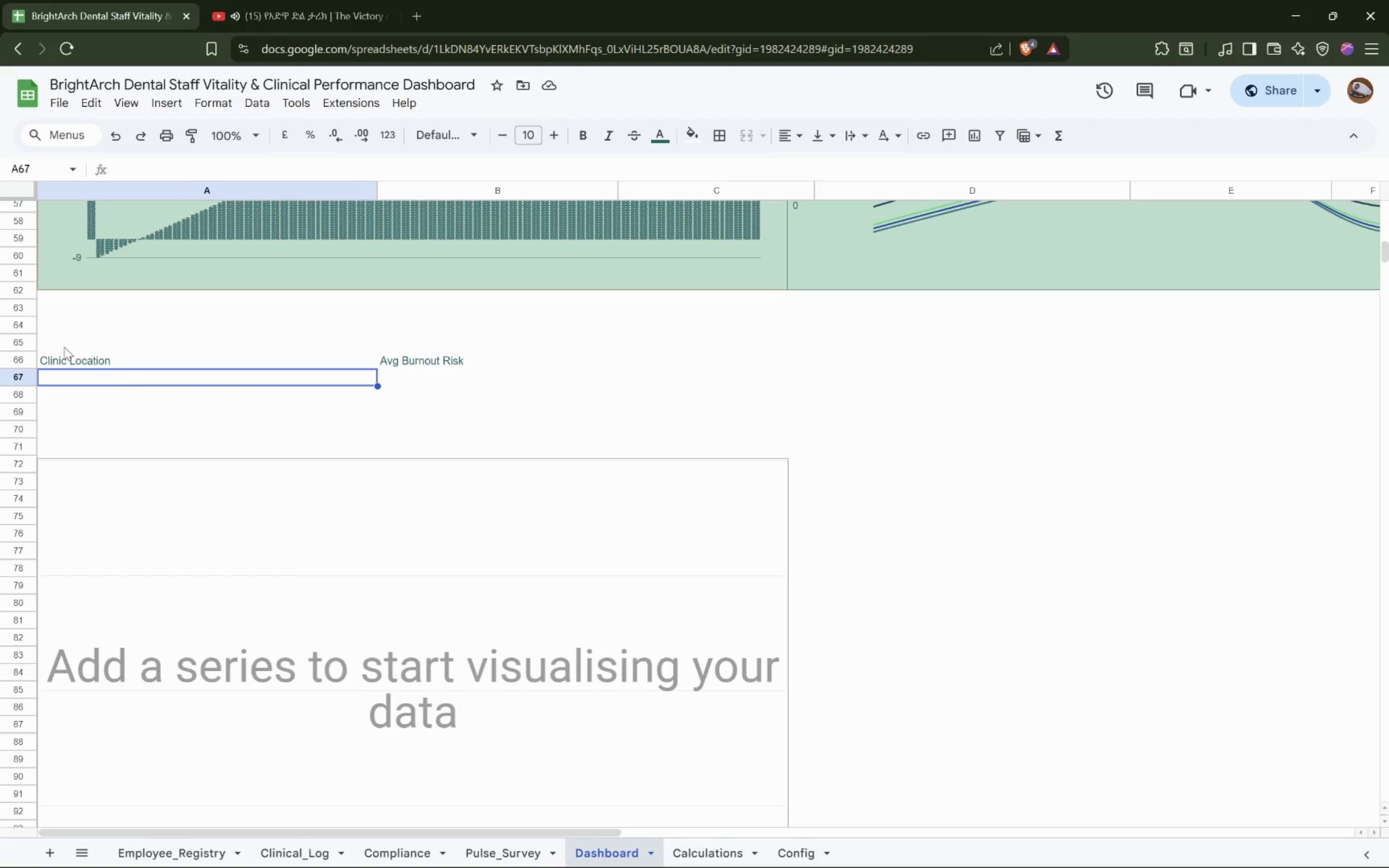 
left_click([58, 365])
 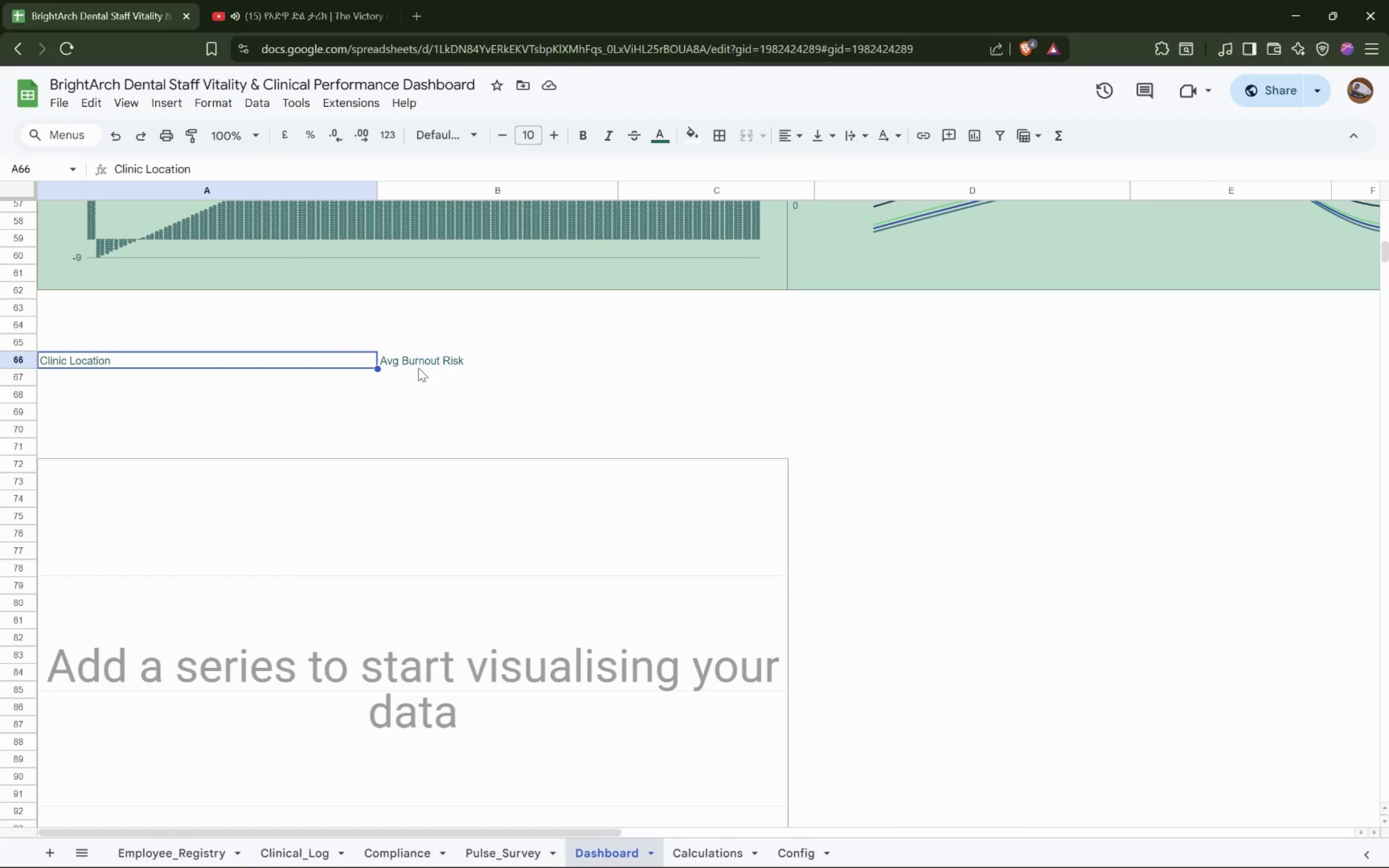 
hold_key(key=ShiftLeft, duration=0.7)
 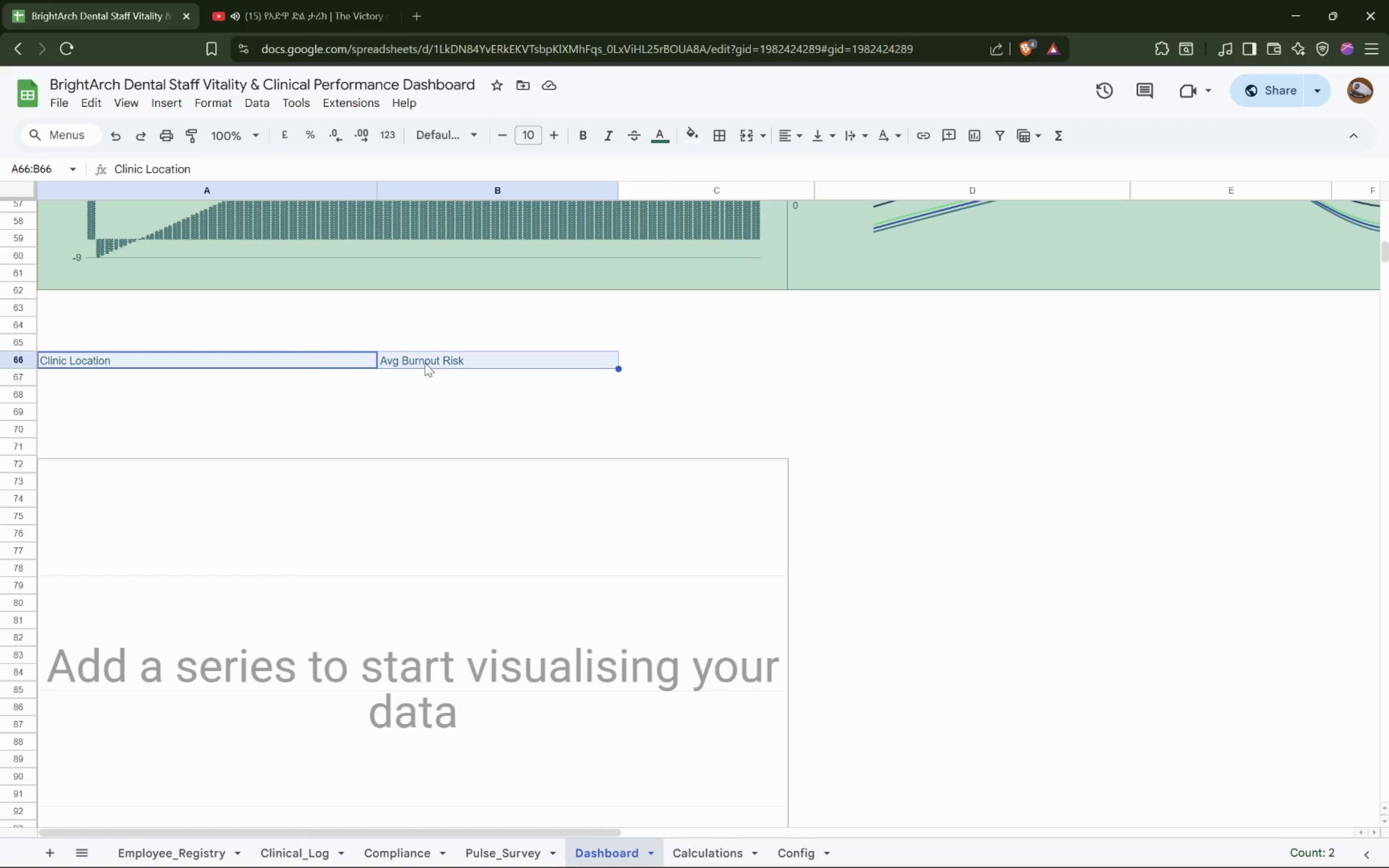 
key(Control+X)
 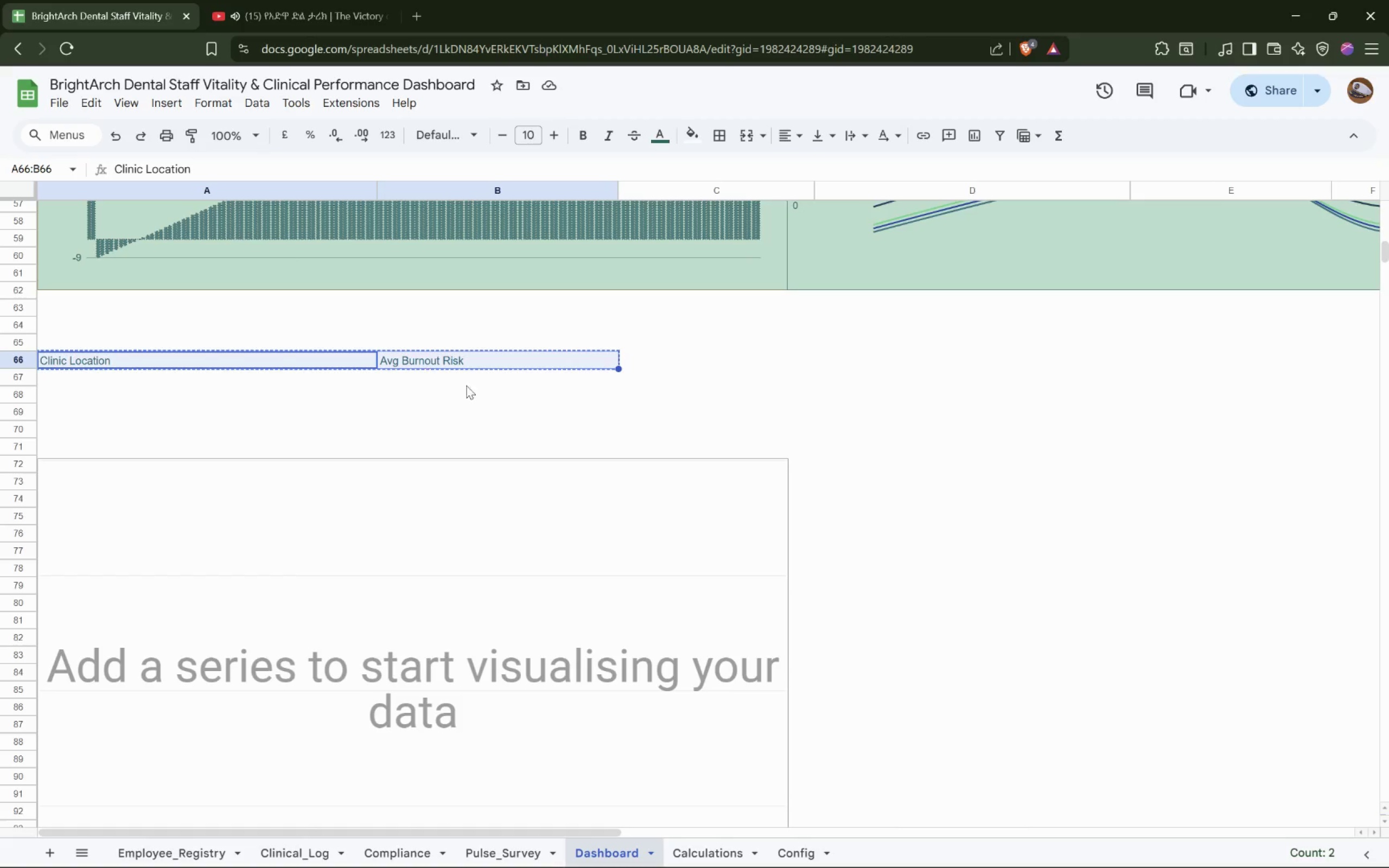 
hold_key(key=ShiftLeft, duration=1.5)
 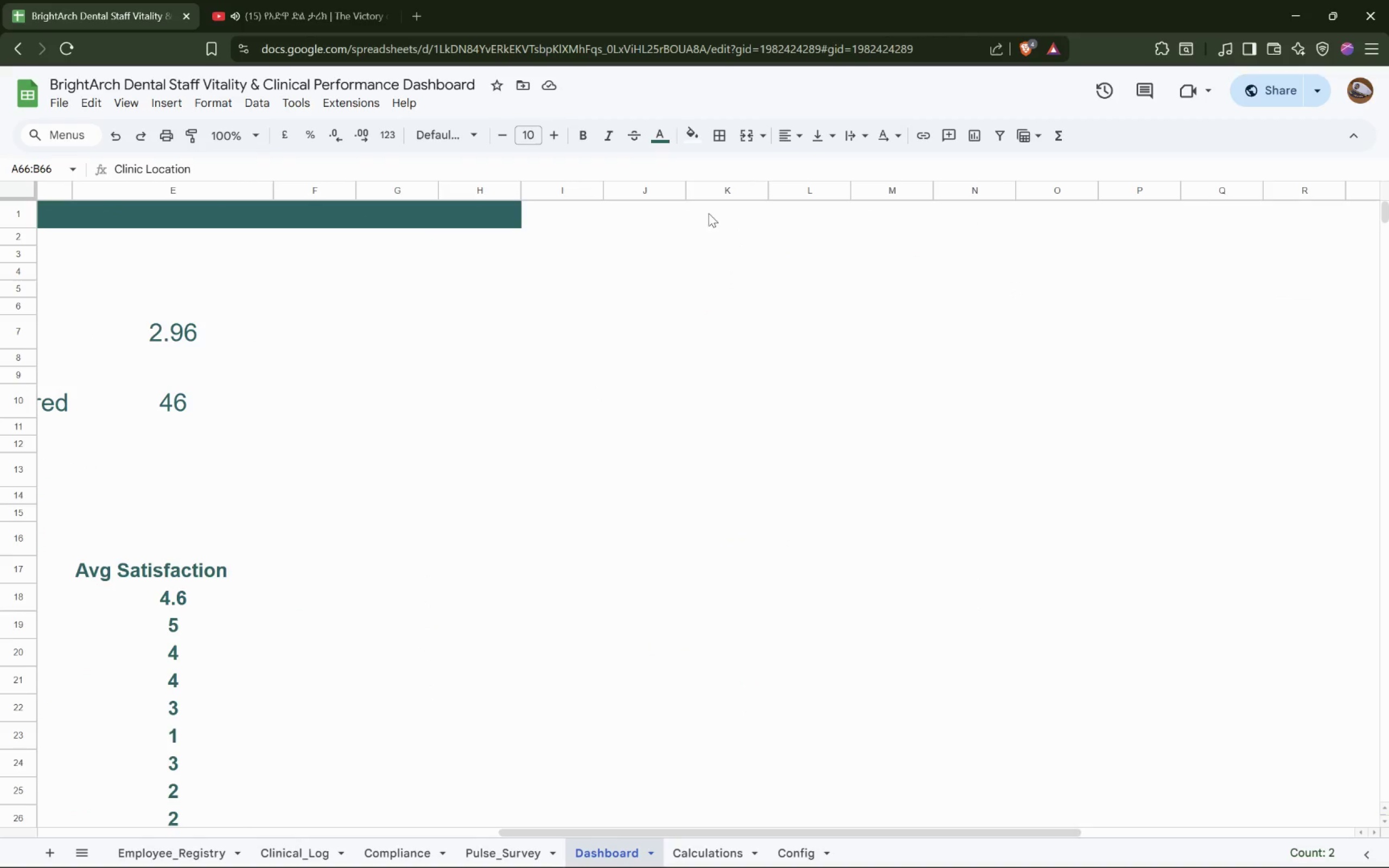 
scroll: coordinate [591, 392], scroll_direction: up, amount: 24.0
 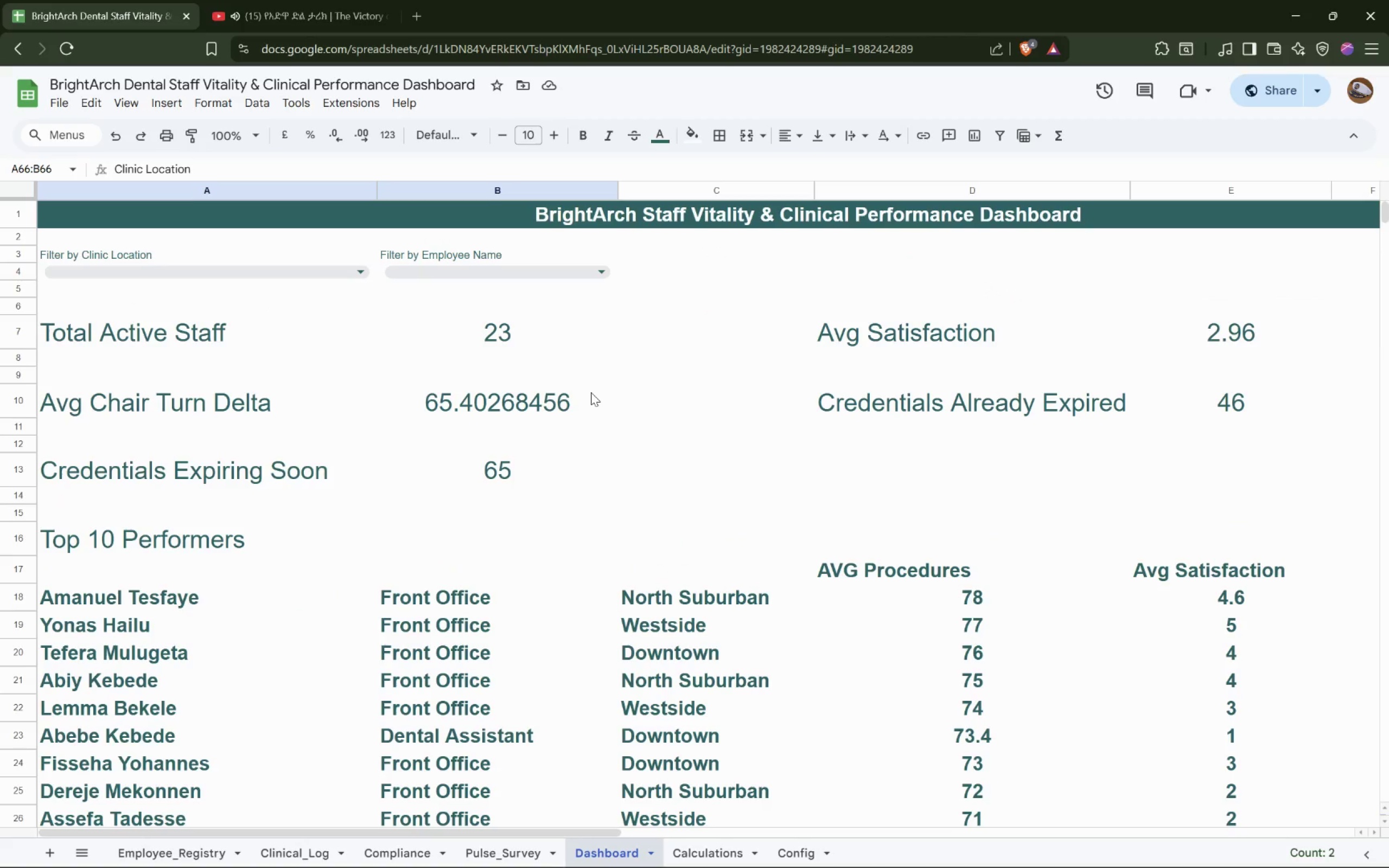 
scroll: coordinate [591, 392], scroll_direction: down, amount: 10.0
 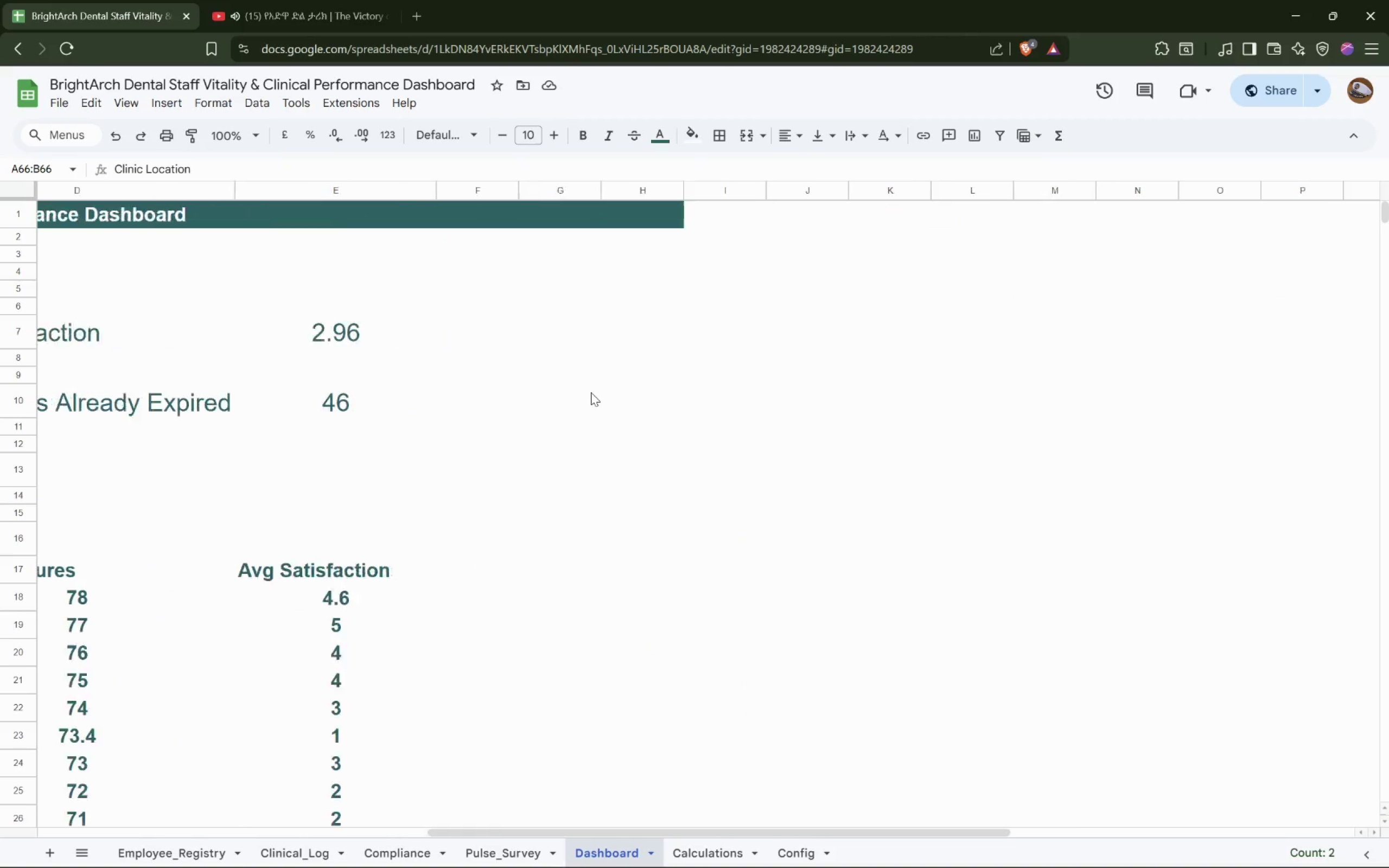 
key(Shift+ShiftLeft)
 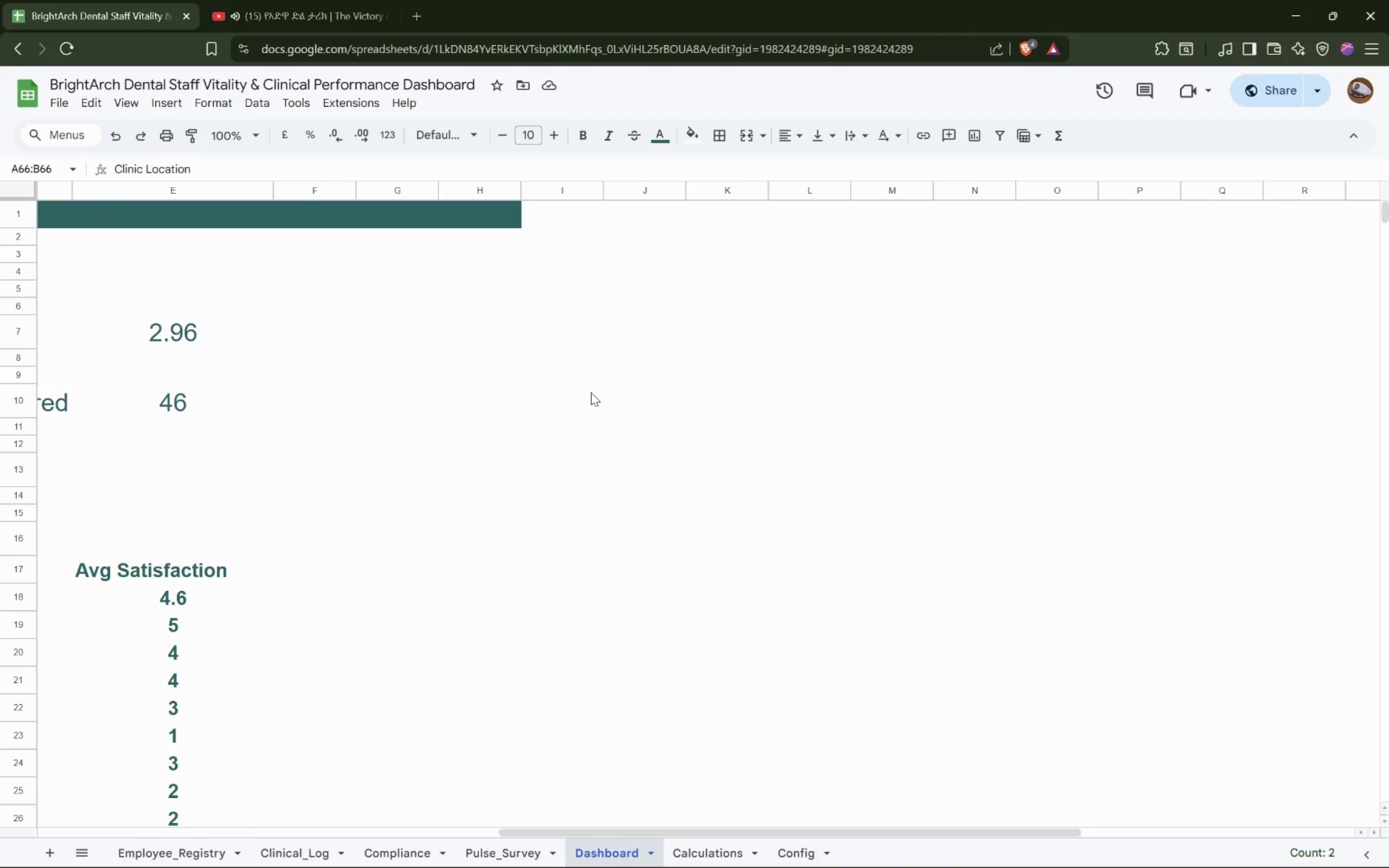 
key(Shift+ShiftLeft)
 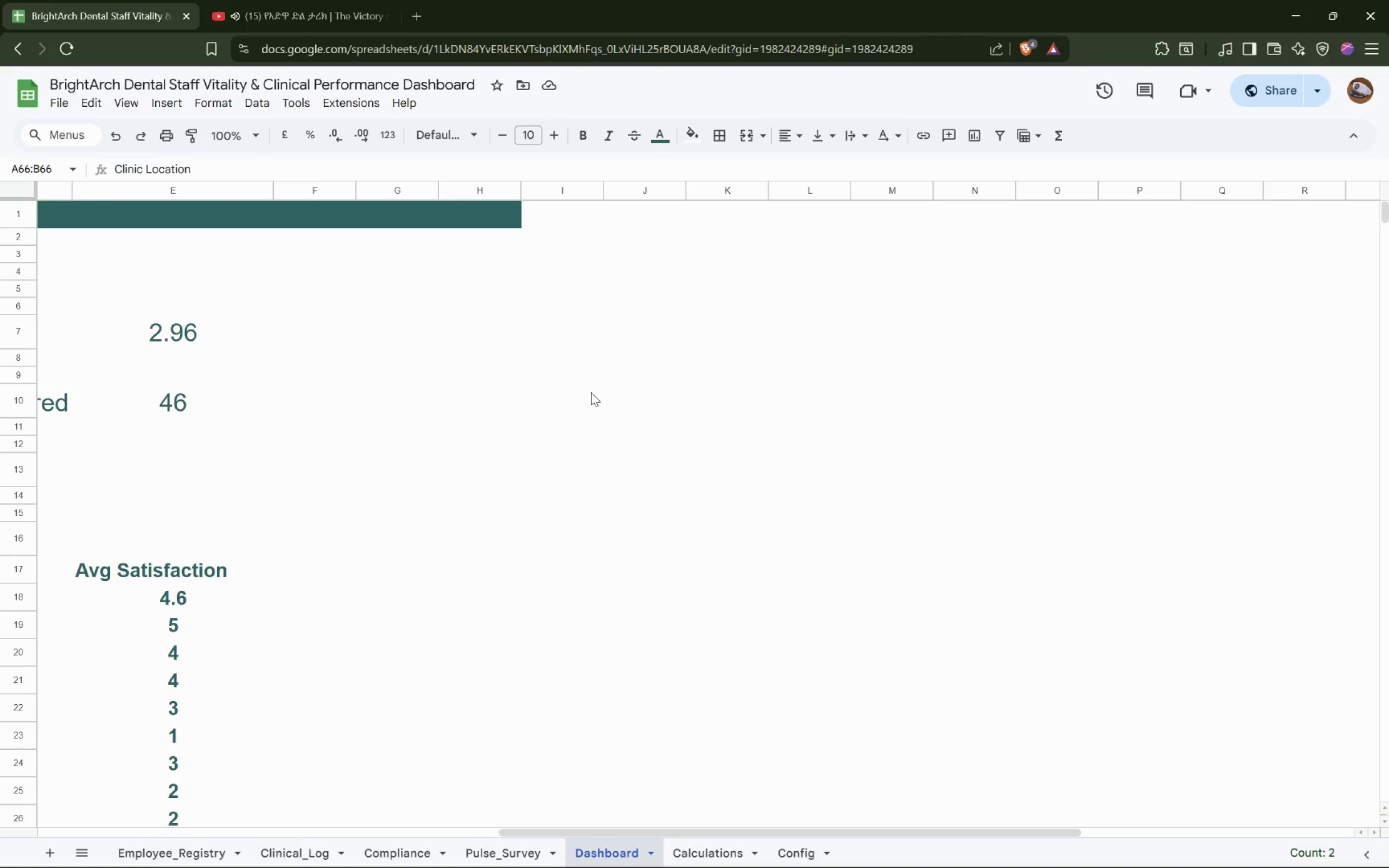 
key(Shift+ShiftLeft)
 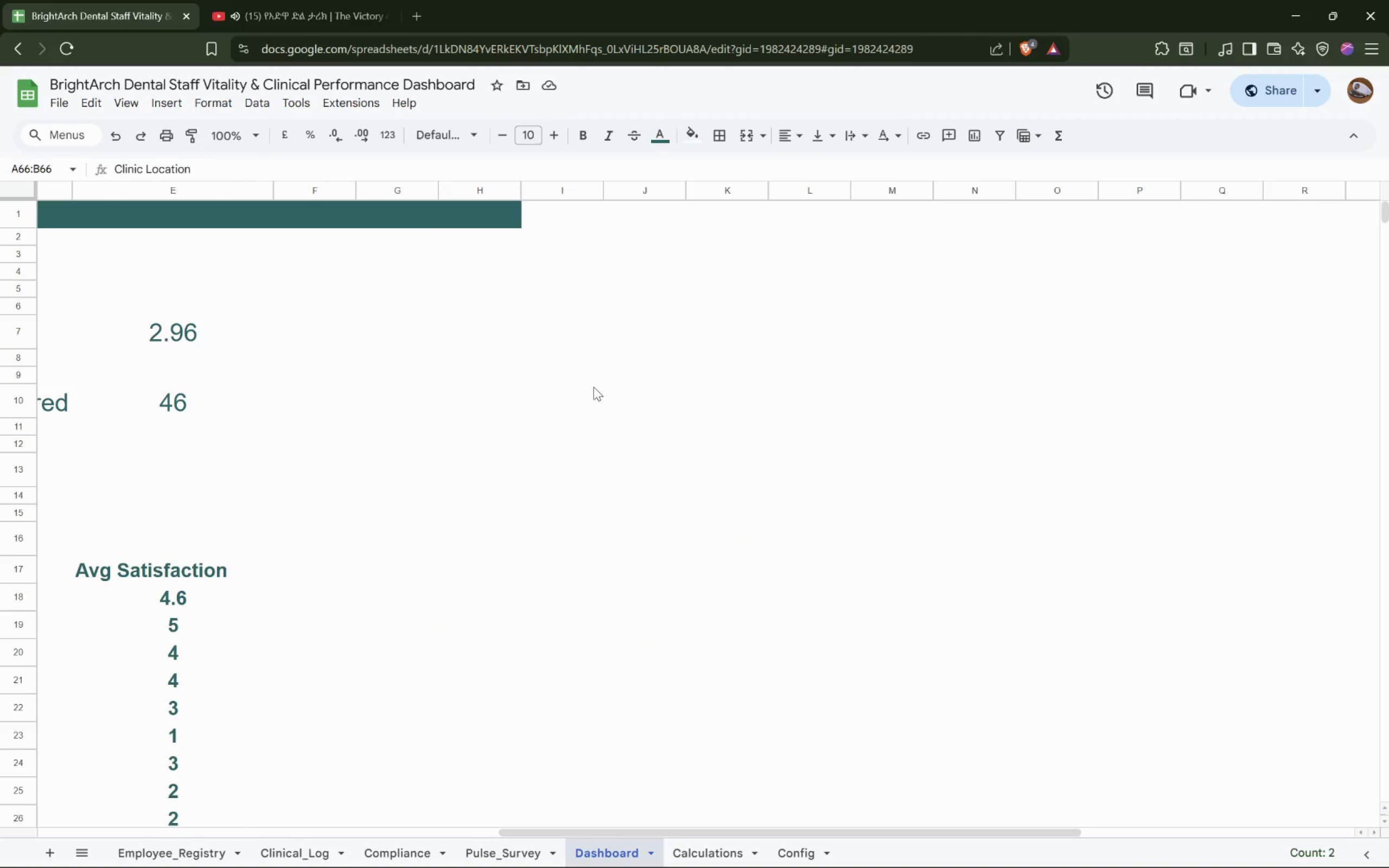 
key(Shift+ShiftLeft)
 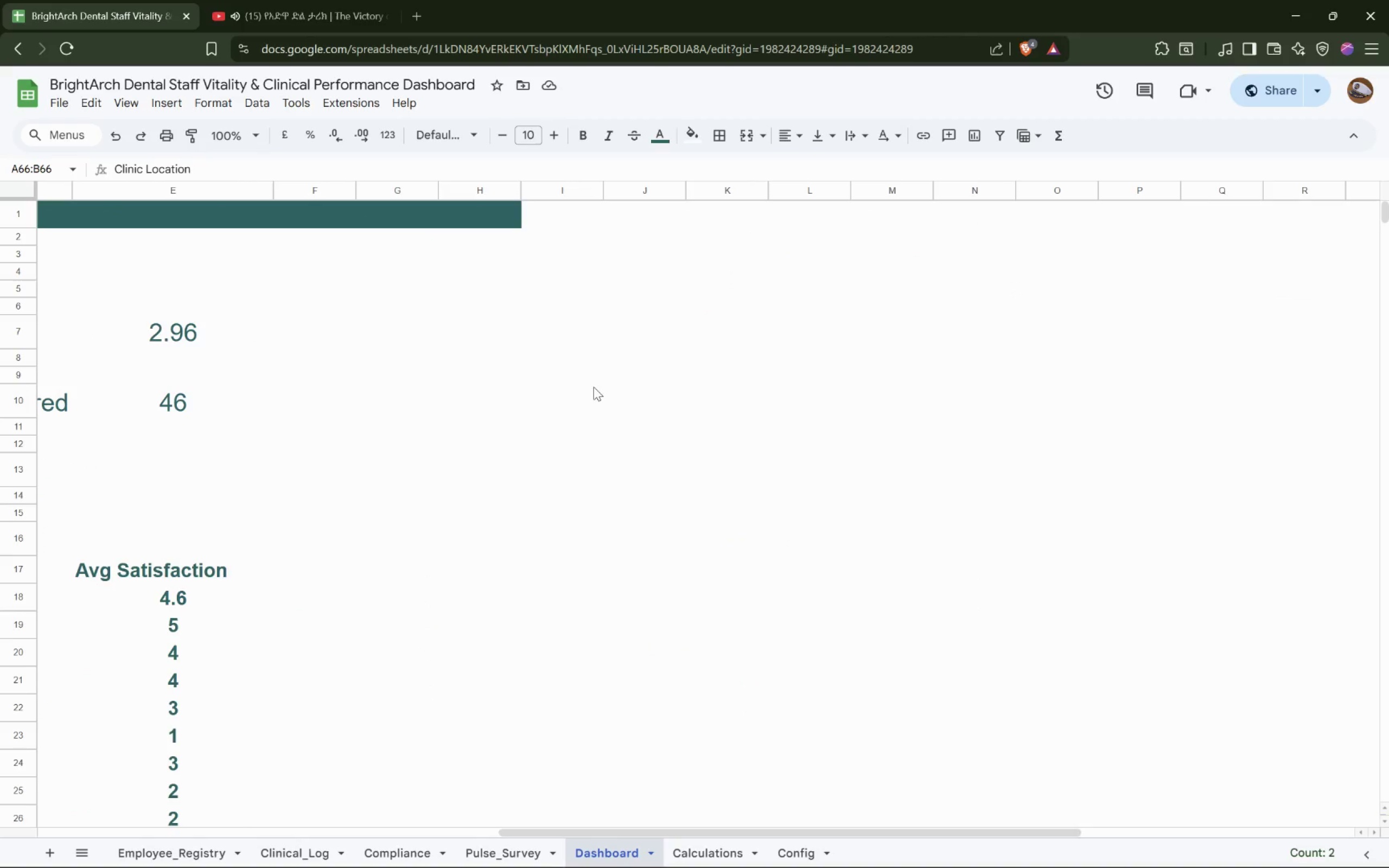 
key(Shift+ShiftLeft)
 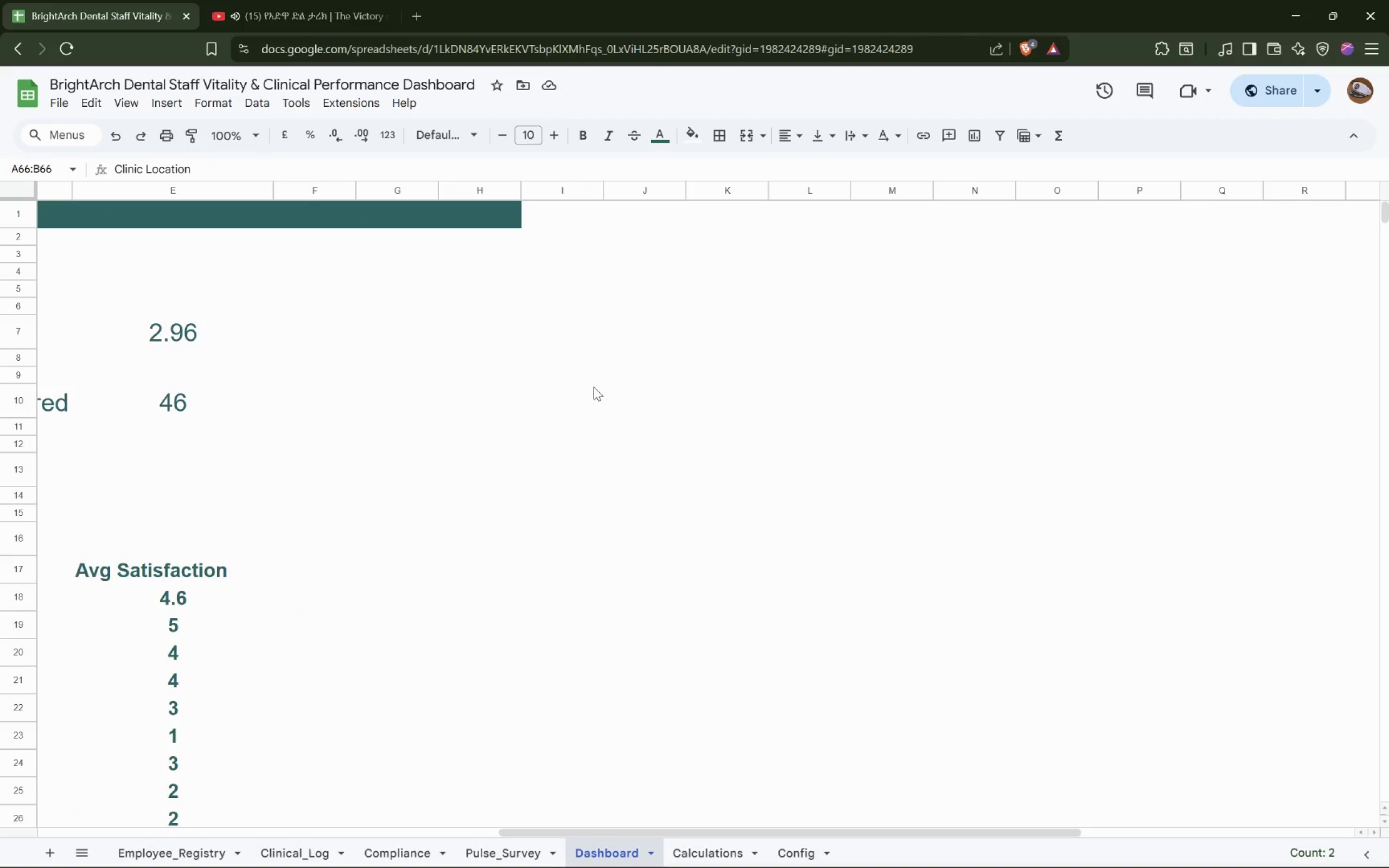 
key(Shift+ShiftLeft)
 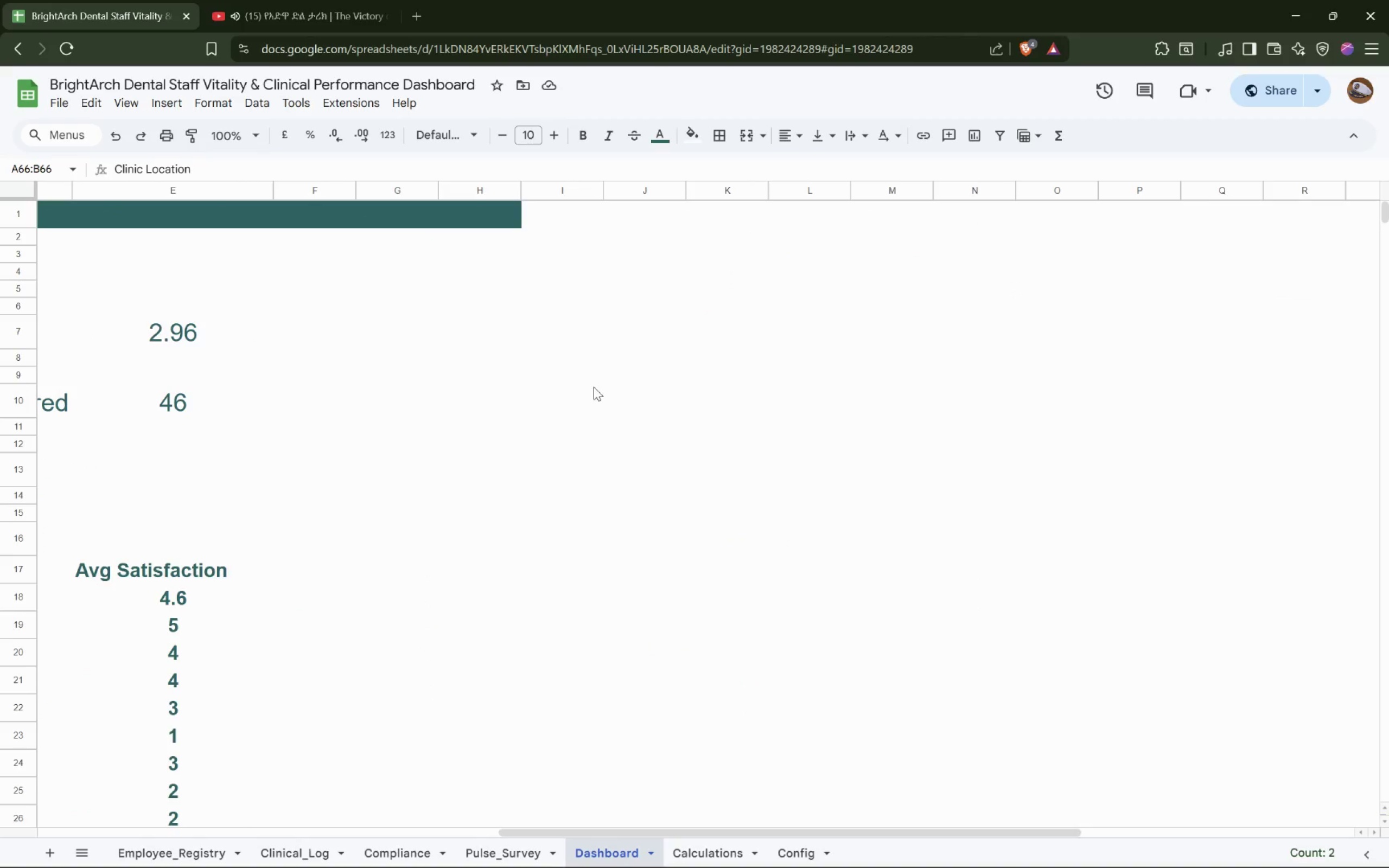 
key(Shift+ShiftLeft)
 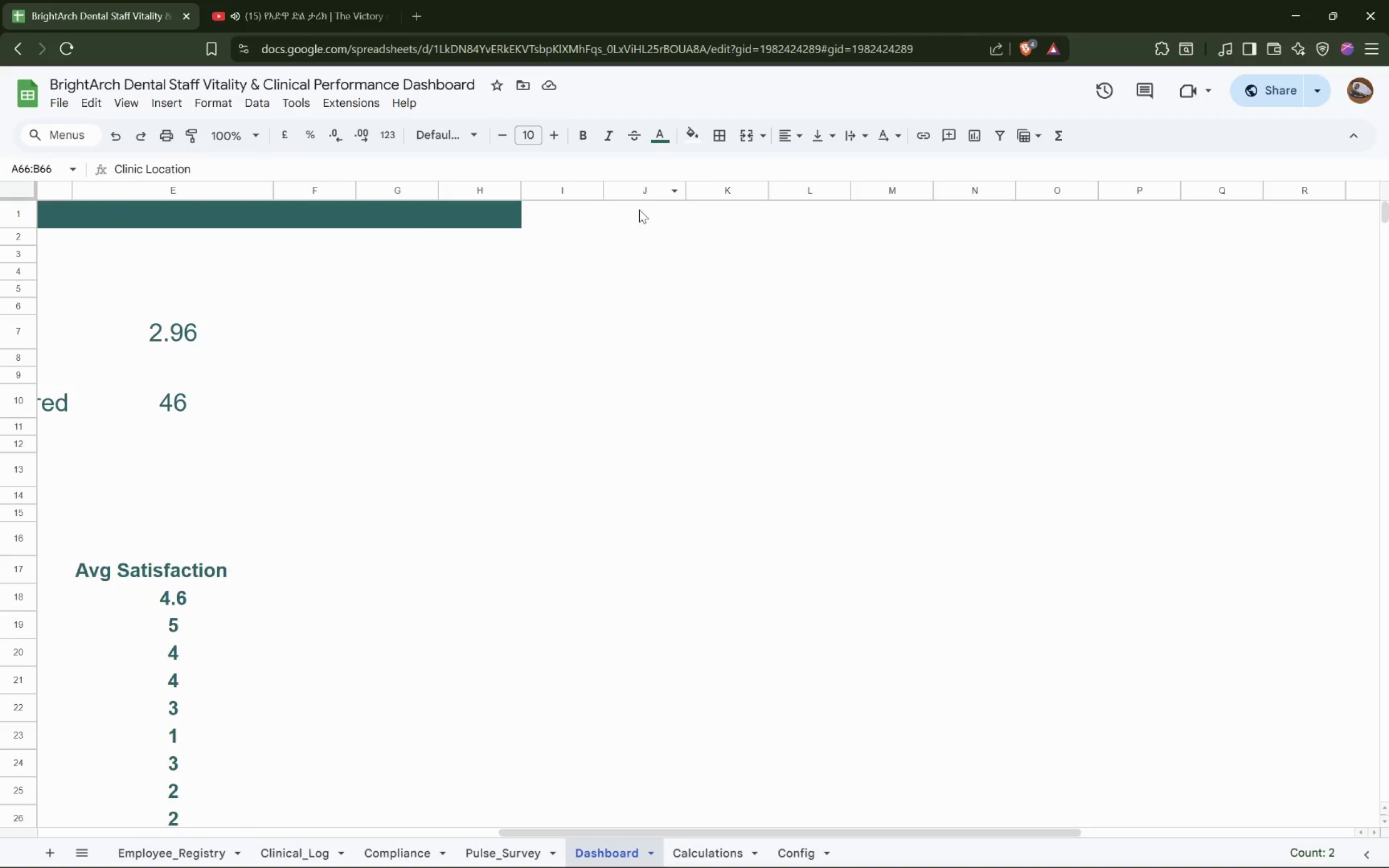 
left_click([642, 208])
 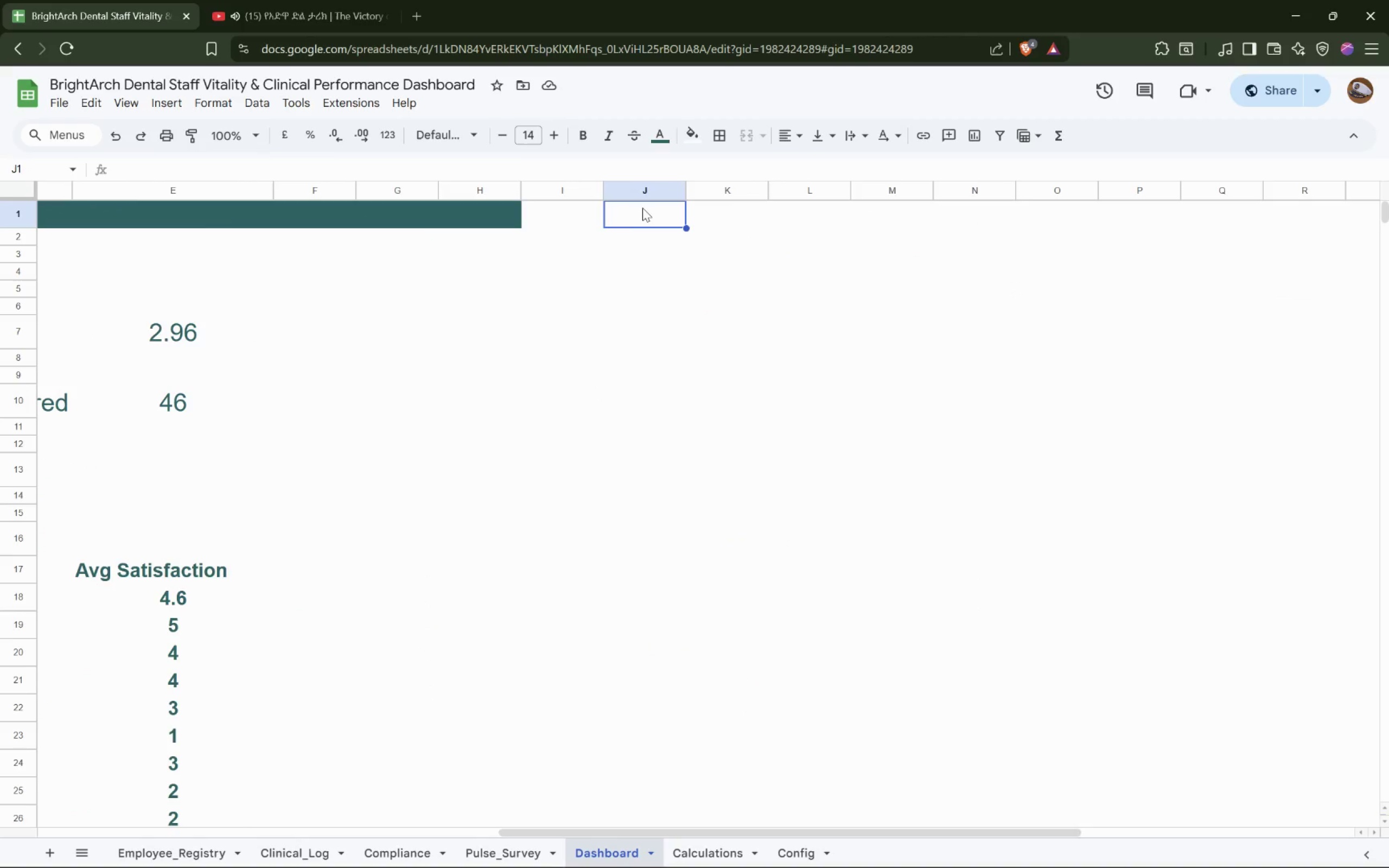 
right_click([642, 208])
 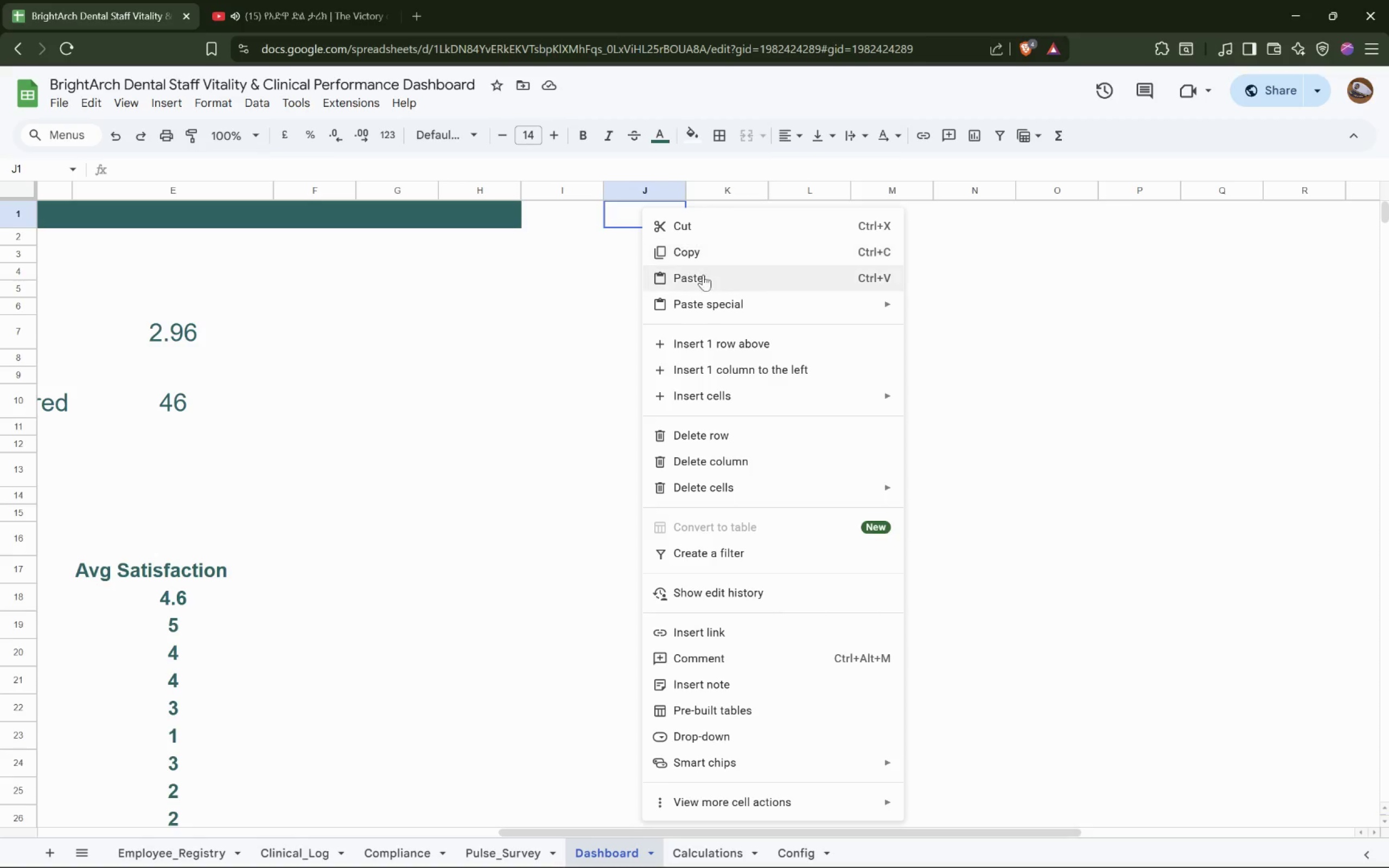 
left_click([707, 280])
 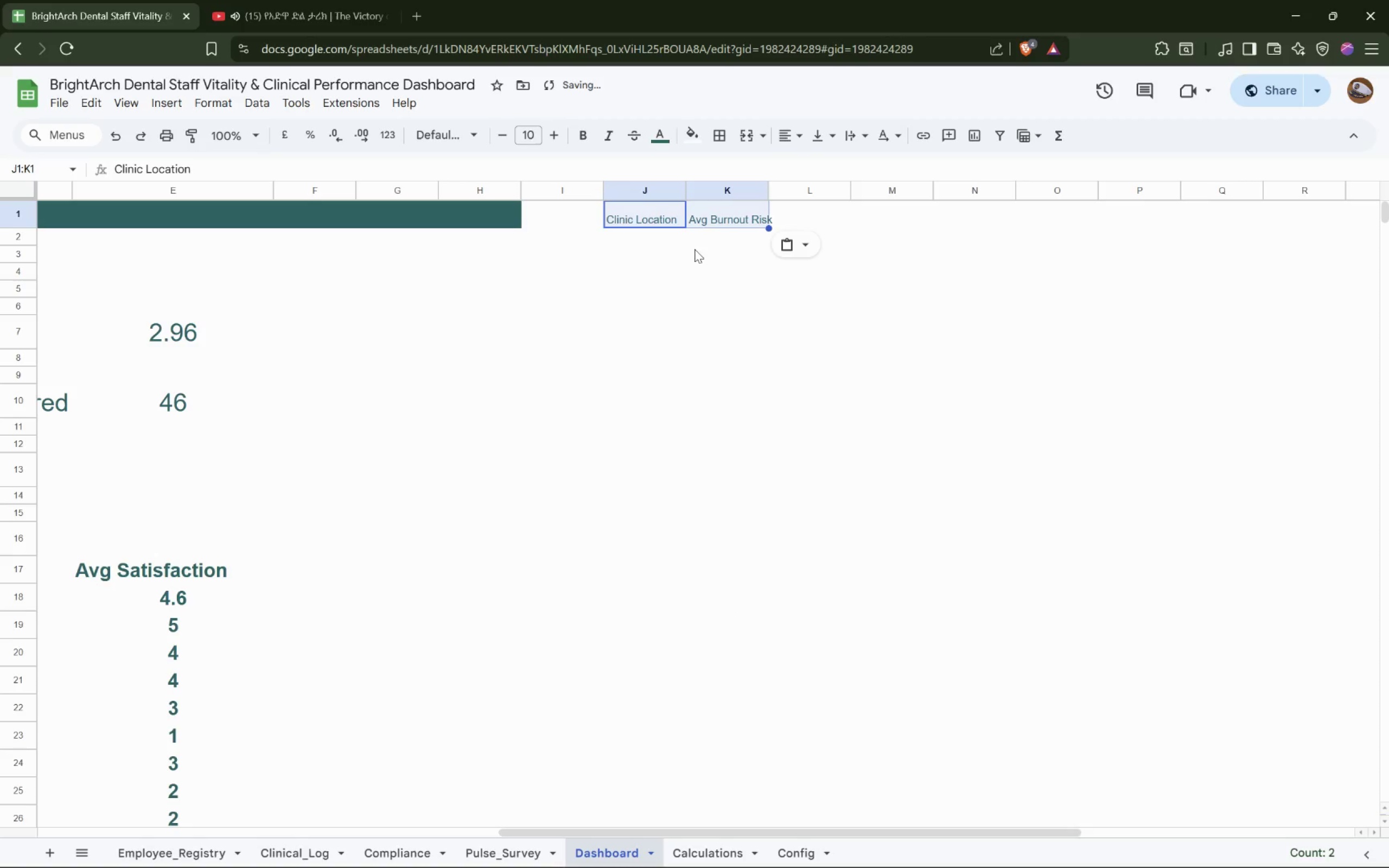 
left_click([640, 242])
 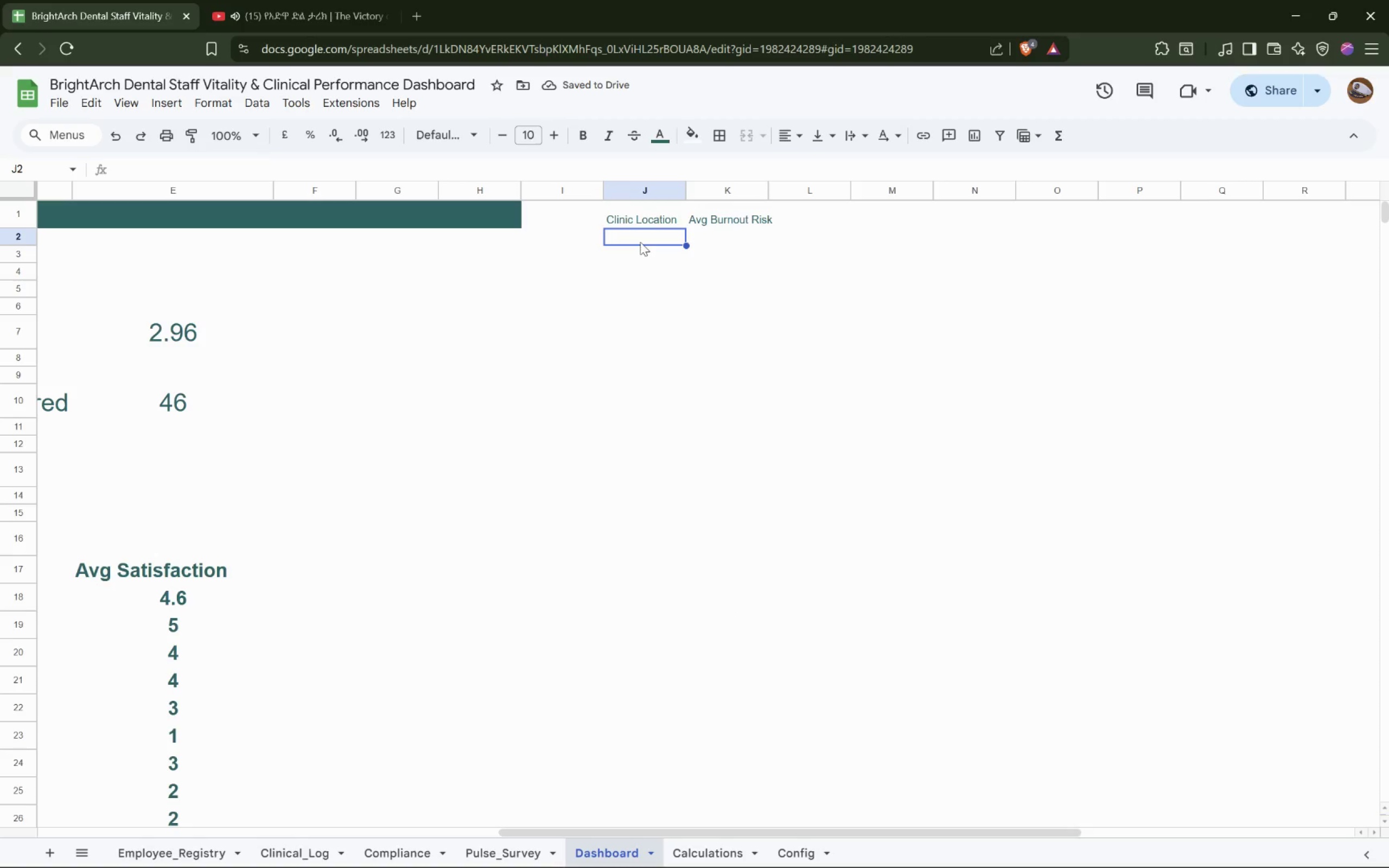 
left_click([475, 173])
 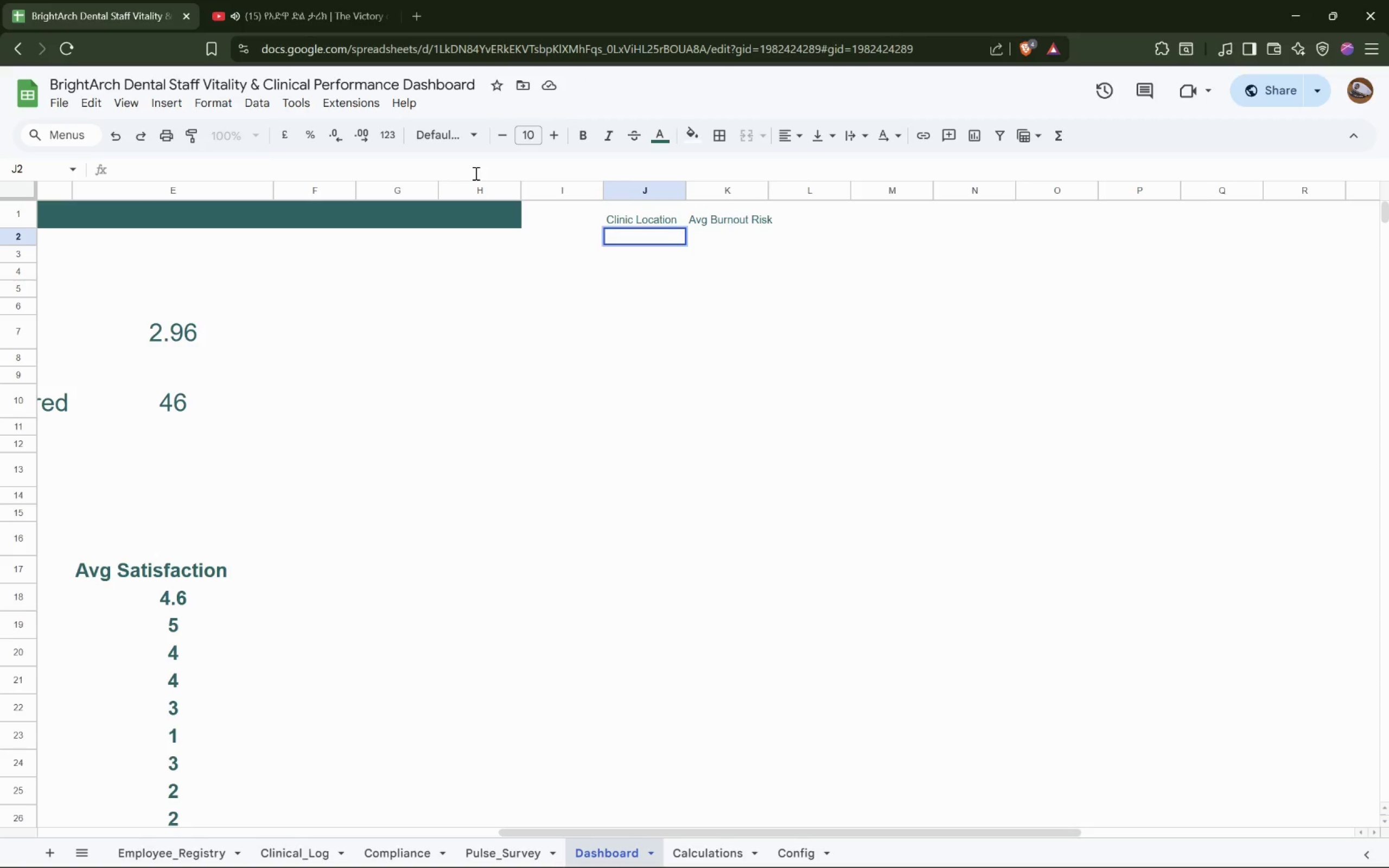 
type(Query)
 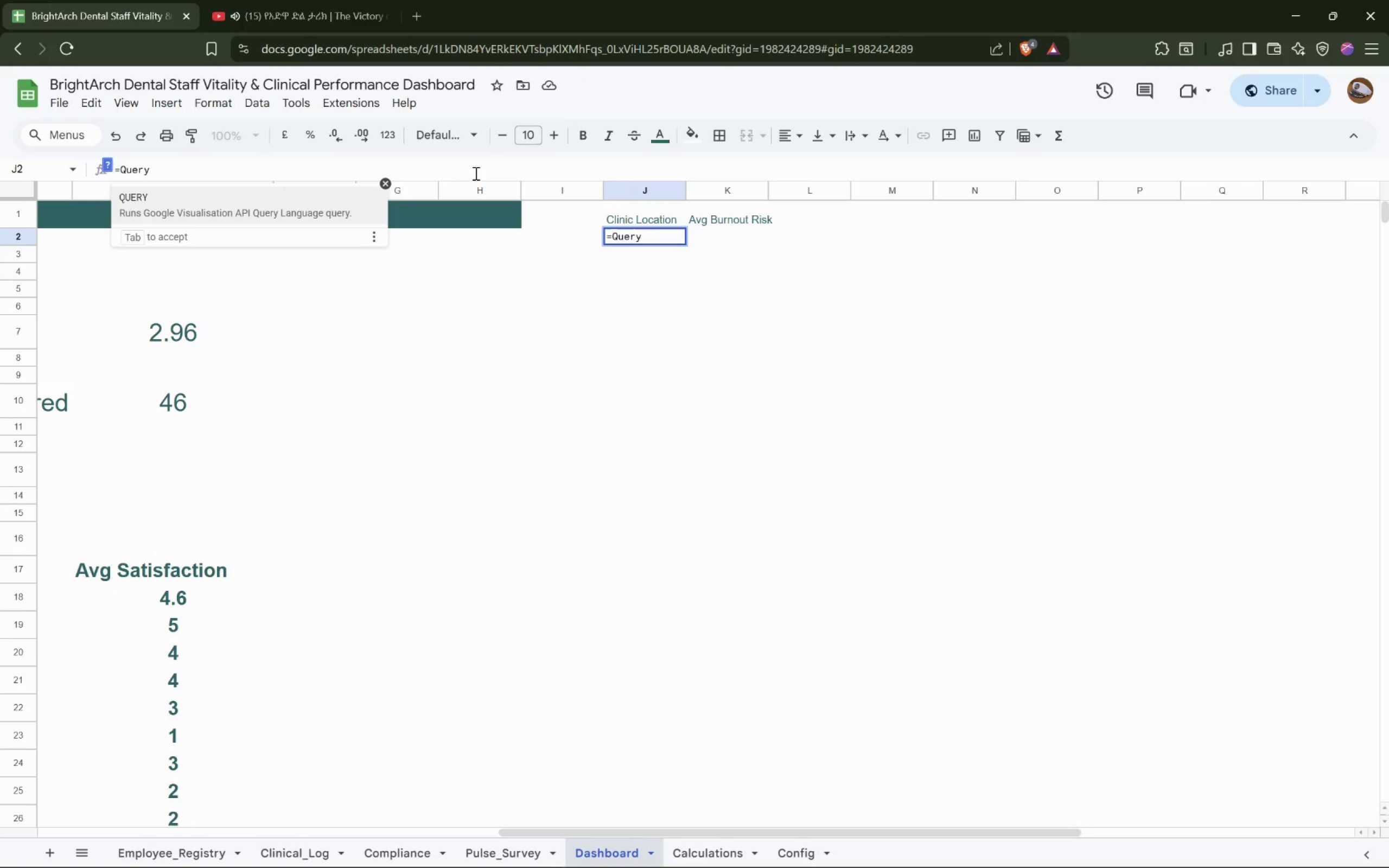 
key(Enter)
 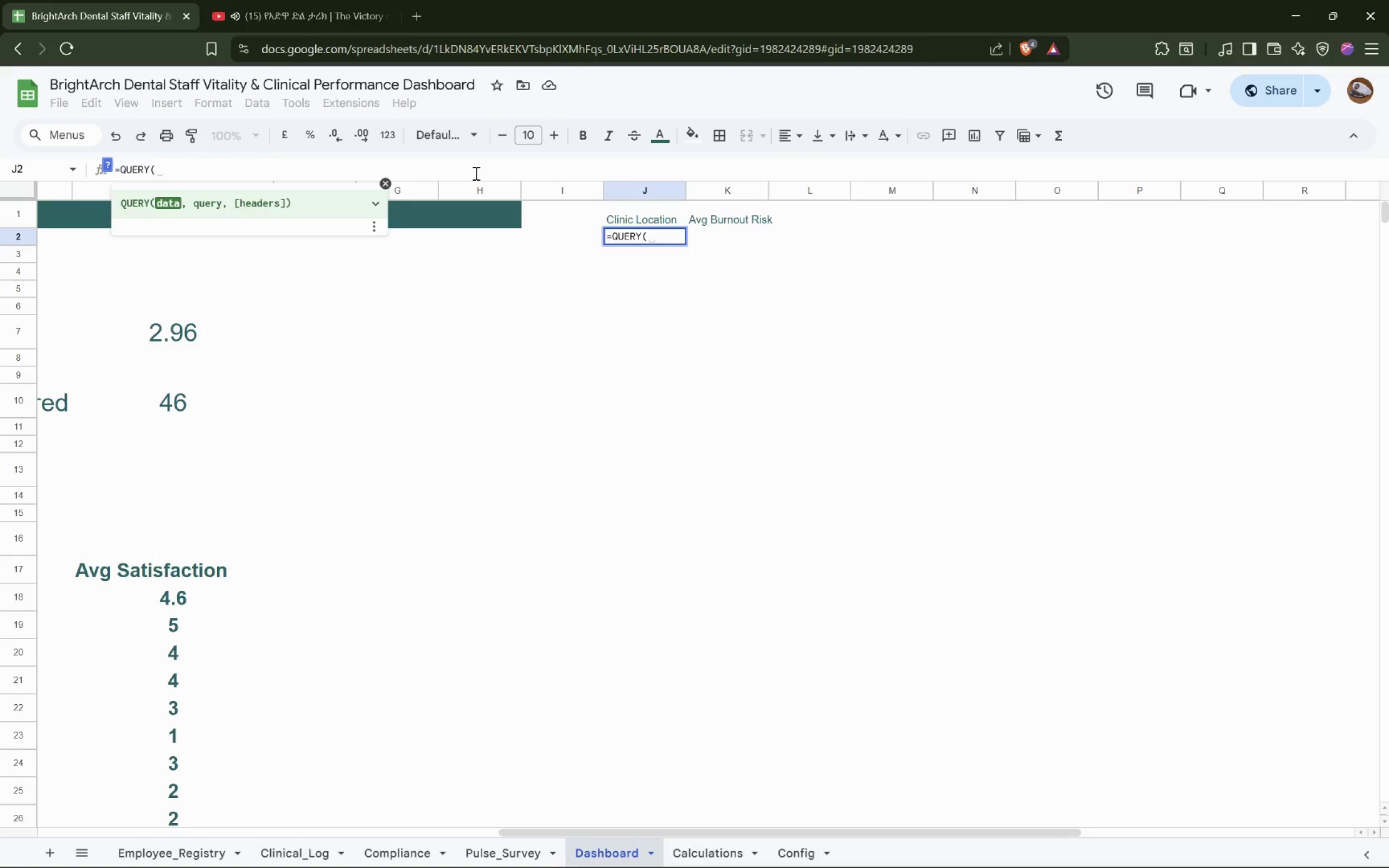 
hold_key(key=ShiftLeft, duration=1.52)
 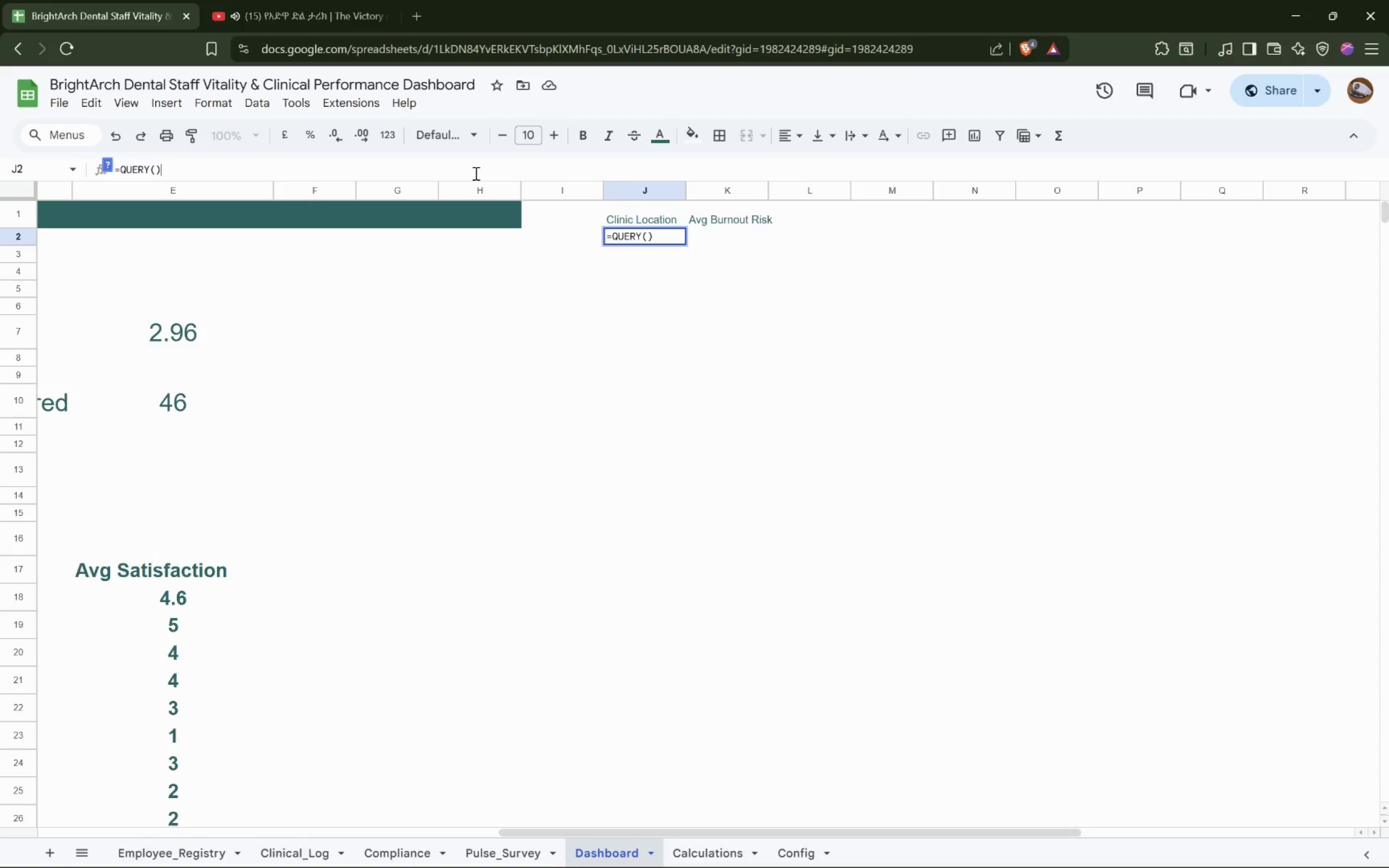 
key(Shift+0)
 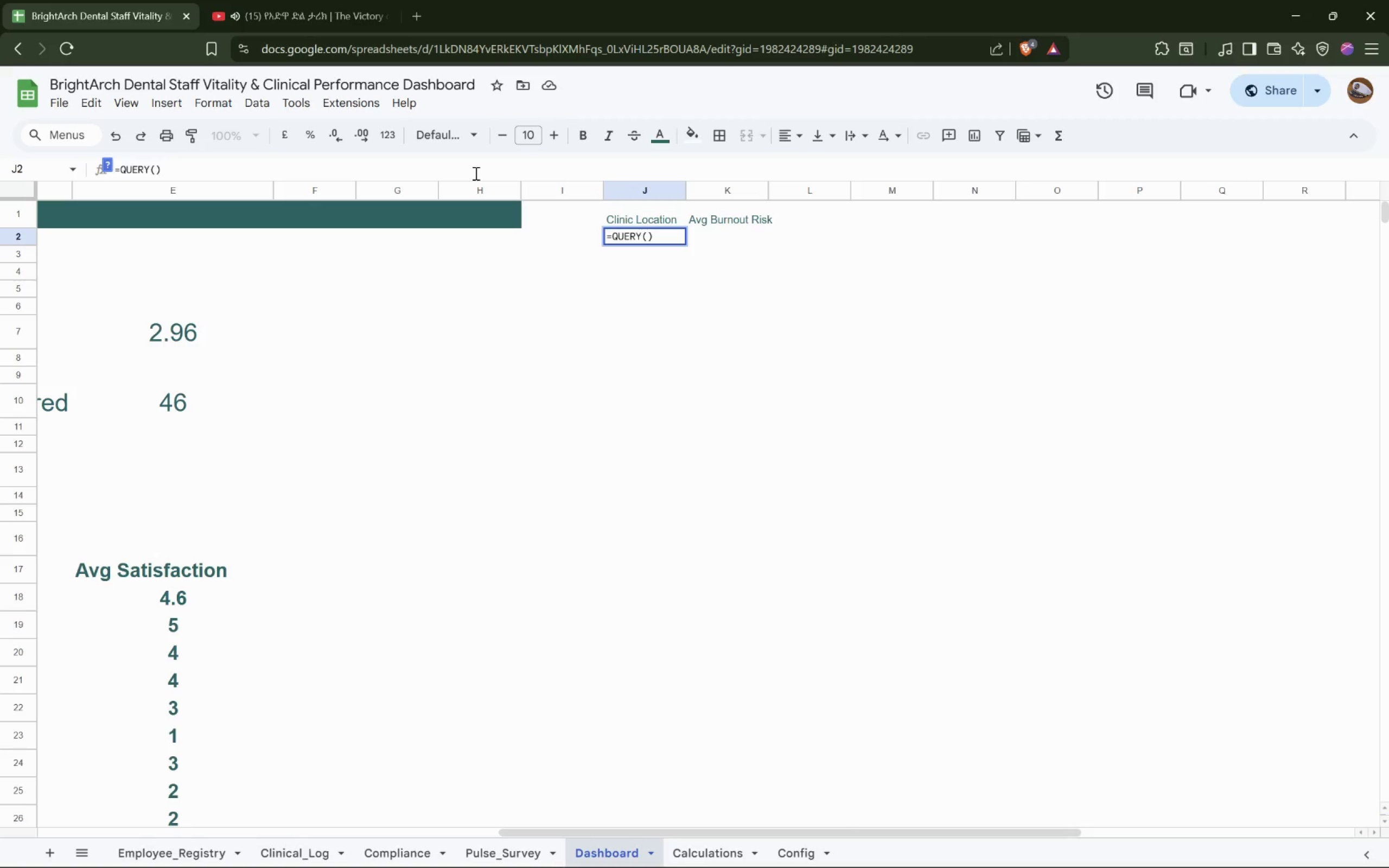 
key(ArrowLeft)
 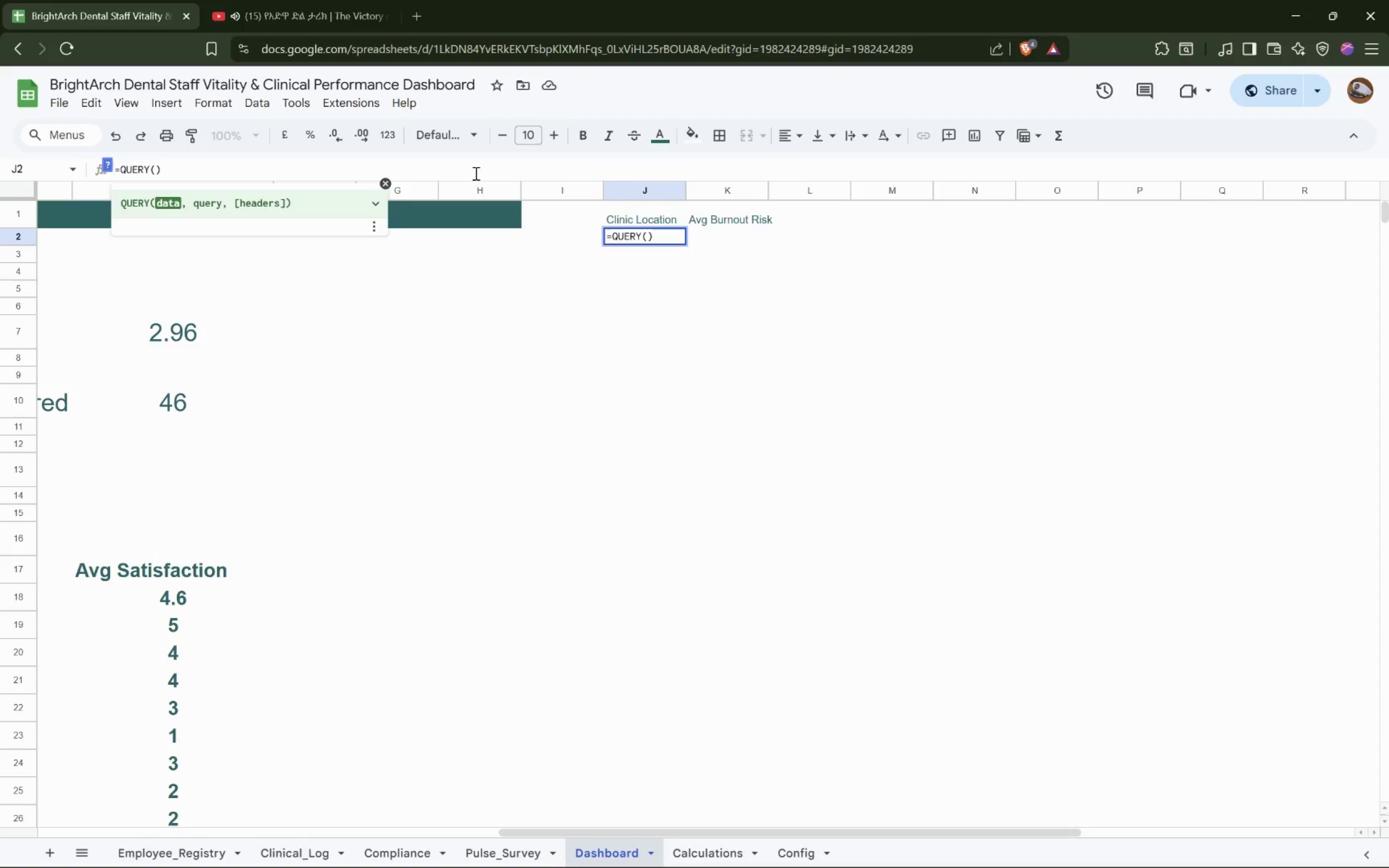 
key(Shift+BracketLeft)
 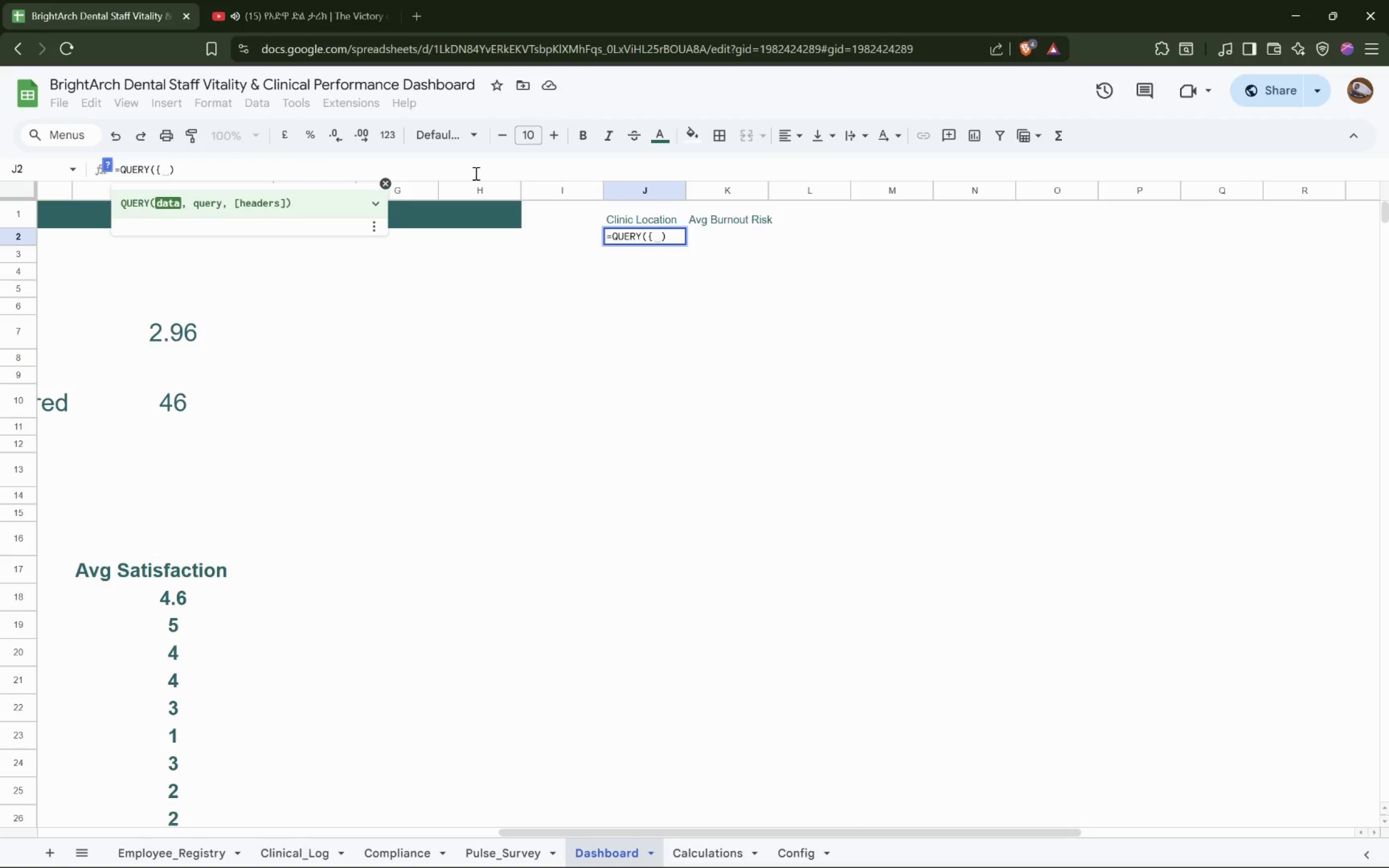 
key(Shift+BracketRight)
 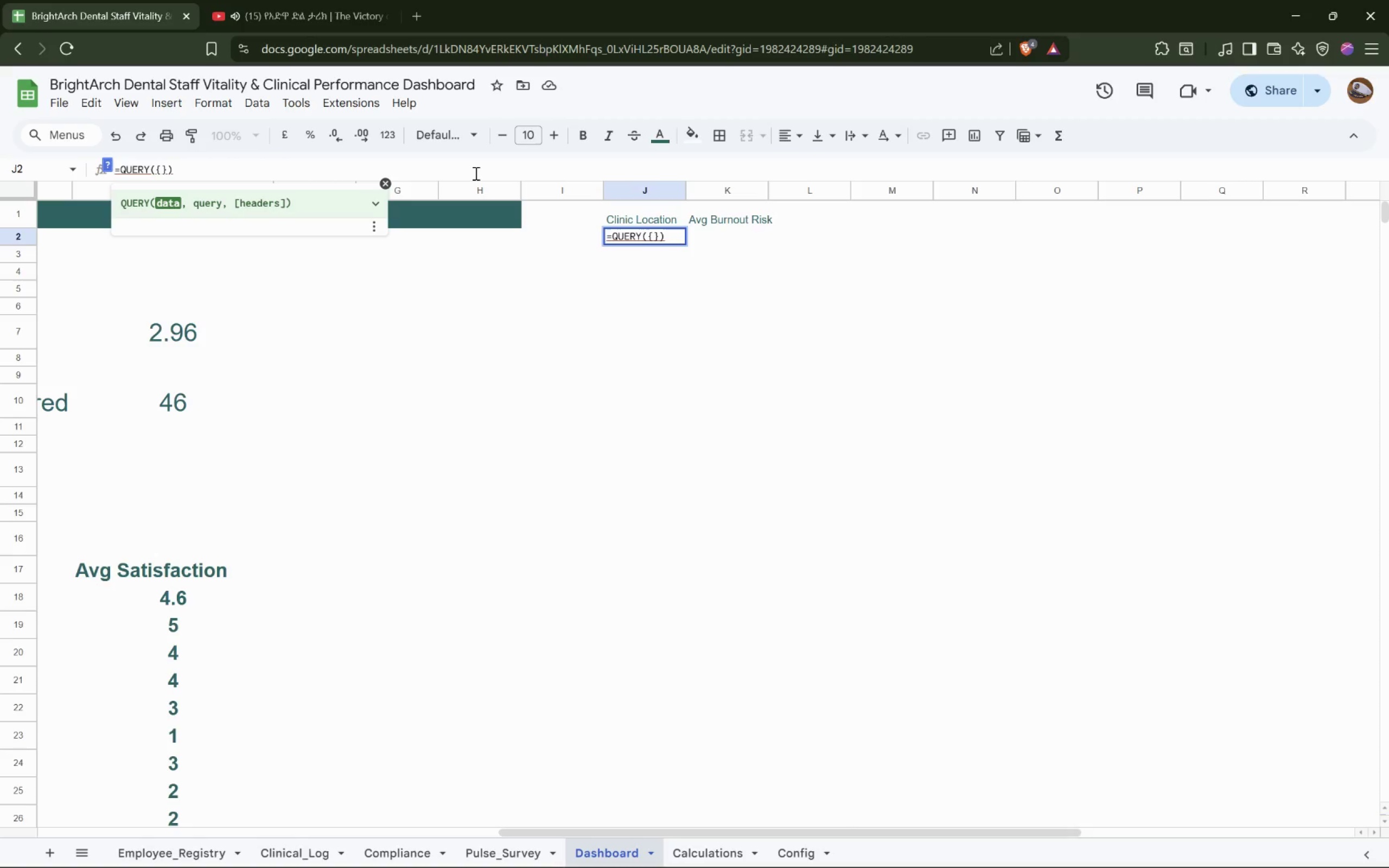 
key(ArrowLeft)
 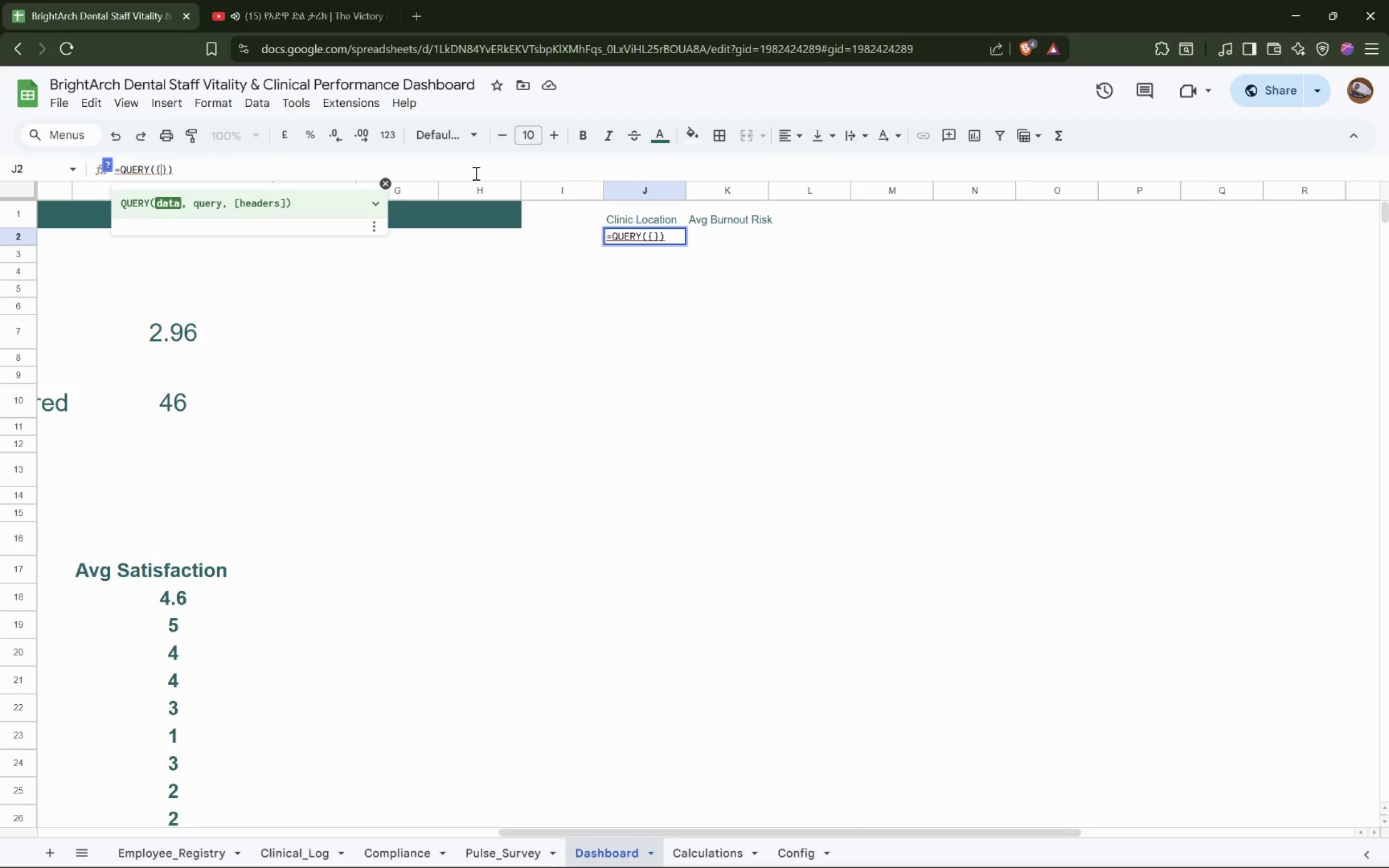 
type(Pulse_Survey!B:E, Employee_Registry!A:D)
 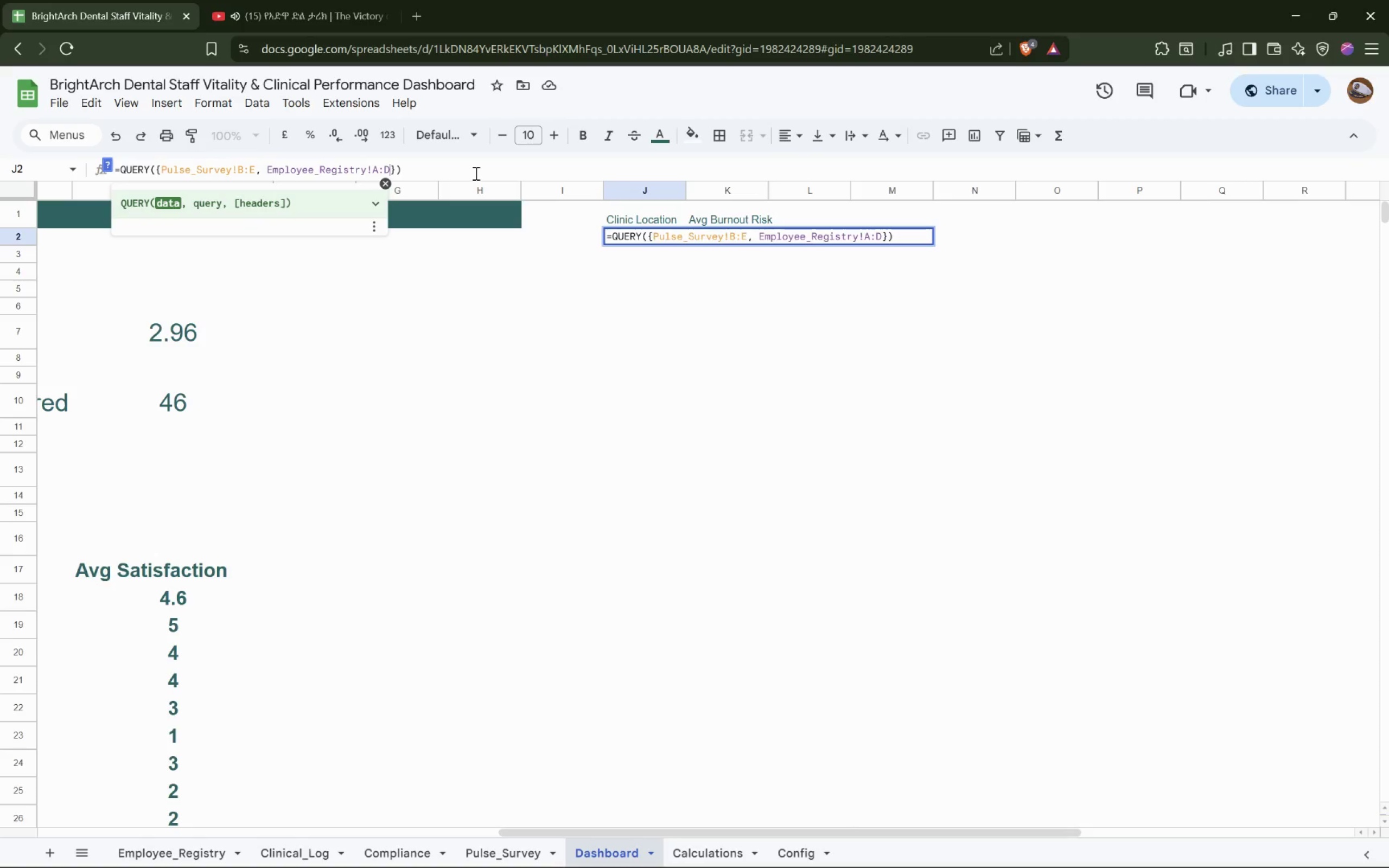 
key(ArrowRight)
 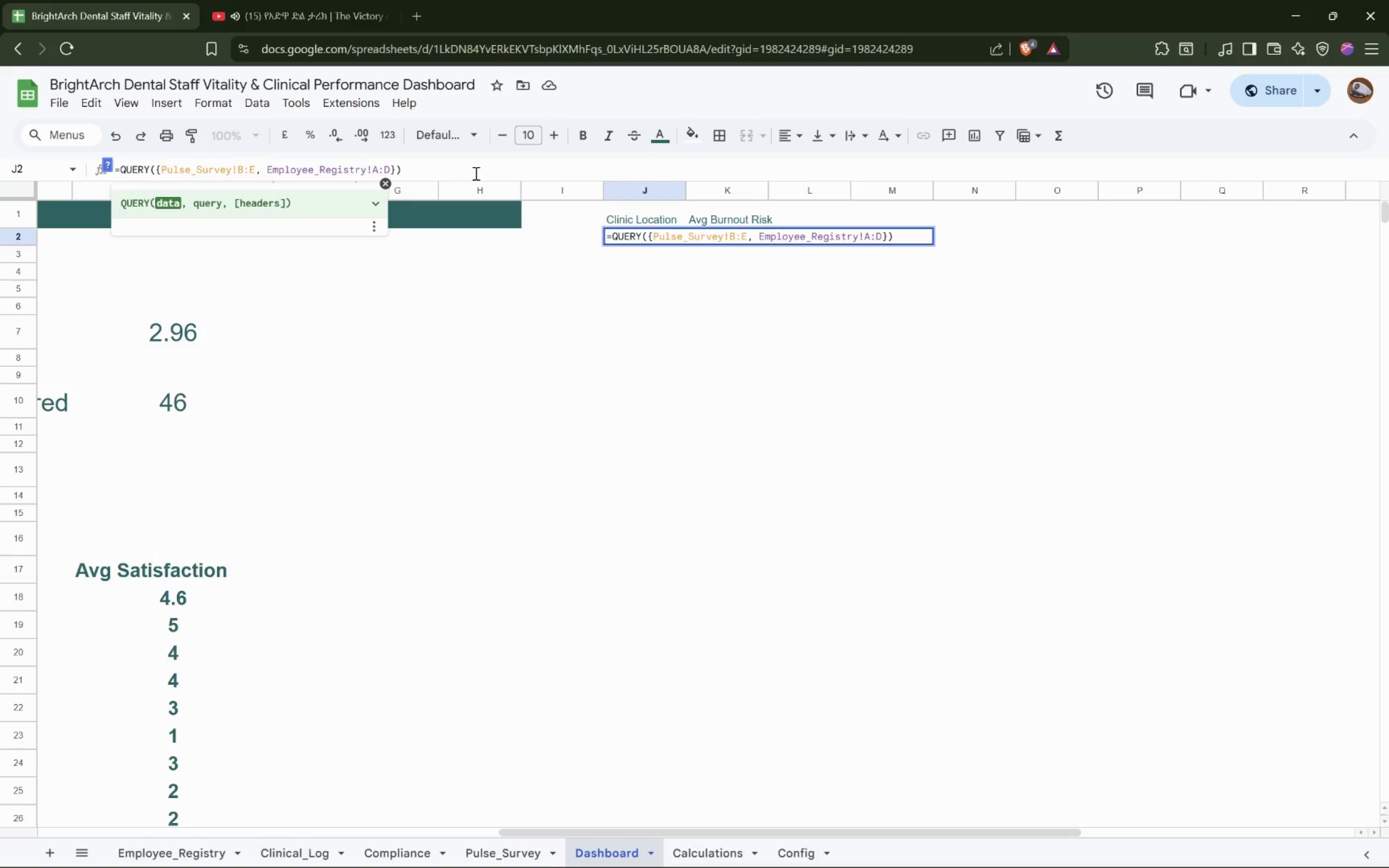 
key(Comma)
 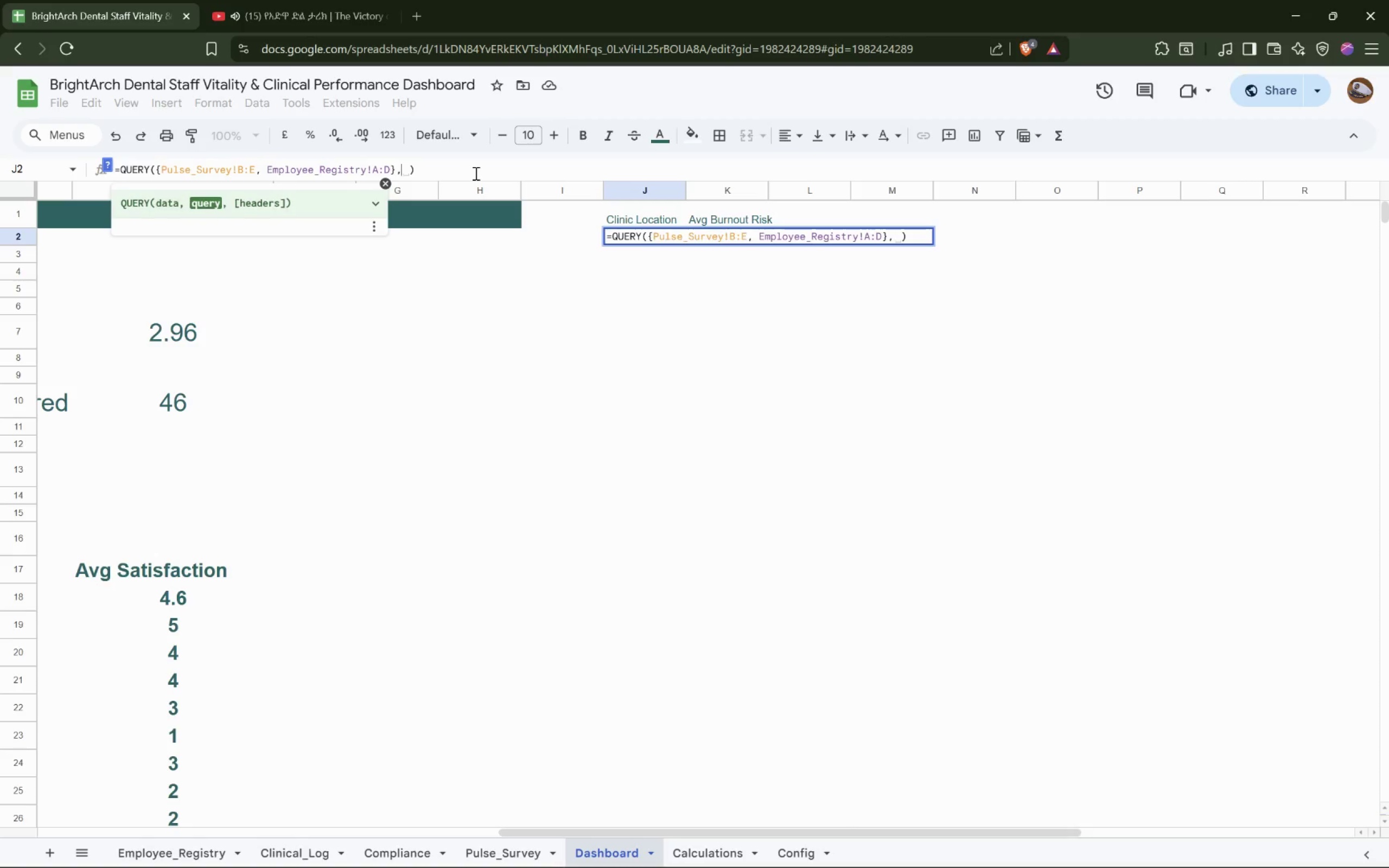 
key(Space)
 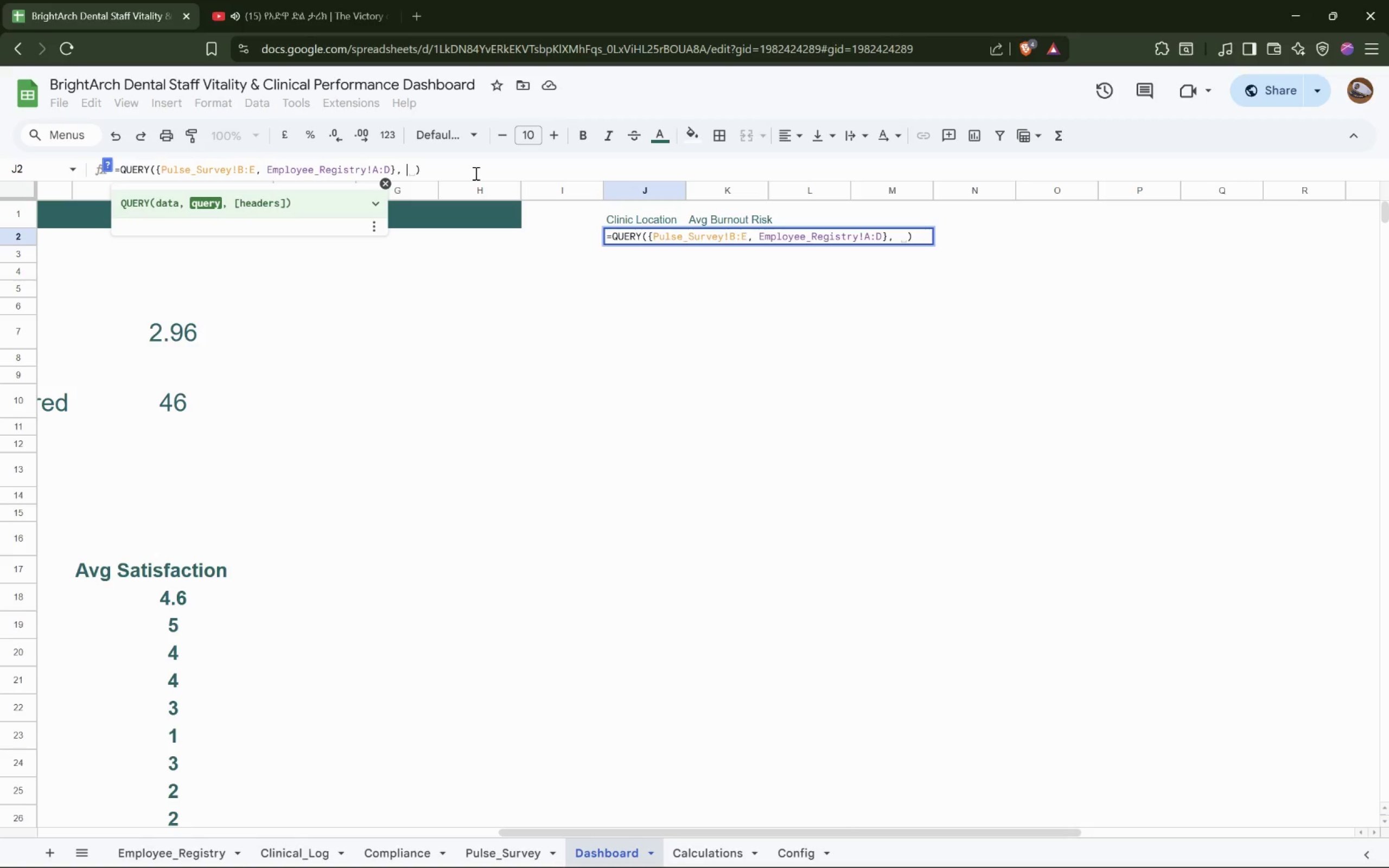 
key(Shift+Quote)
 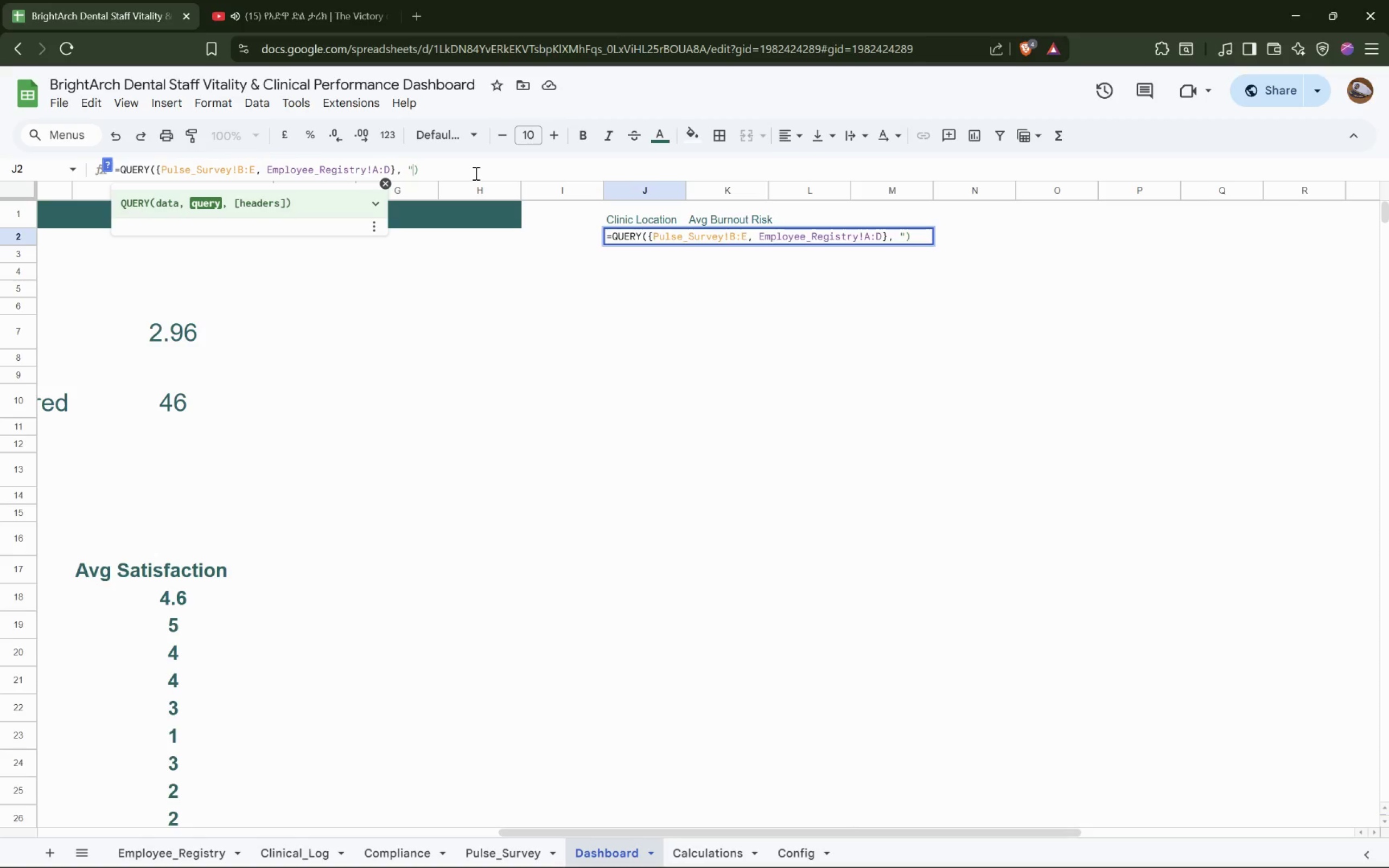 
key(Shift+Quote)
 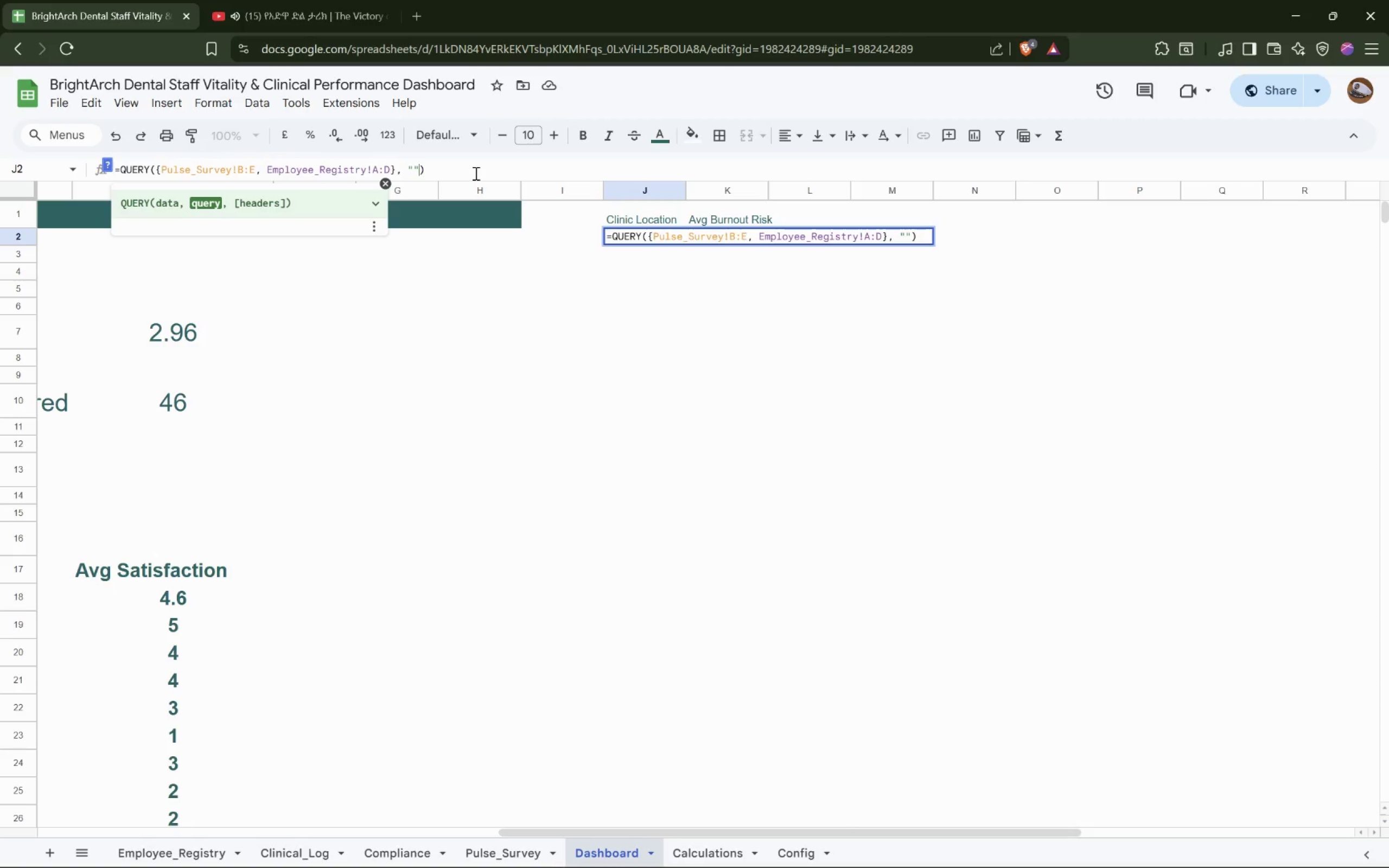 
key(ArrowLeft)
 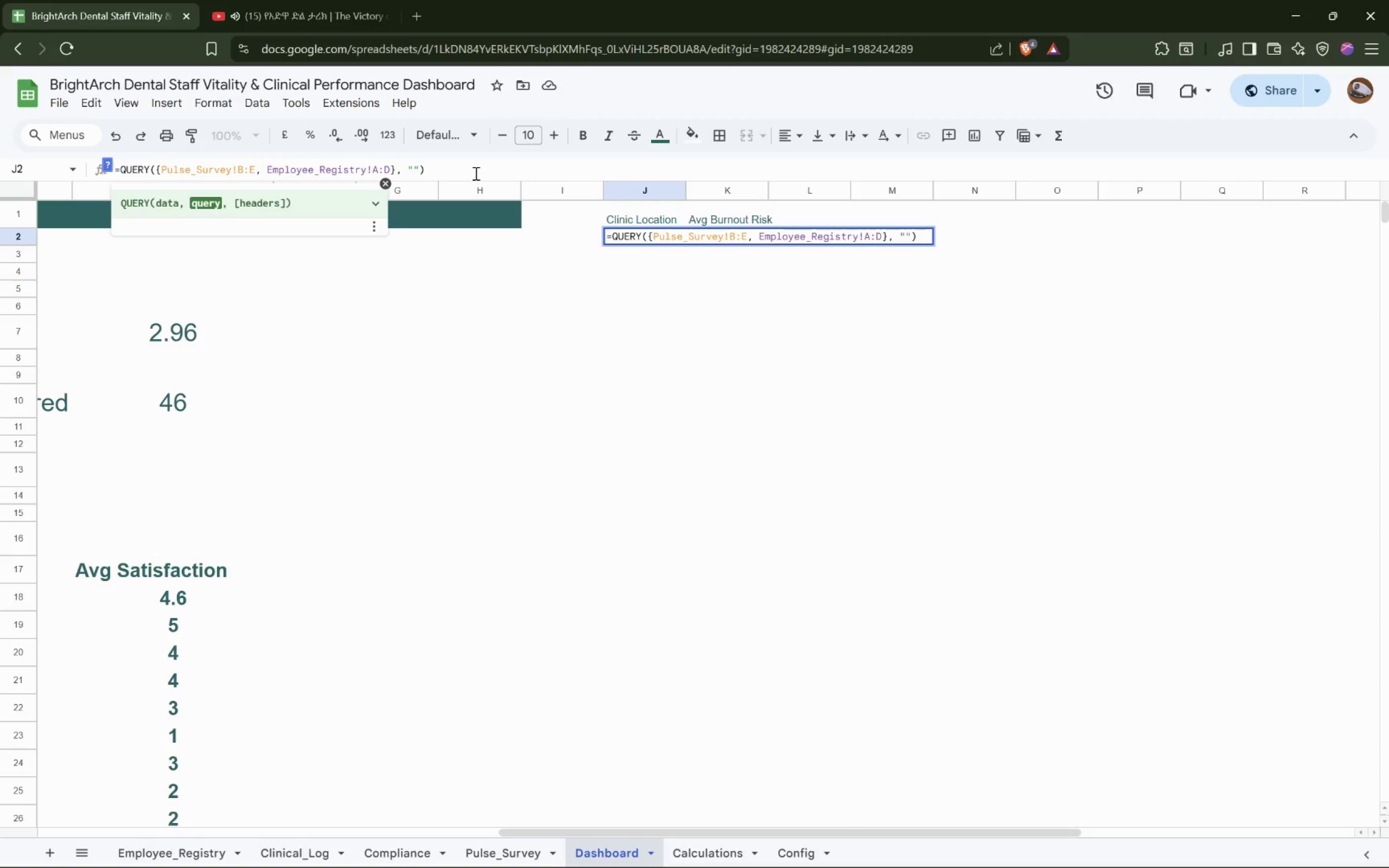 
type(SELECT Col5, Avg)
key(Backspace)
key(Backspace)
type(VG(Col3) WHERE Col)
key(Backspace)
type(3 is not null Group BY Col5 La)
key(Backspace)
type(ABEL AVG(Col3) 'Avg Burnout Risk')
 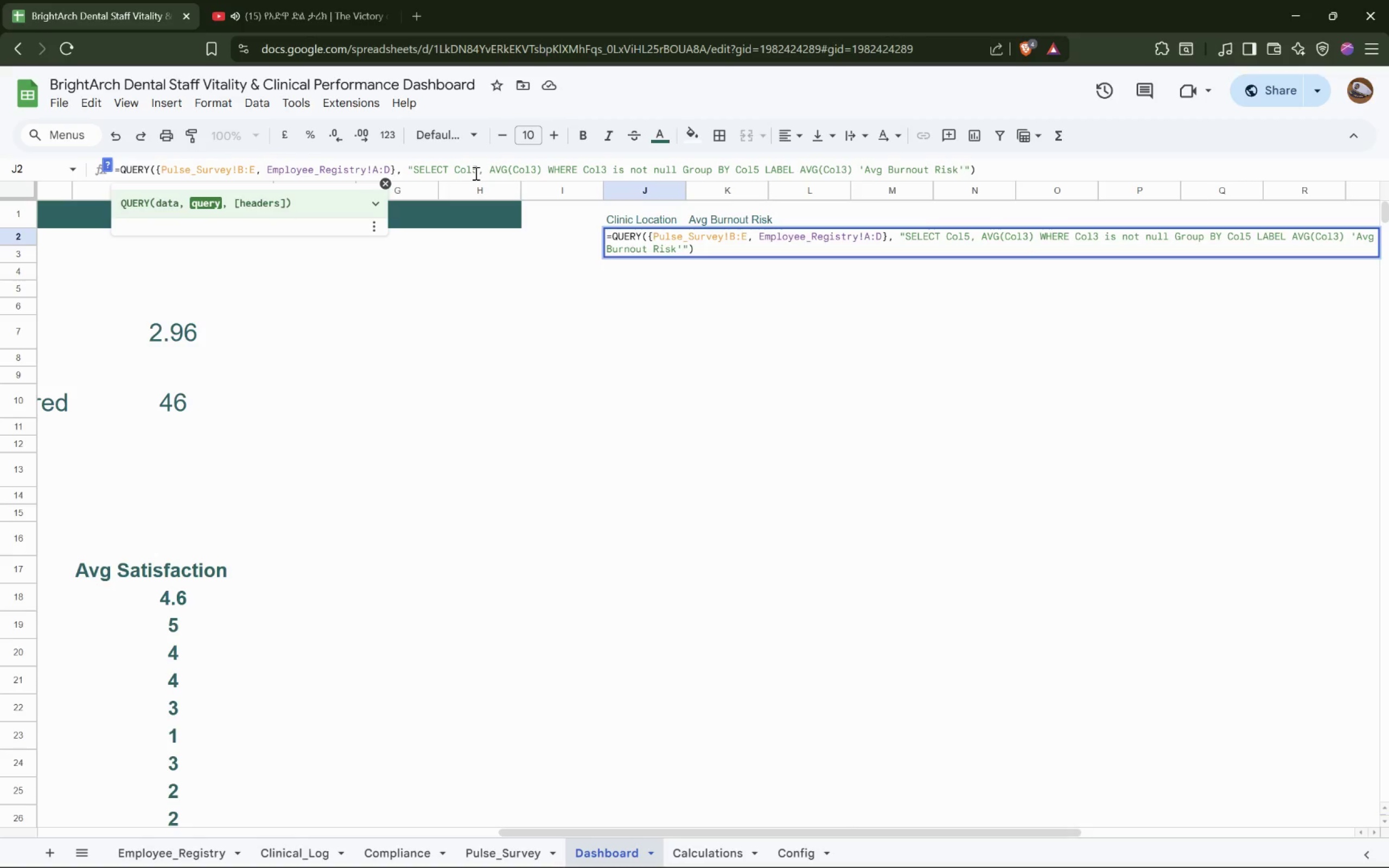 
key(ArrowRight)
 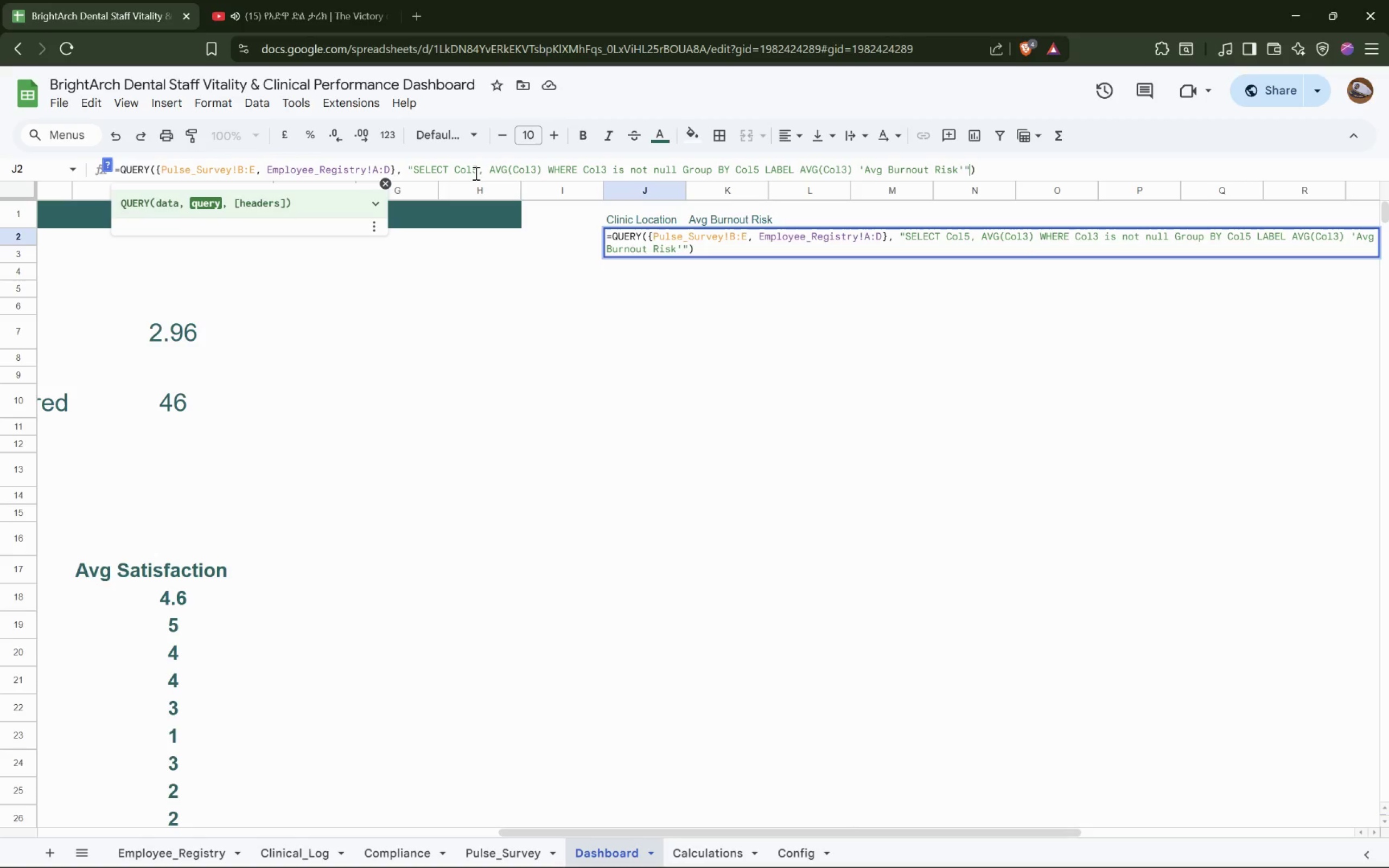 
key(Comma)
 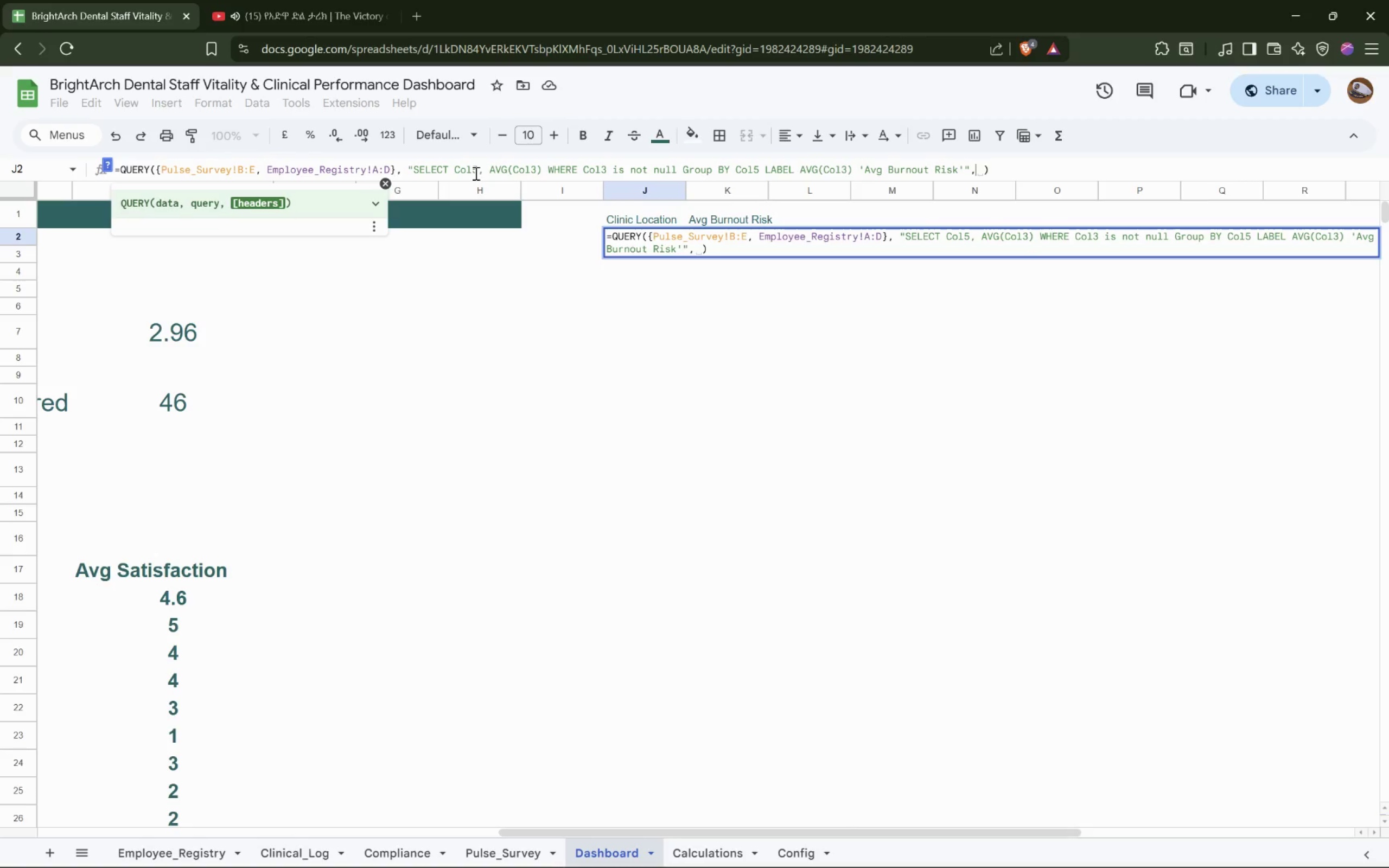 
key(Space)
 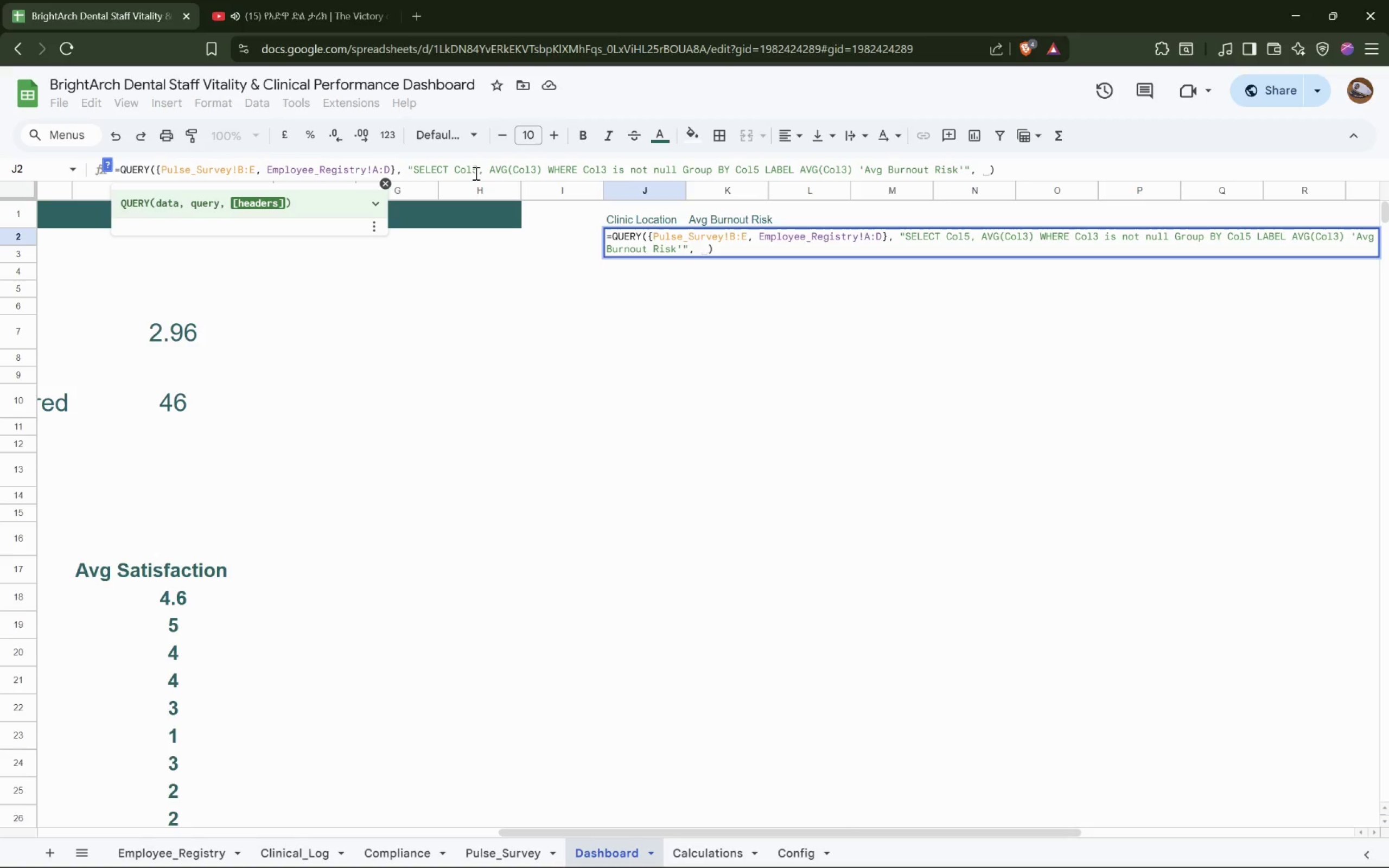 
key(1)
 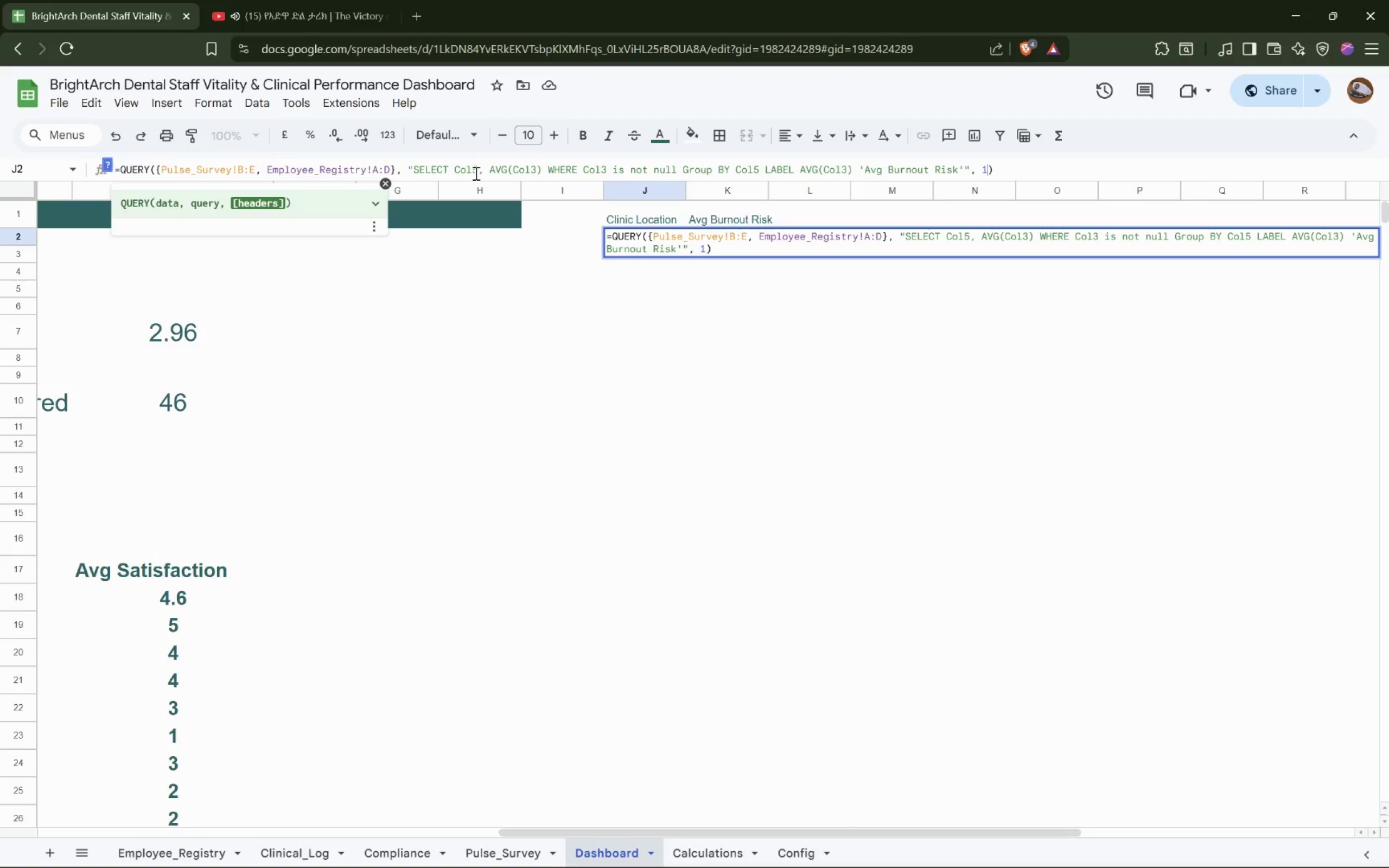 
key(Enter)
 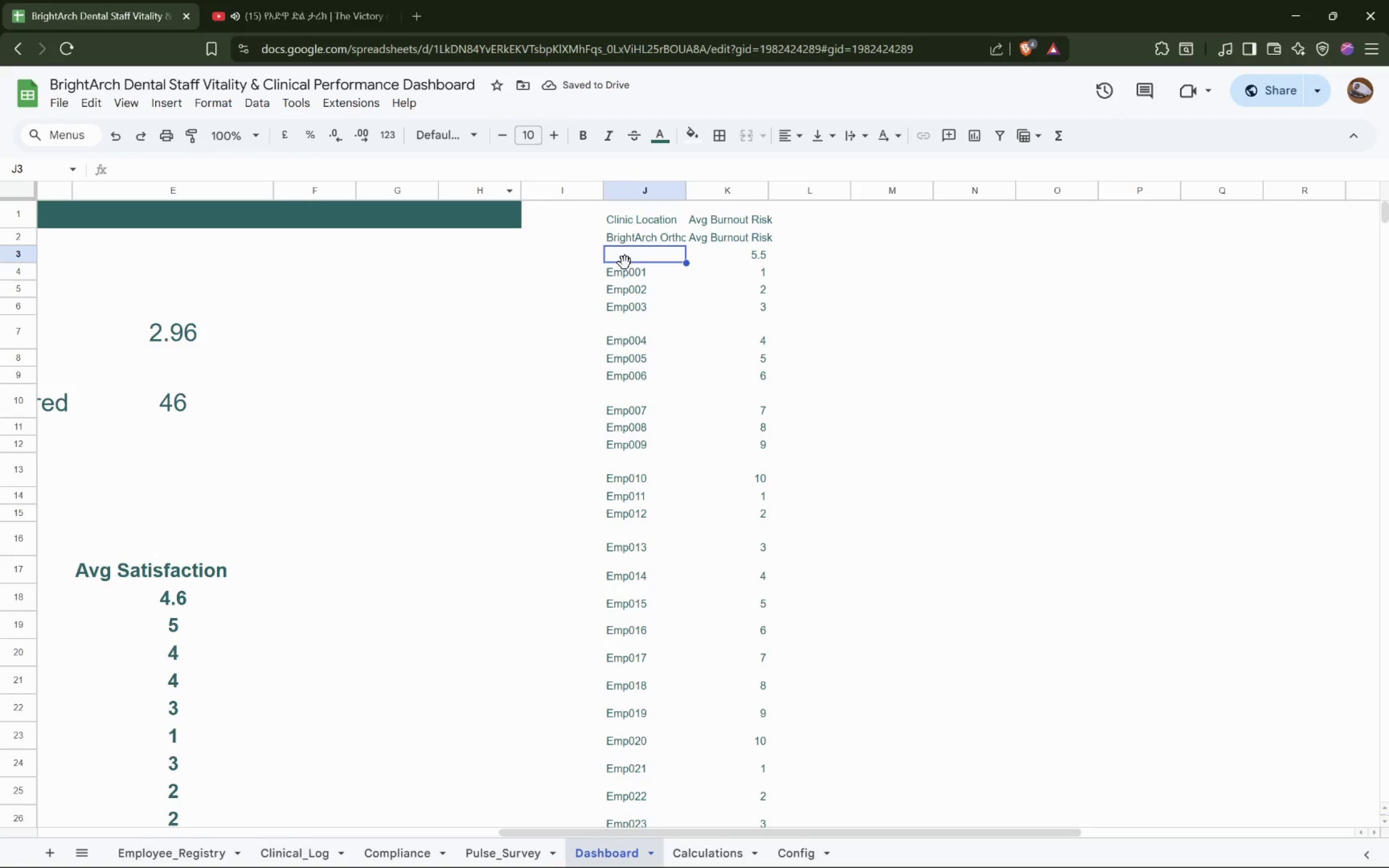 
wait(5.56)
 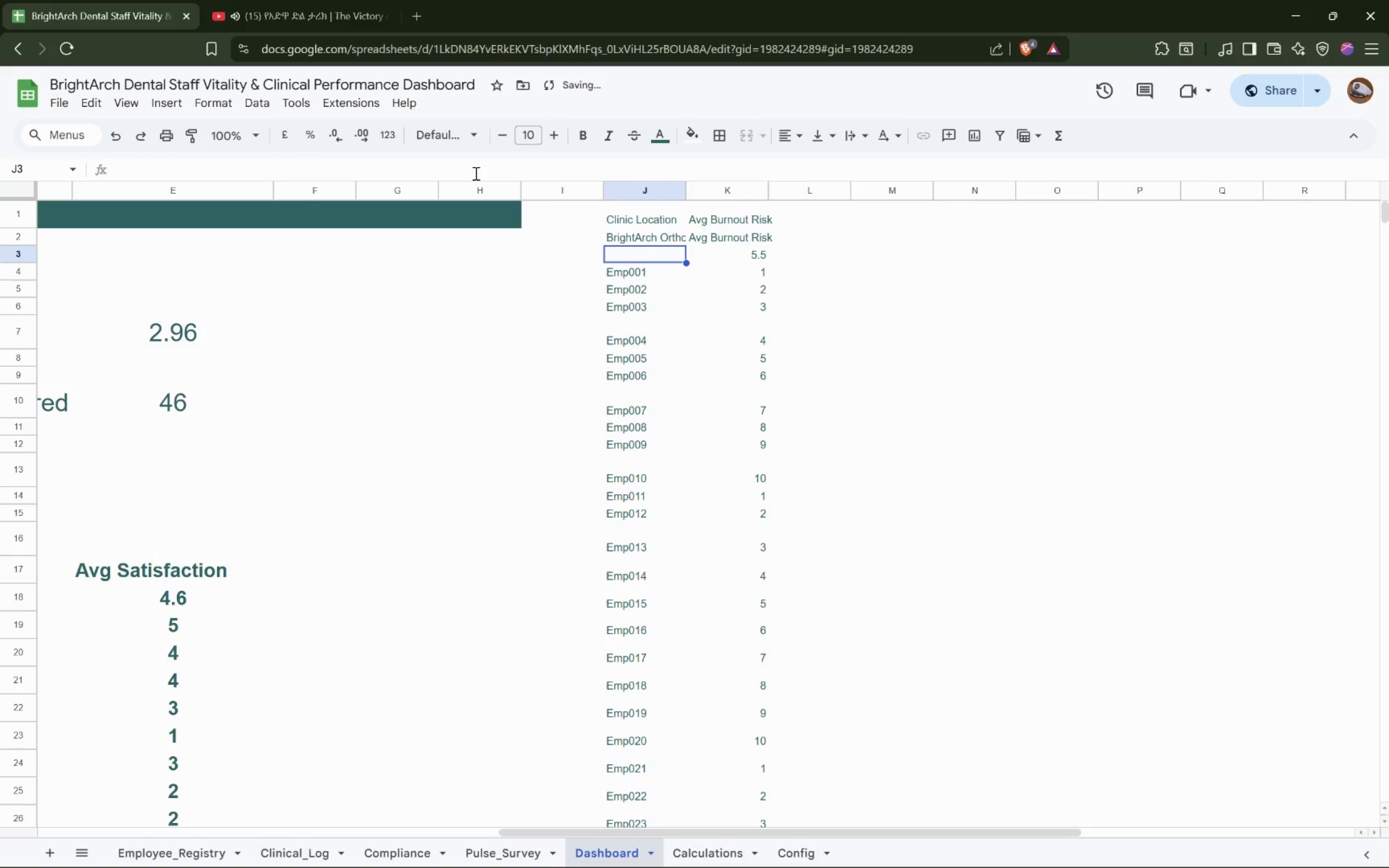 
left_click_drag(start_coordinate=[685, 192], to_coordinate=[830, 190])
 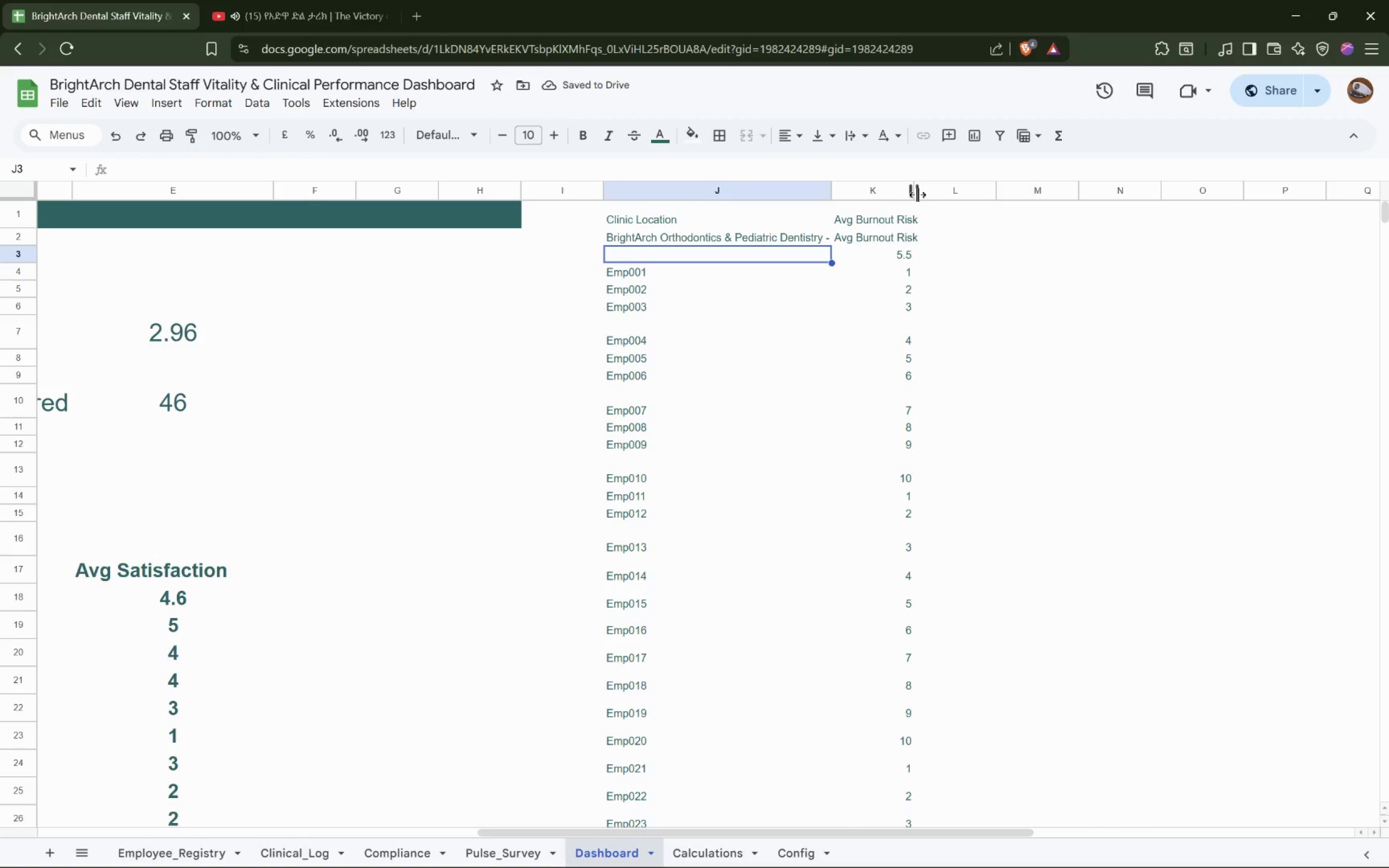 
double_click([833, 188])
 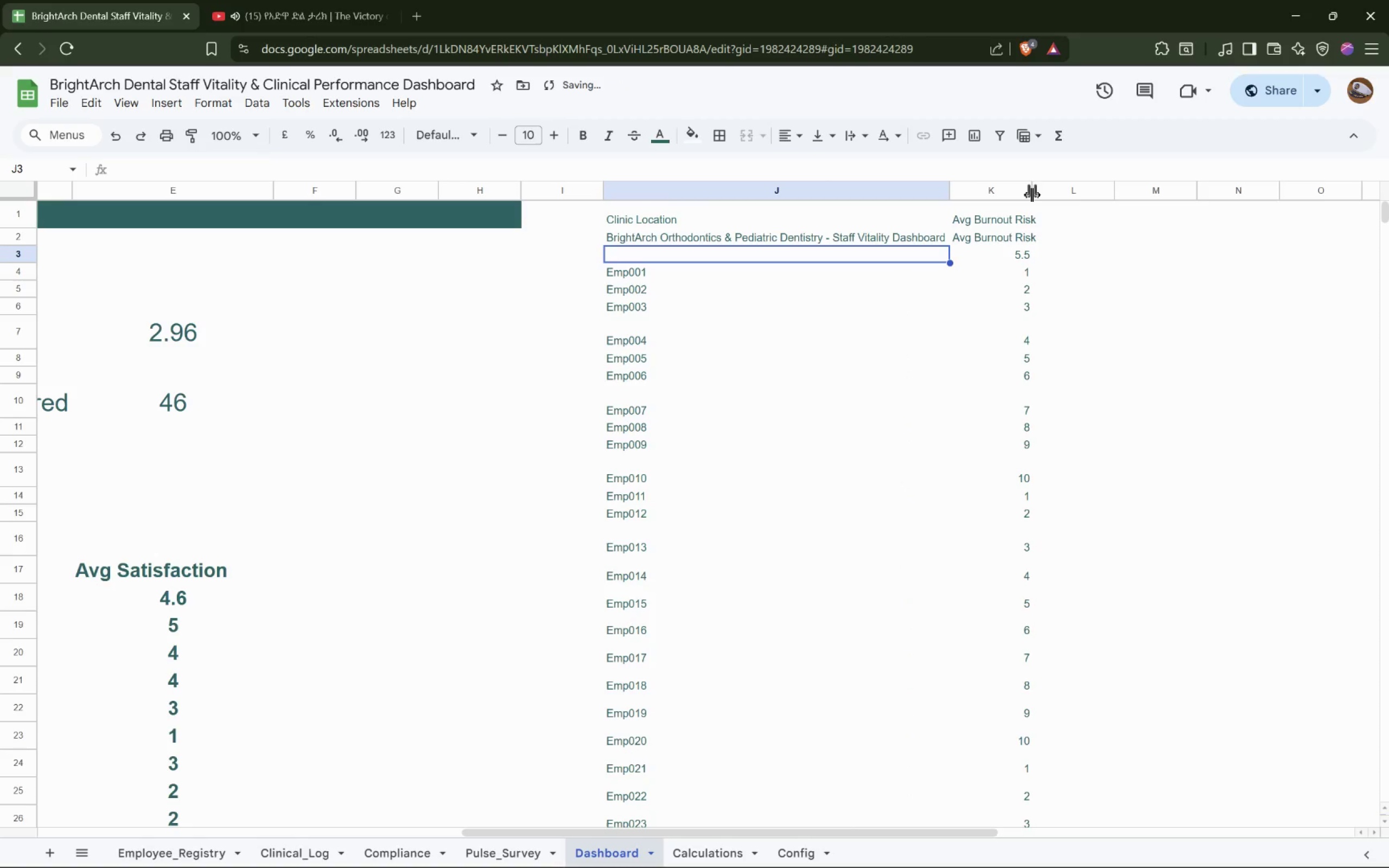 
double_click([1032, 195])
 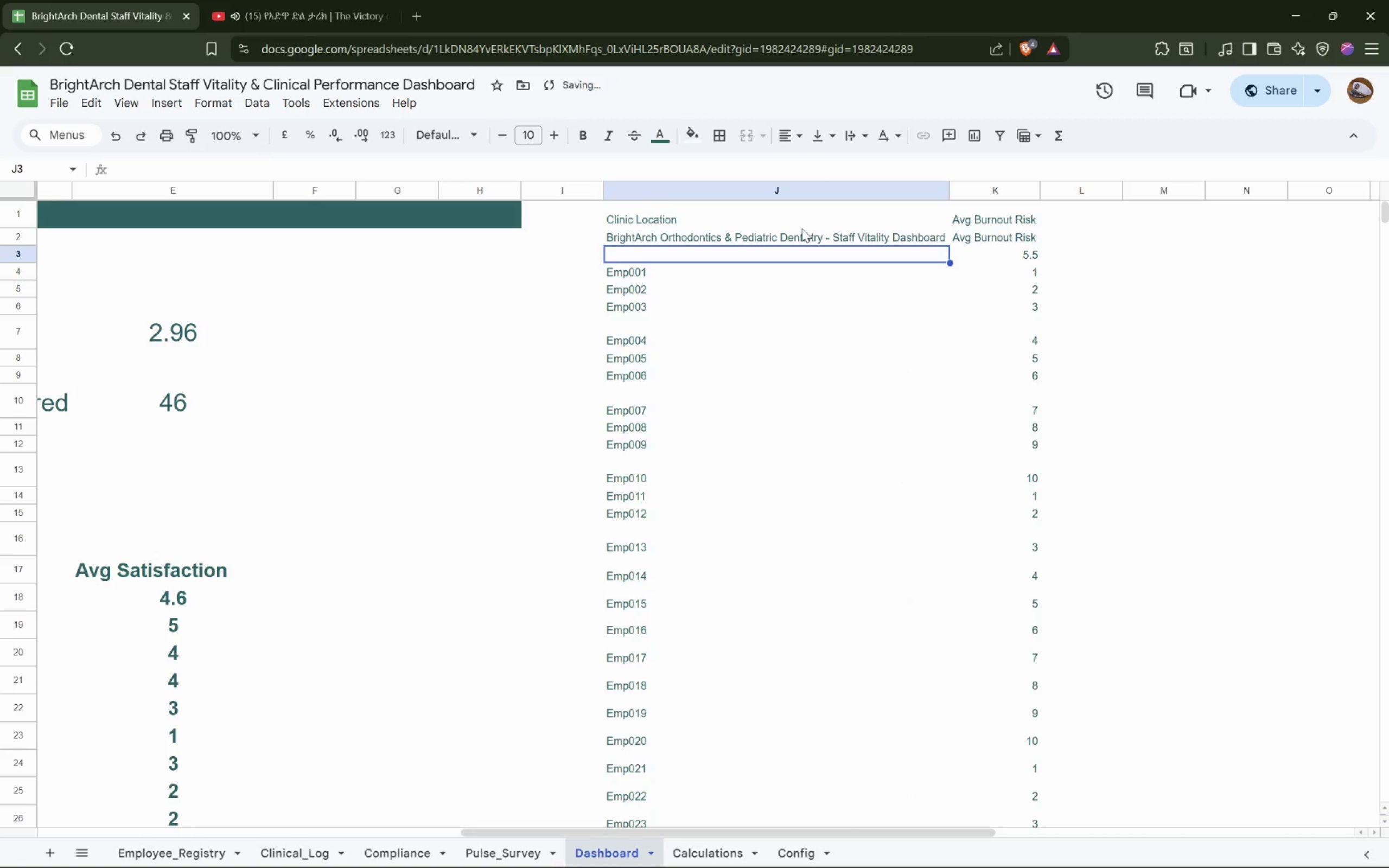 
left_click([791, 214])
 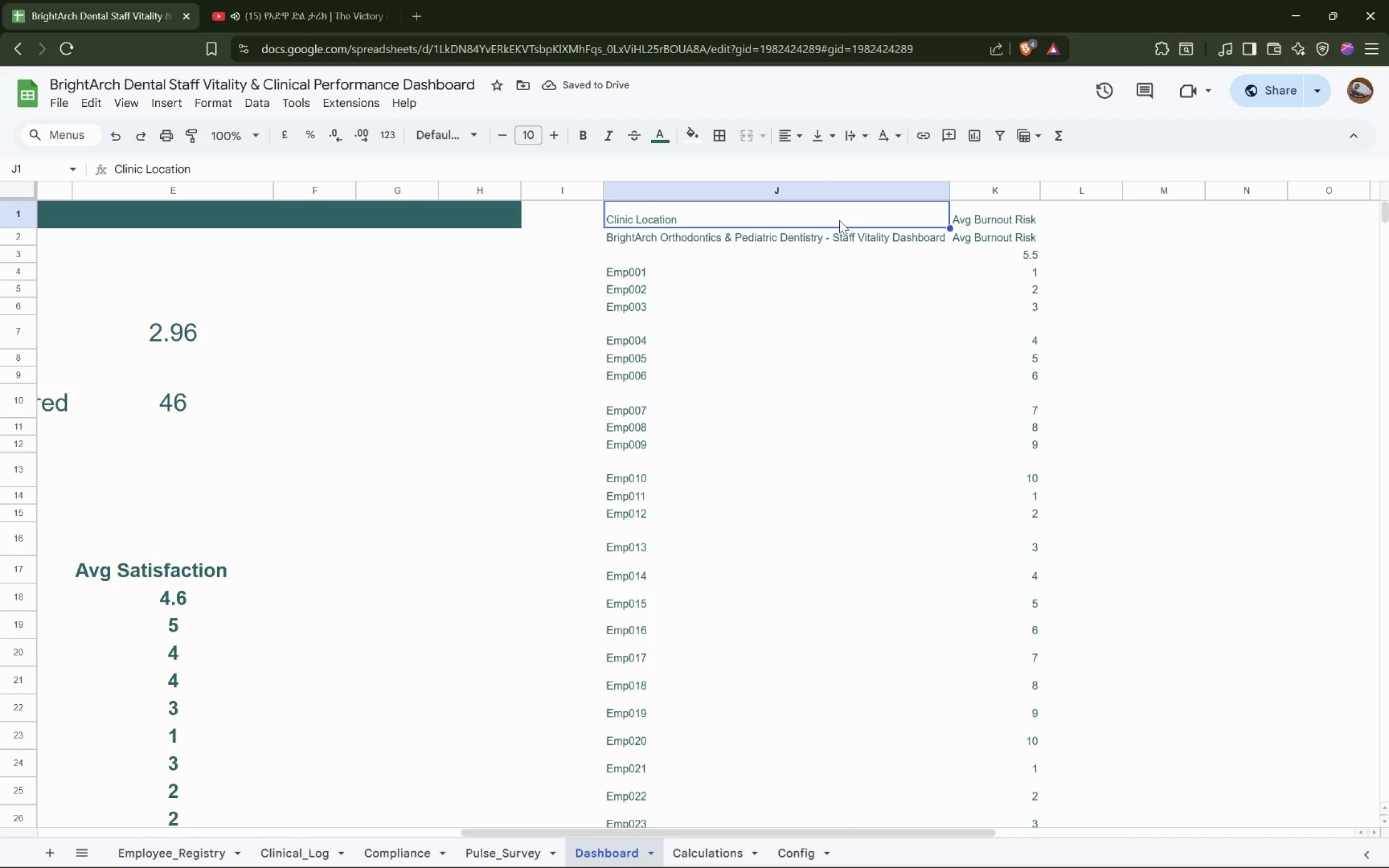 
hold_key(key=ShiftLeft, duration=0.97)
left_click([1002, 217])
 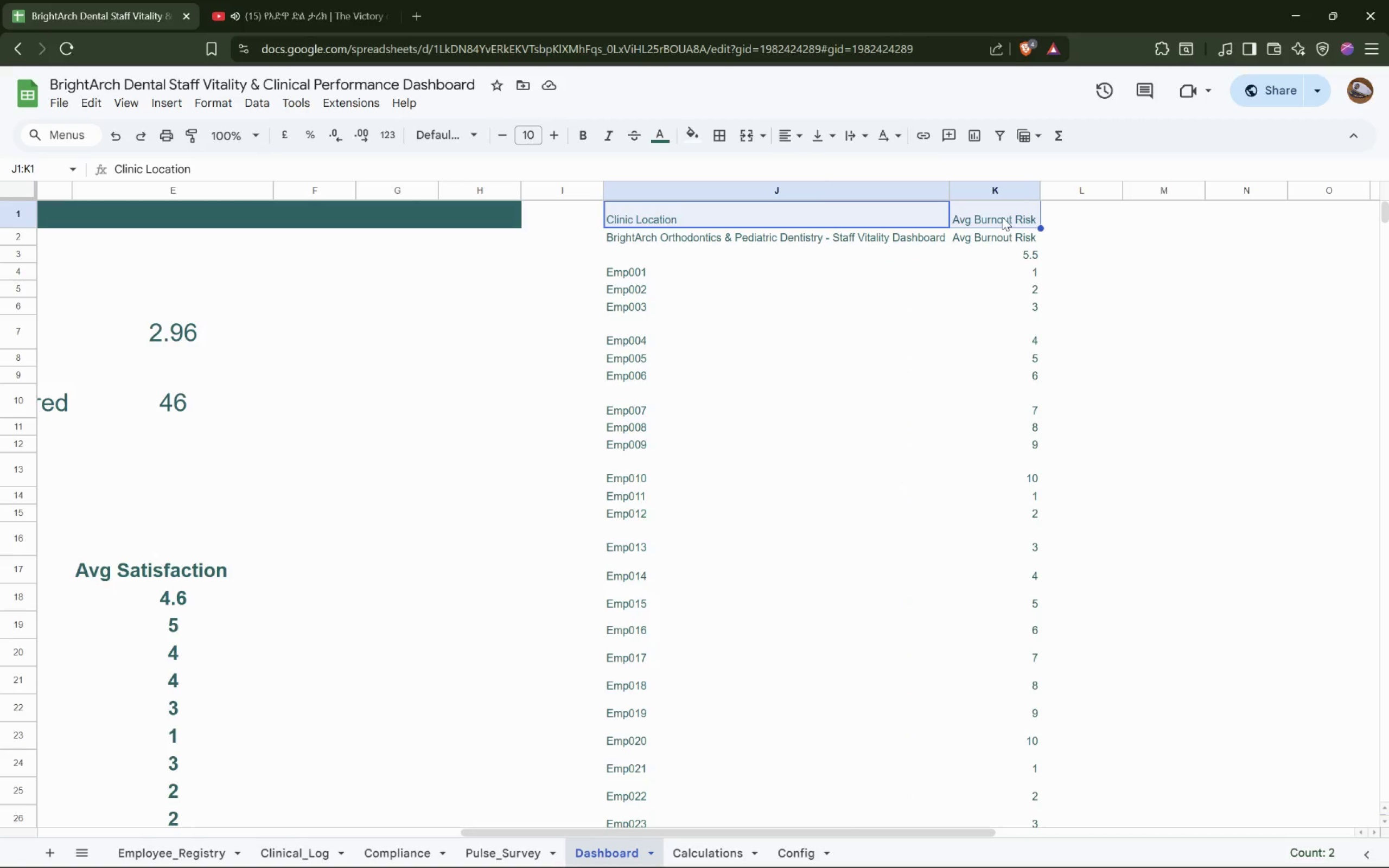 
key(Delete)
 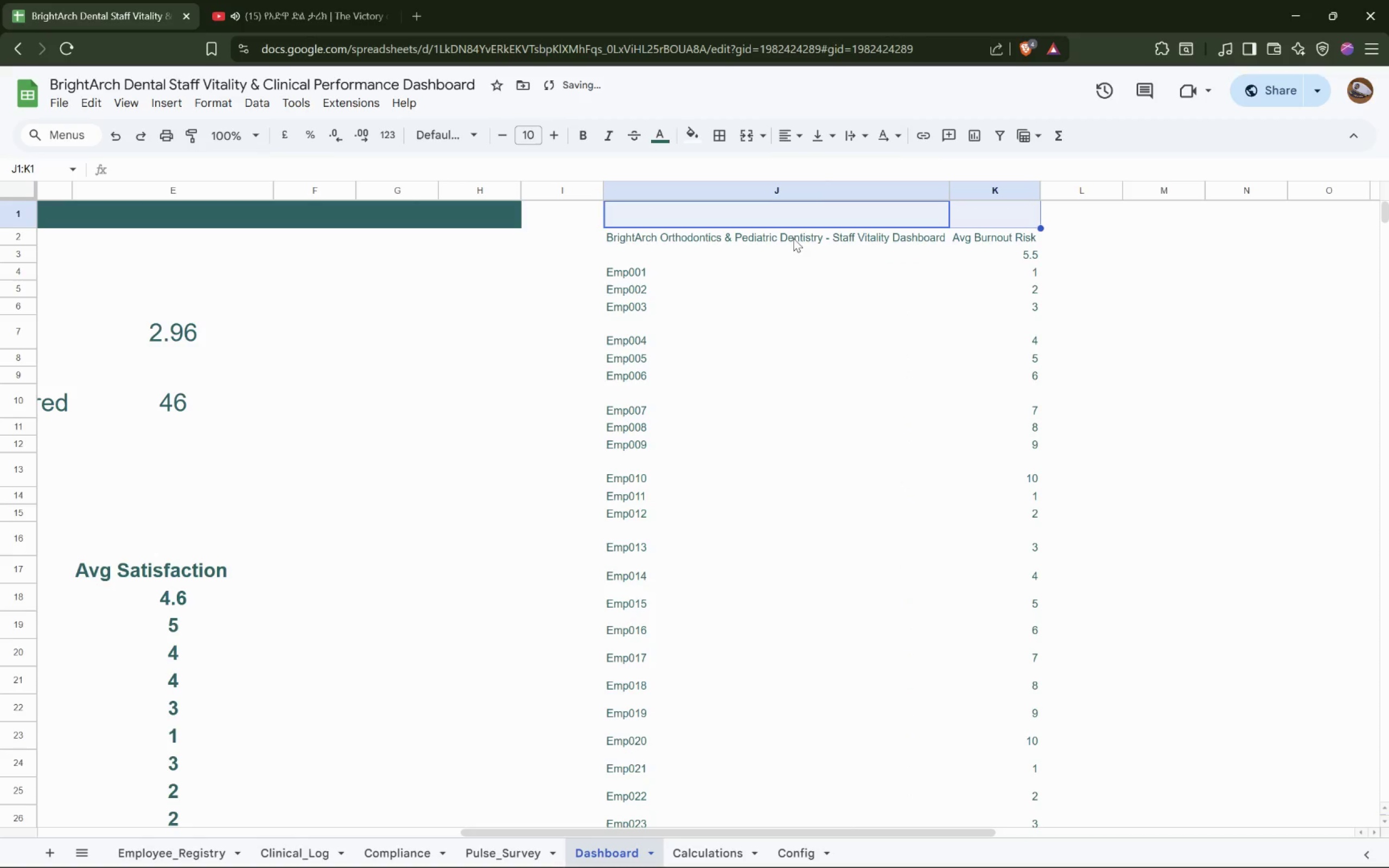 
left_click([676, 238])
 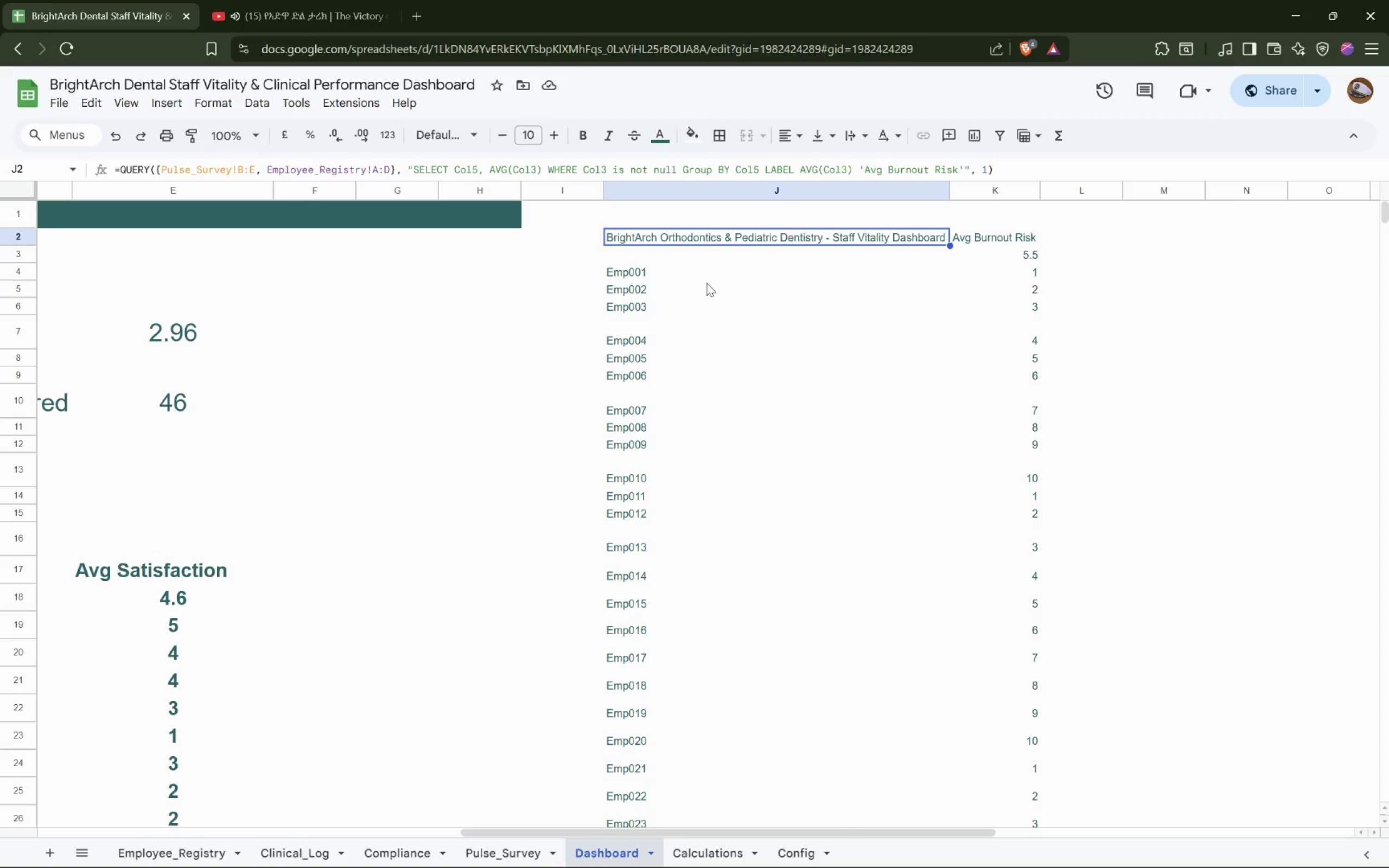 
wait(16.09)
 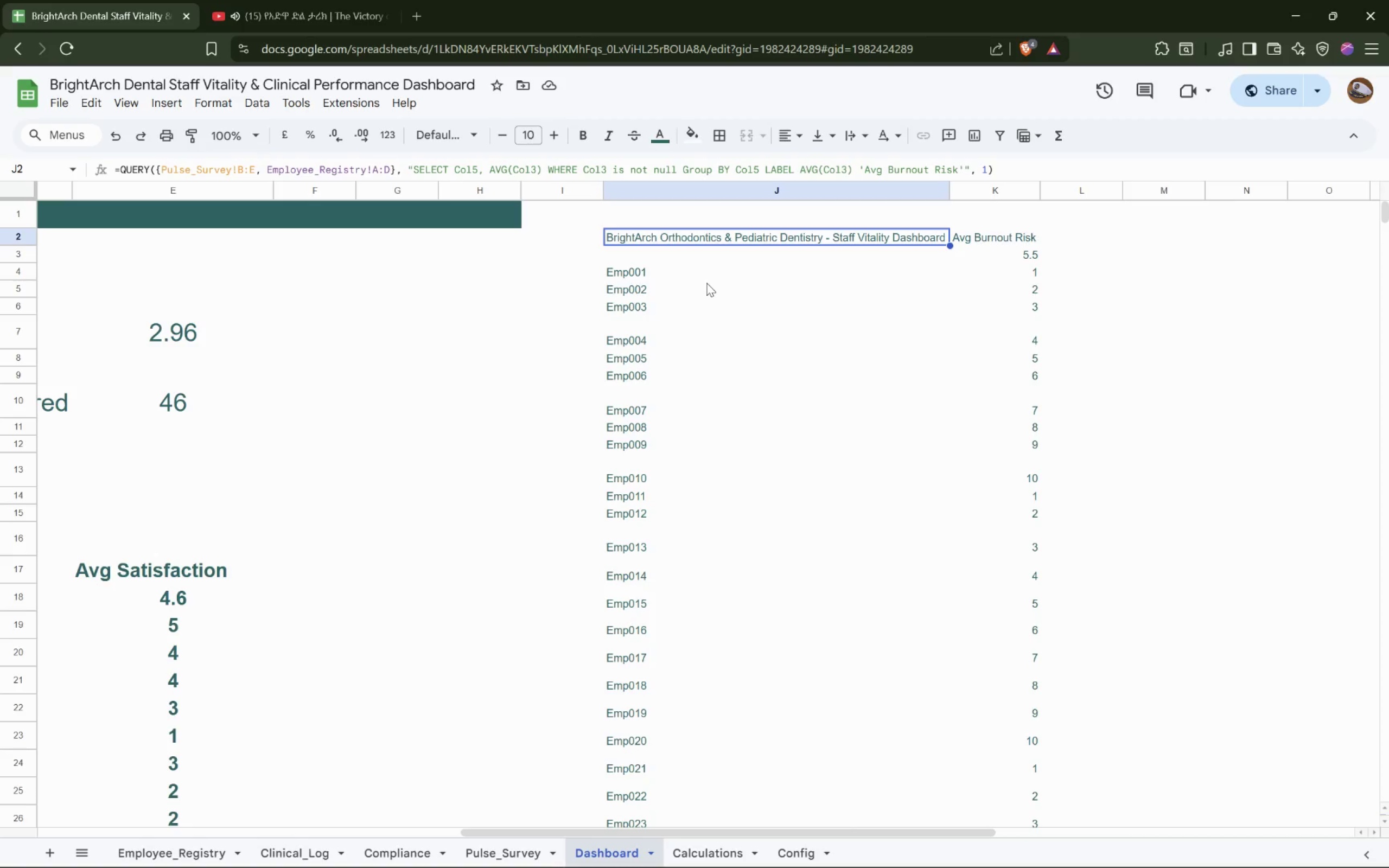 
left_click([313, 170])
 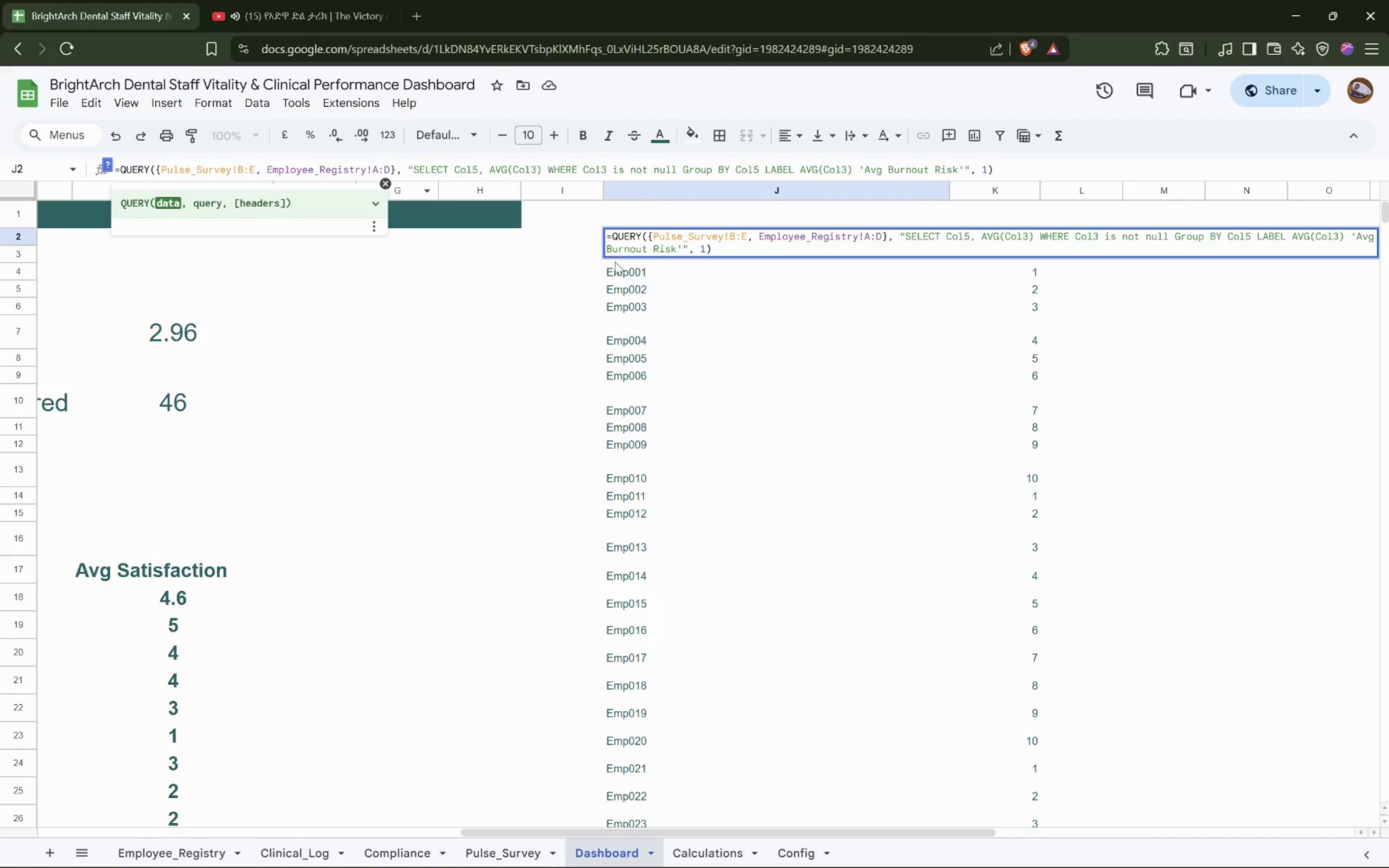 
left_click([864, 420])
 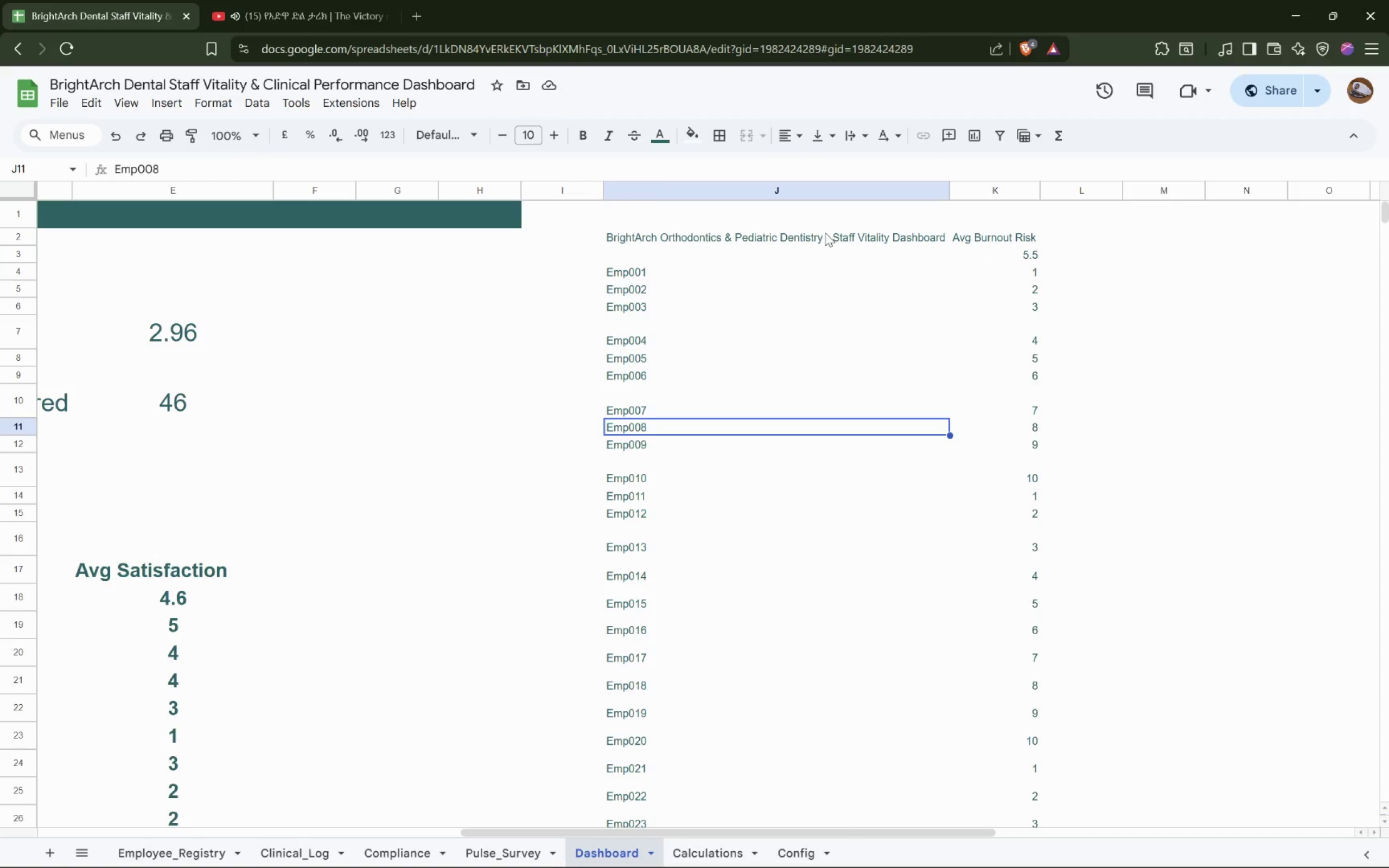 
left_click([825, 233])
 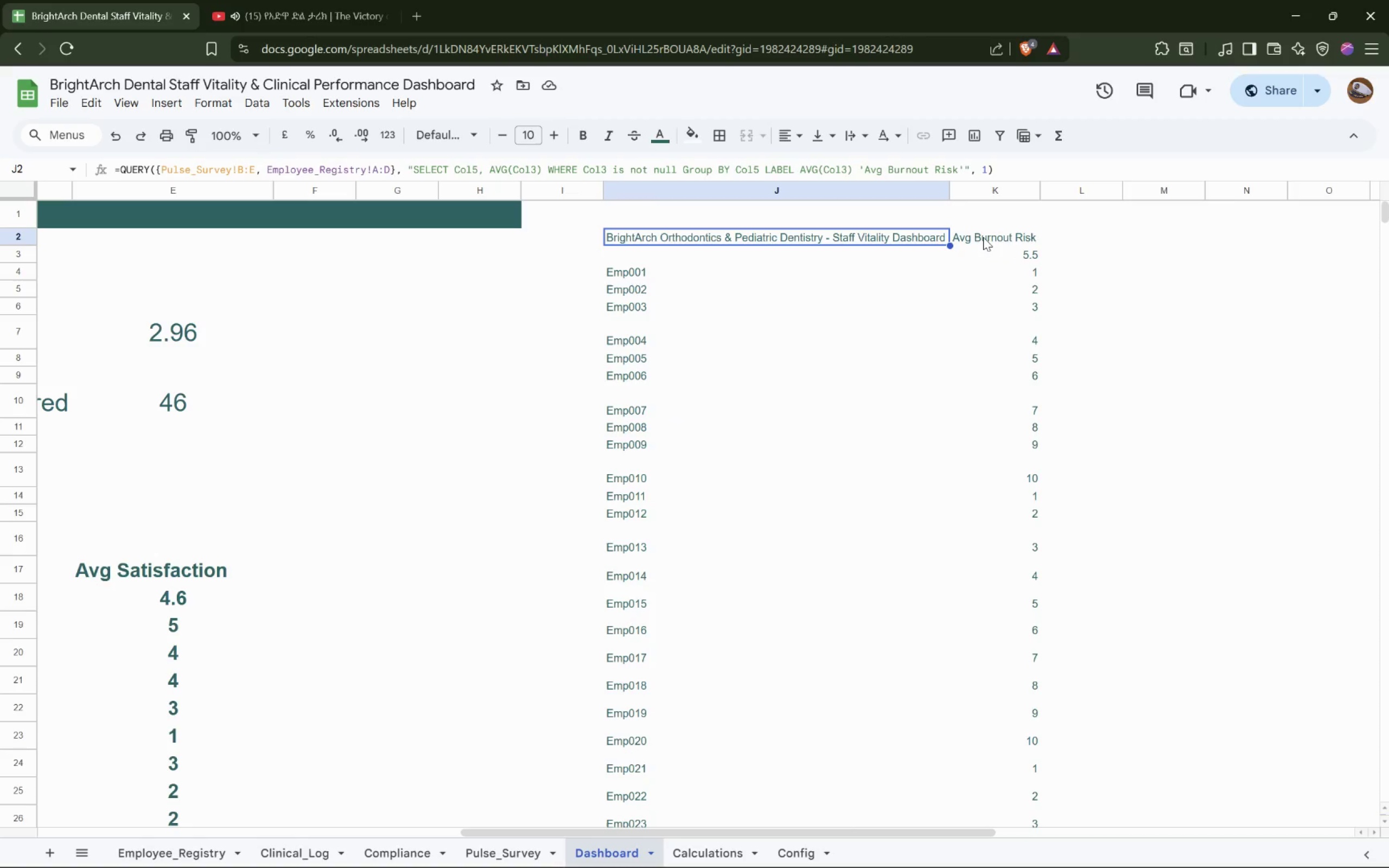 
left_click([984, 237])
 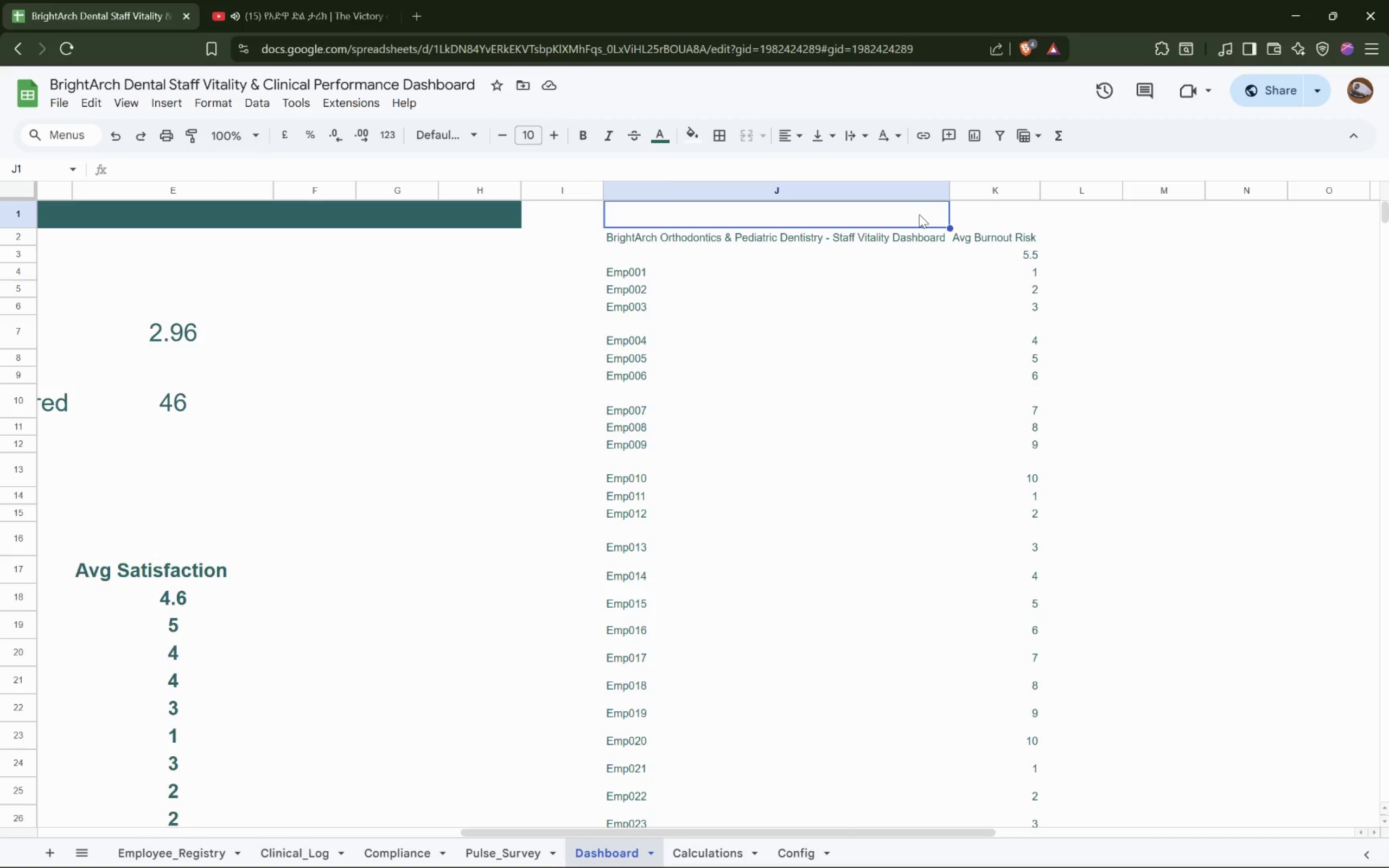 
left_click([970, 211])
 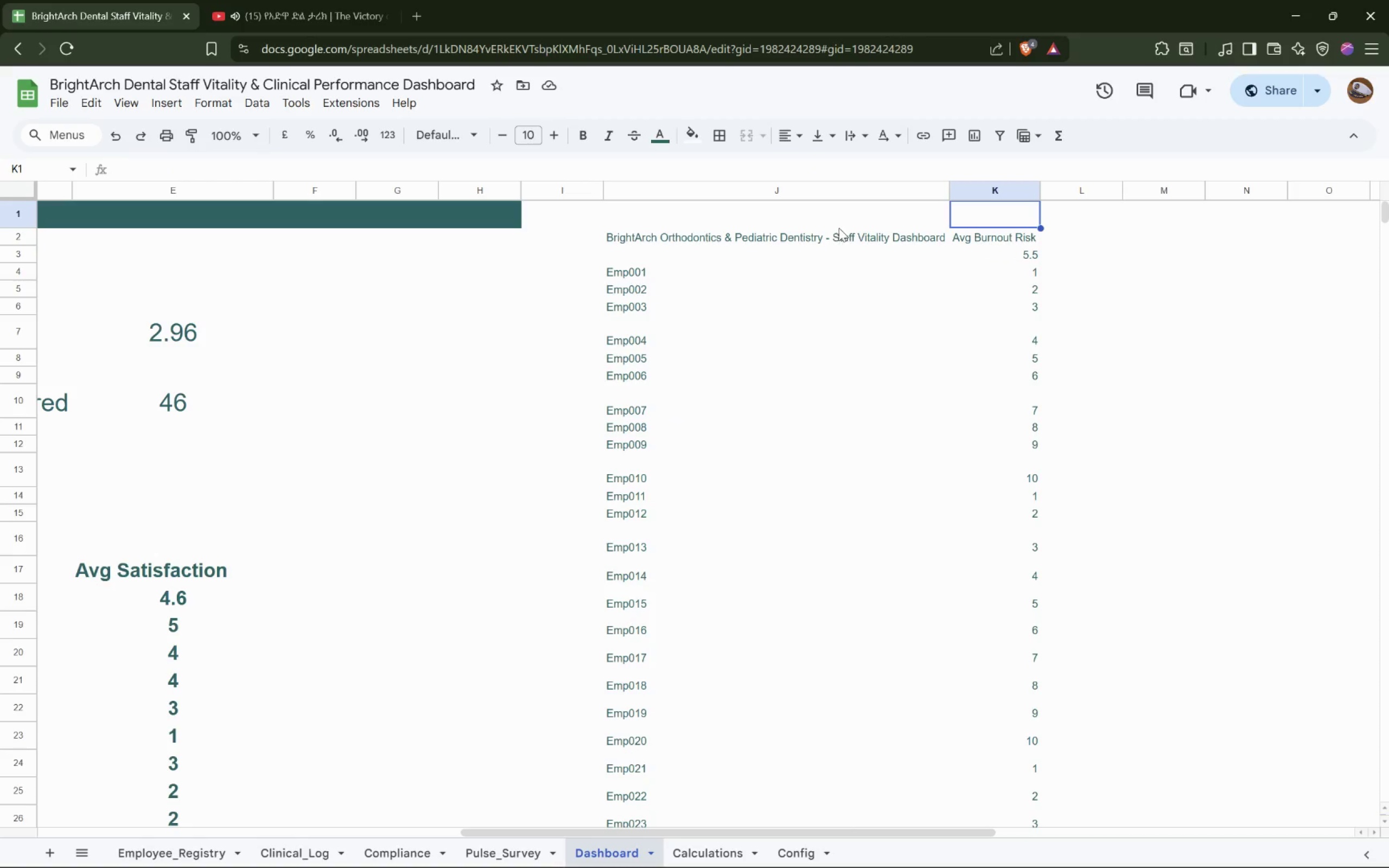 
left_click([838, 215])
 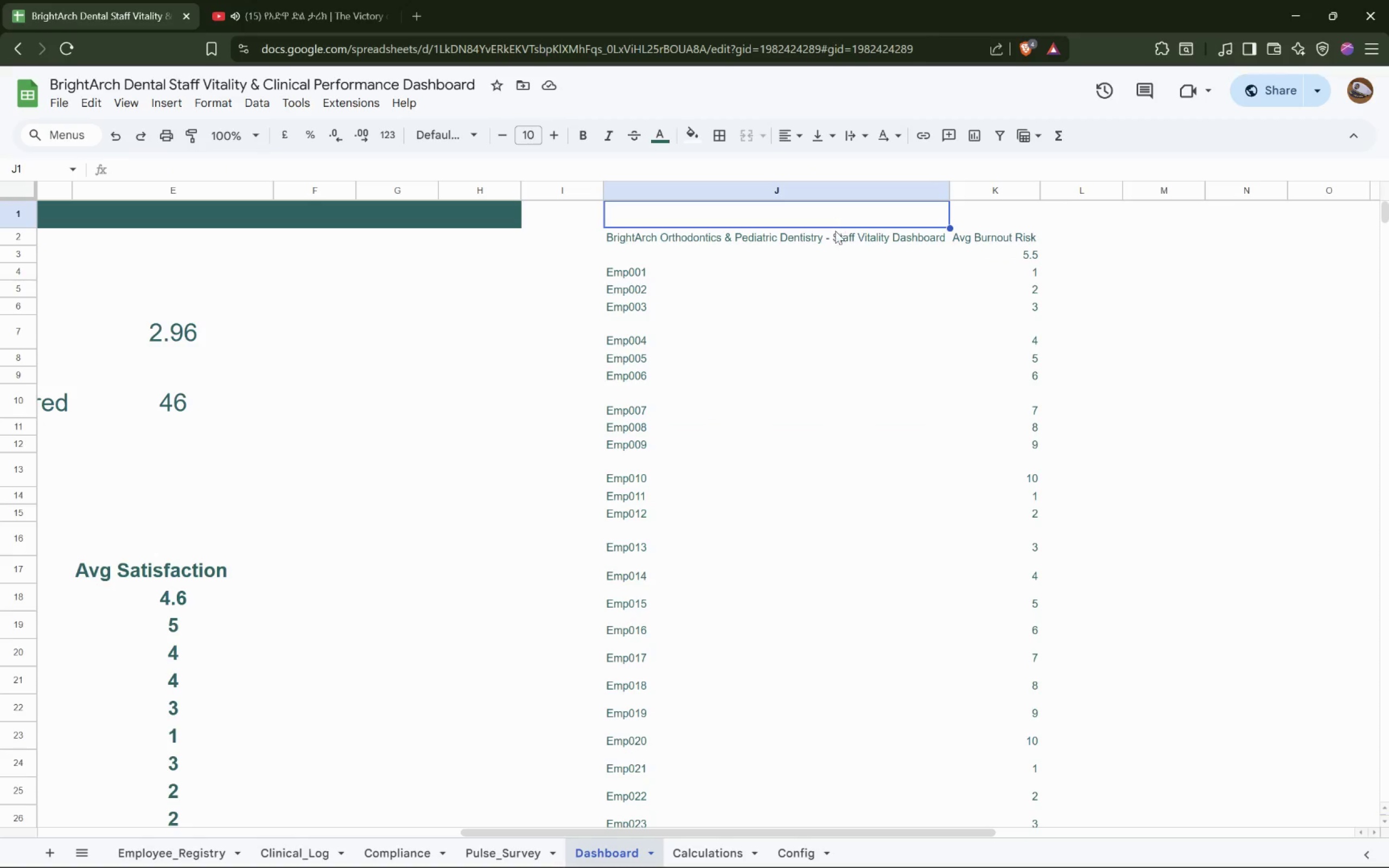 
left_click([835, 238])
 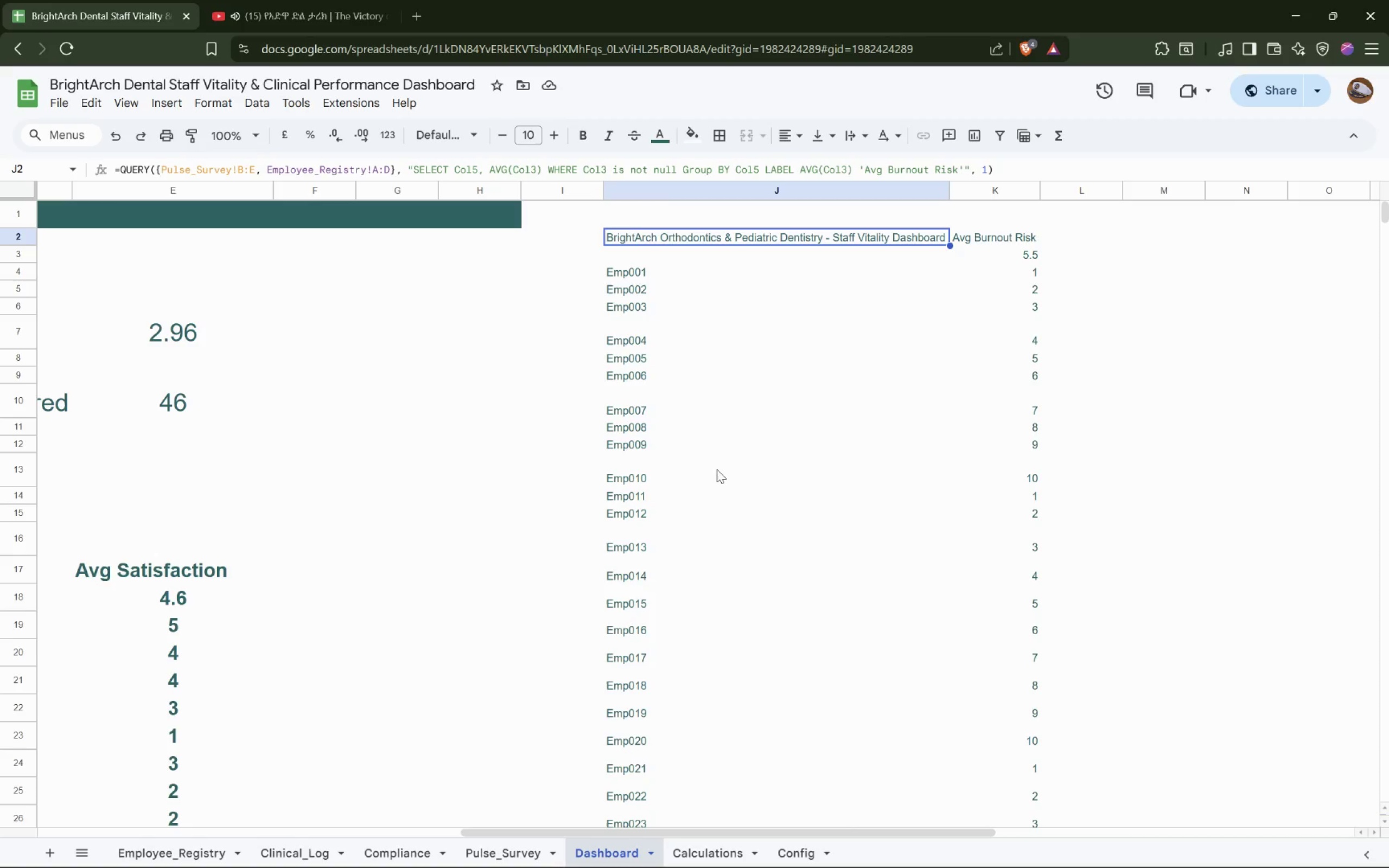 
left_click([525, 858])
 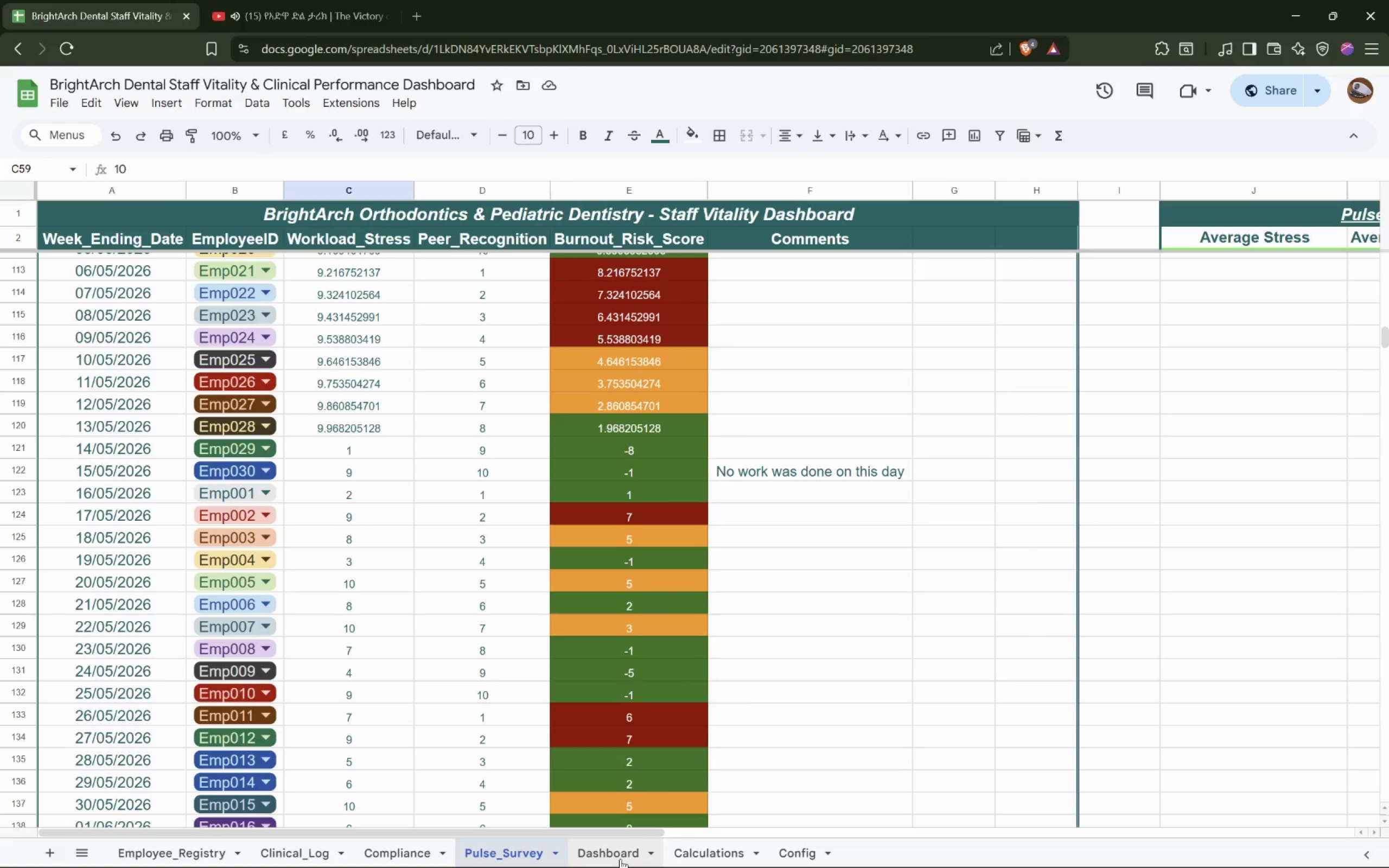 
wait(6.98)
 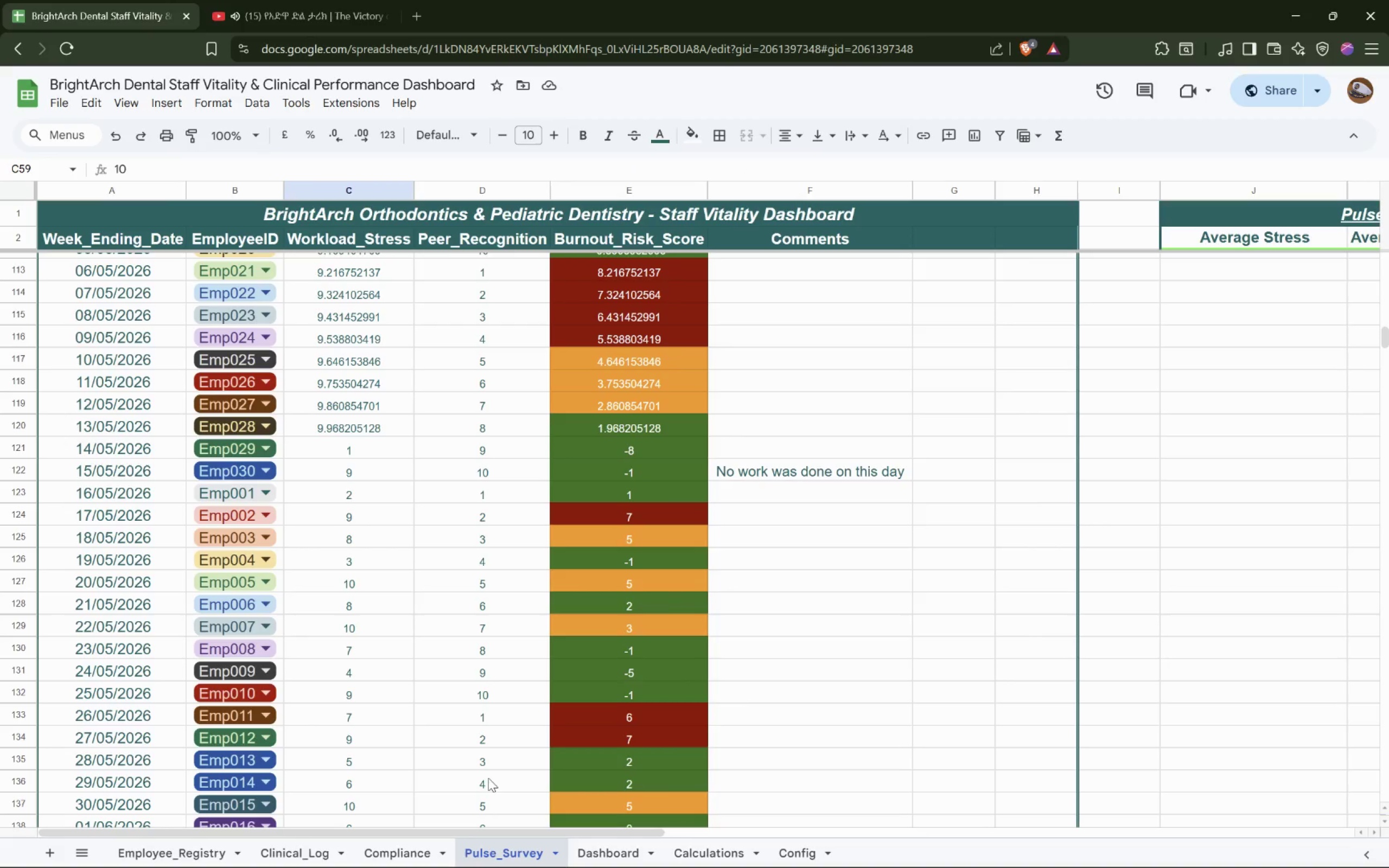 
left_click([696, 852])
 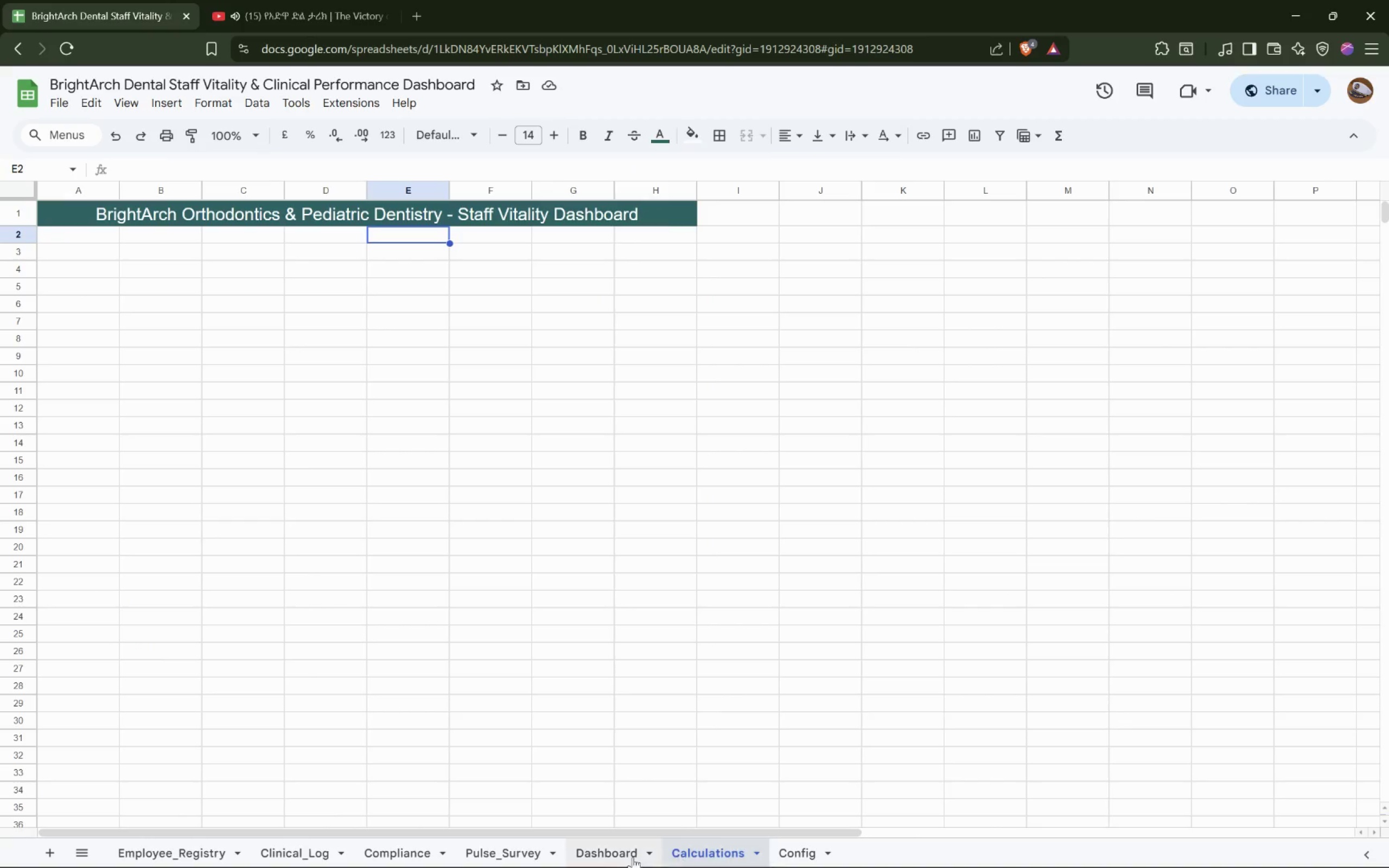 
left_click([588, 856])
 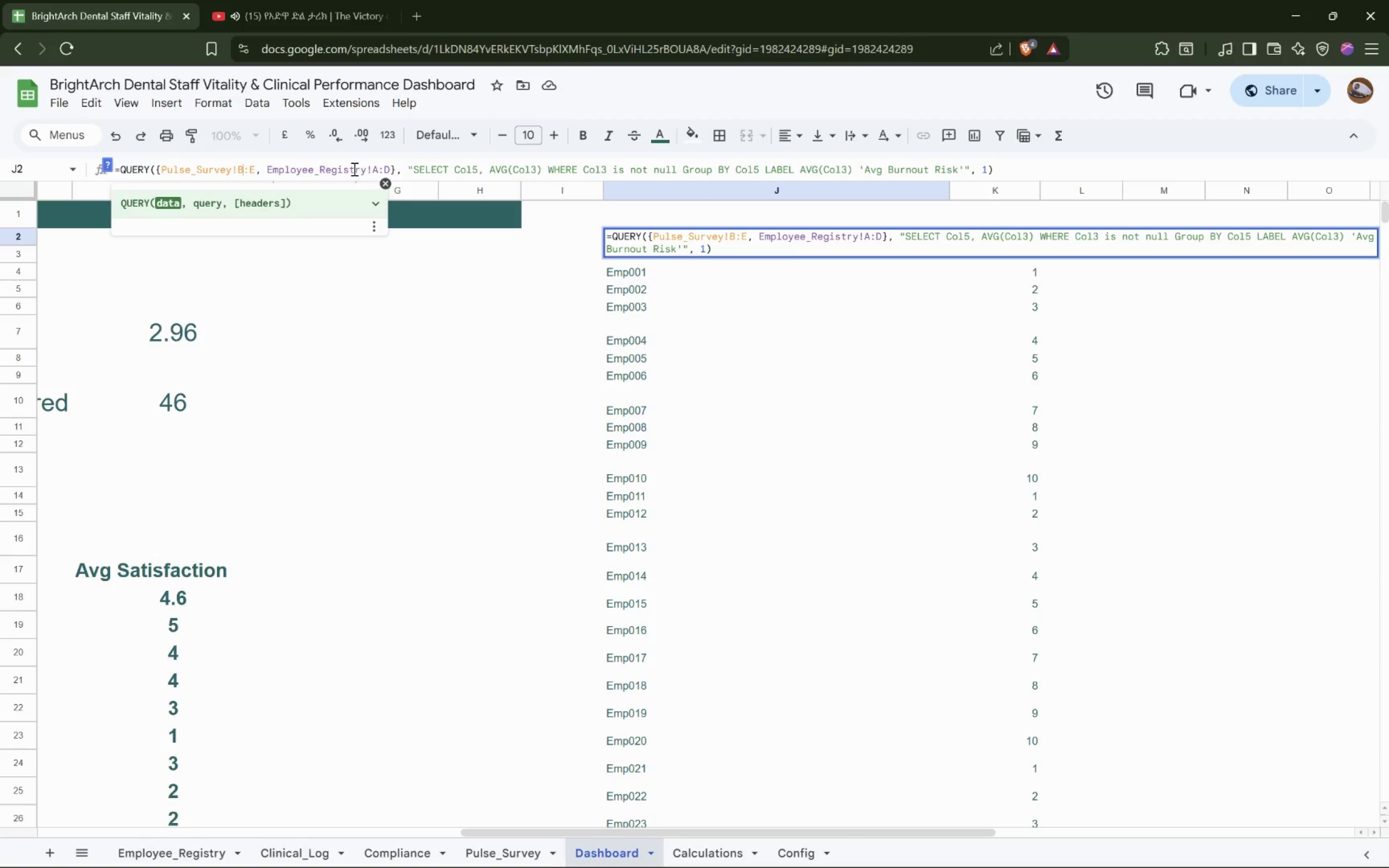 
wait(7.12)
 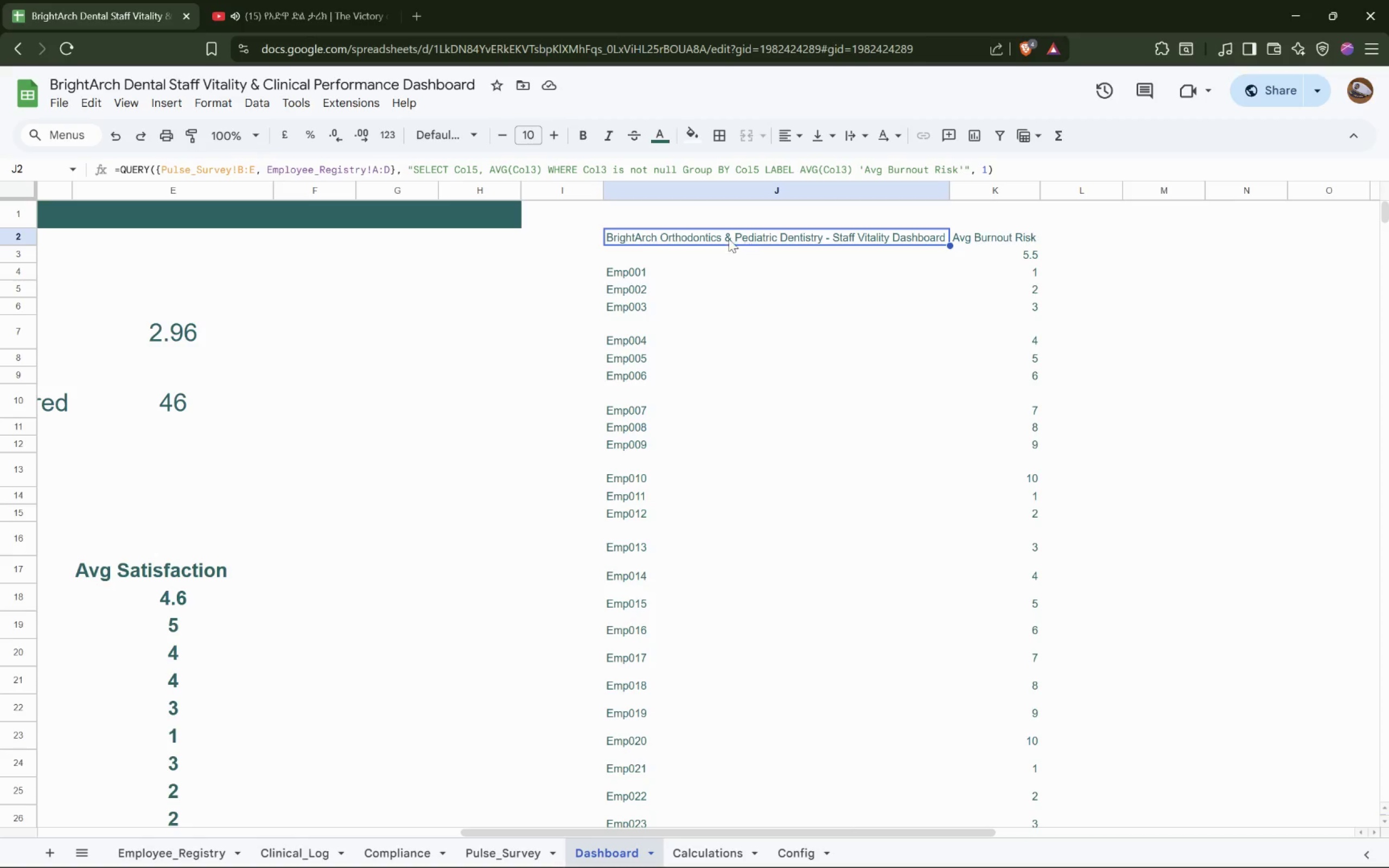 
key(A)
 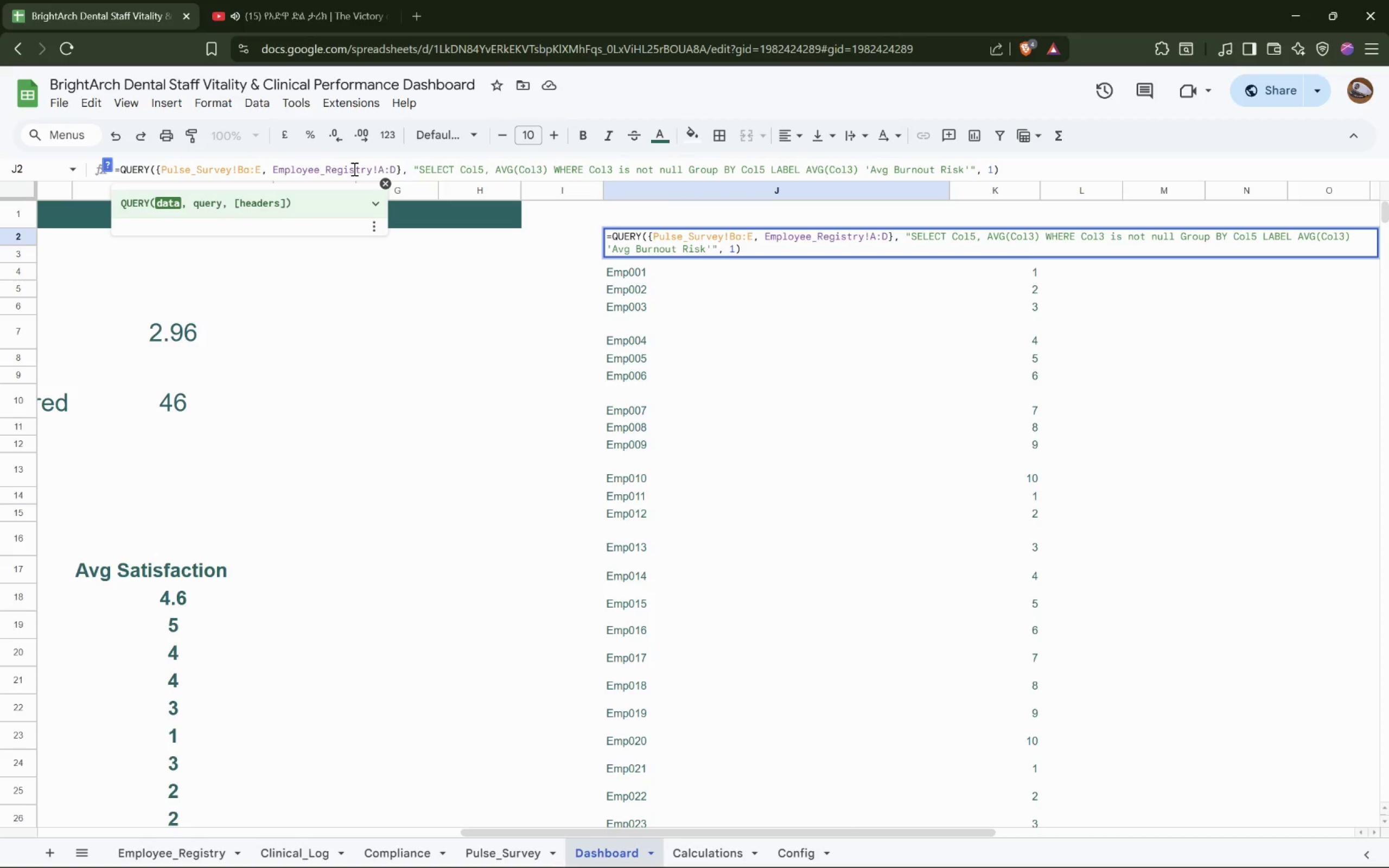 
key(Backspace)
 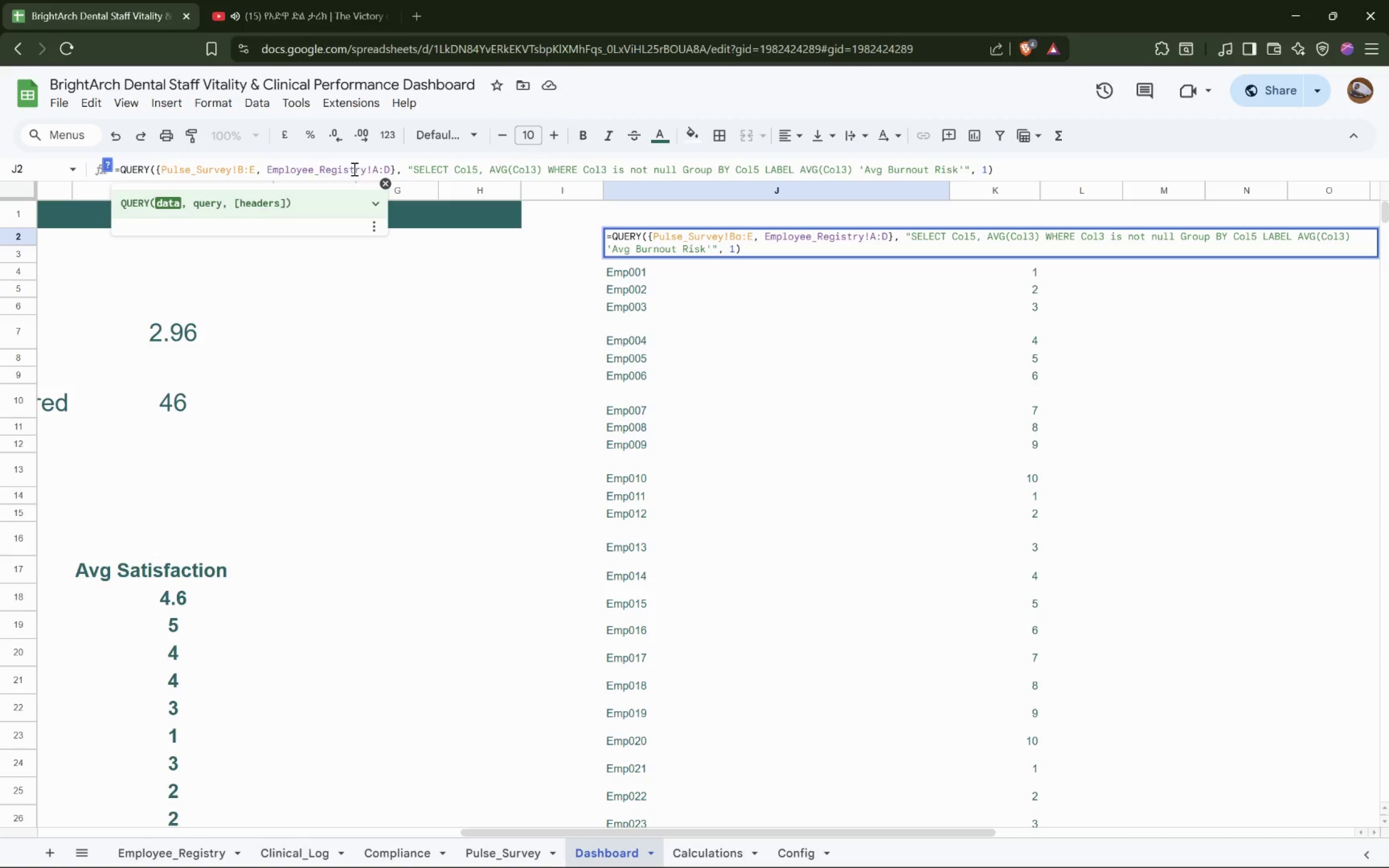 
key(2)
 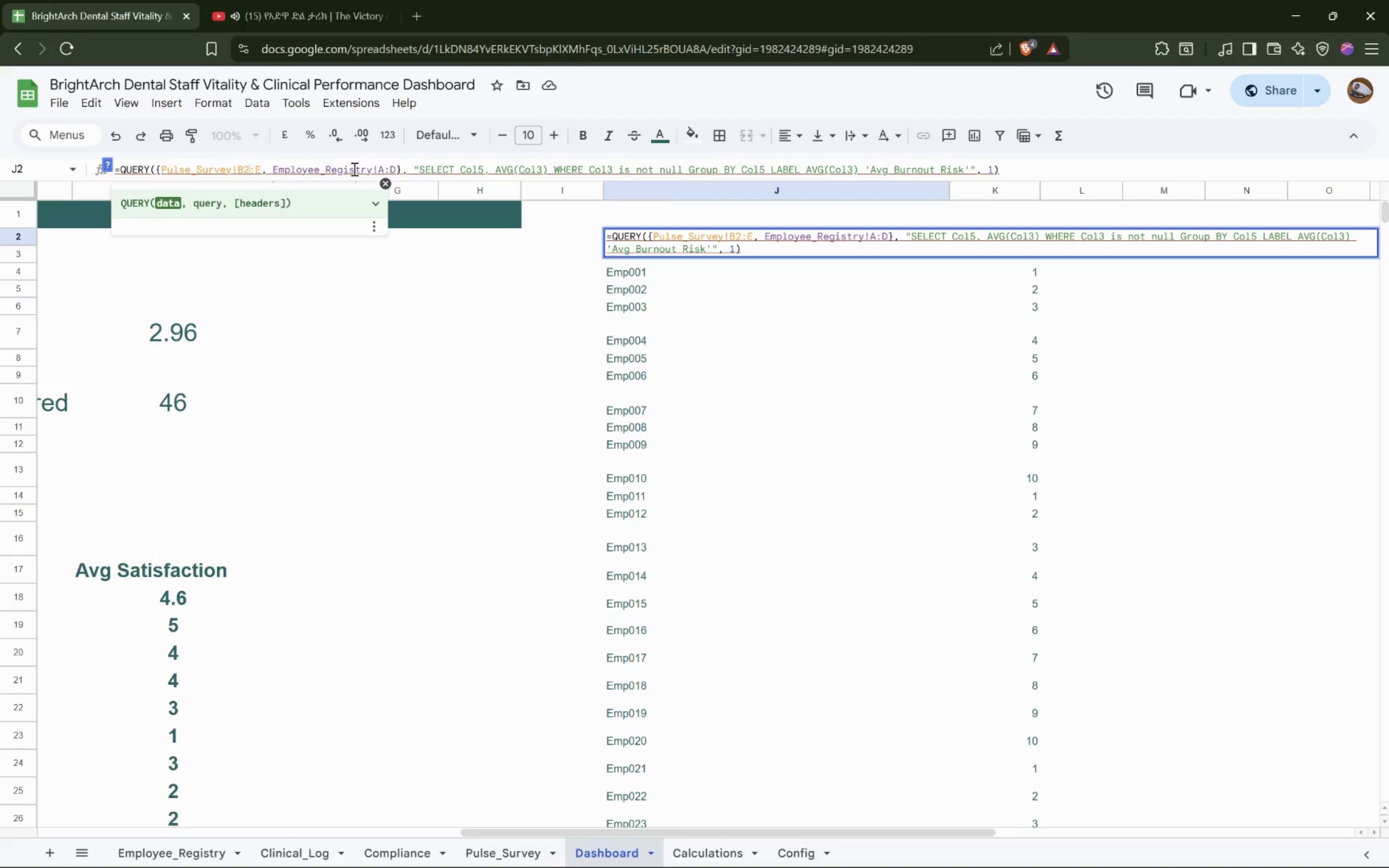 
key(Enter)
 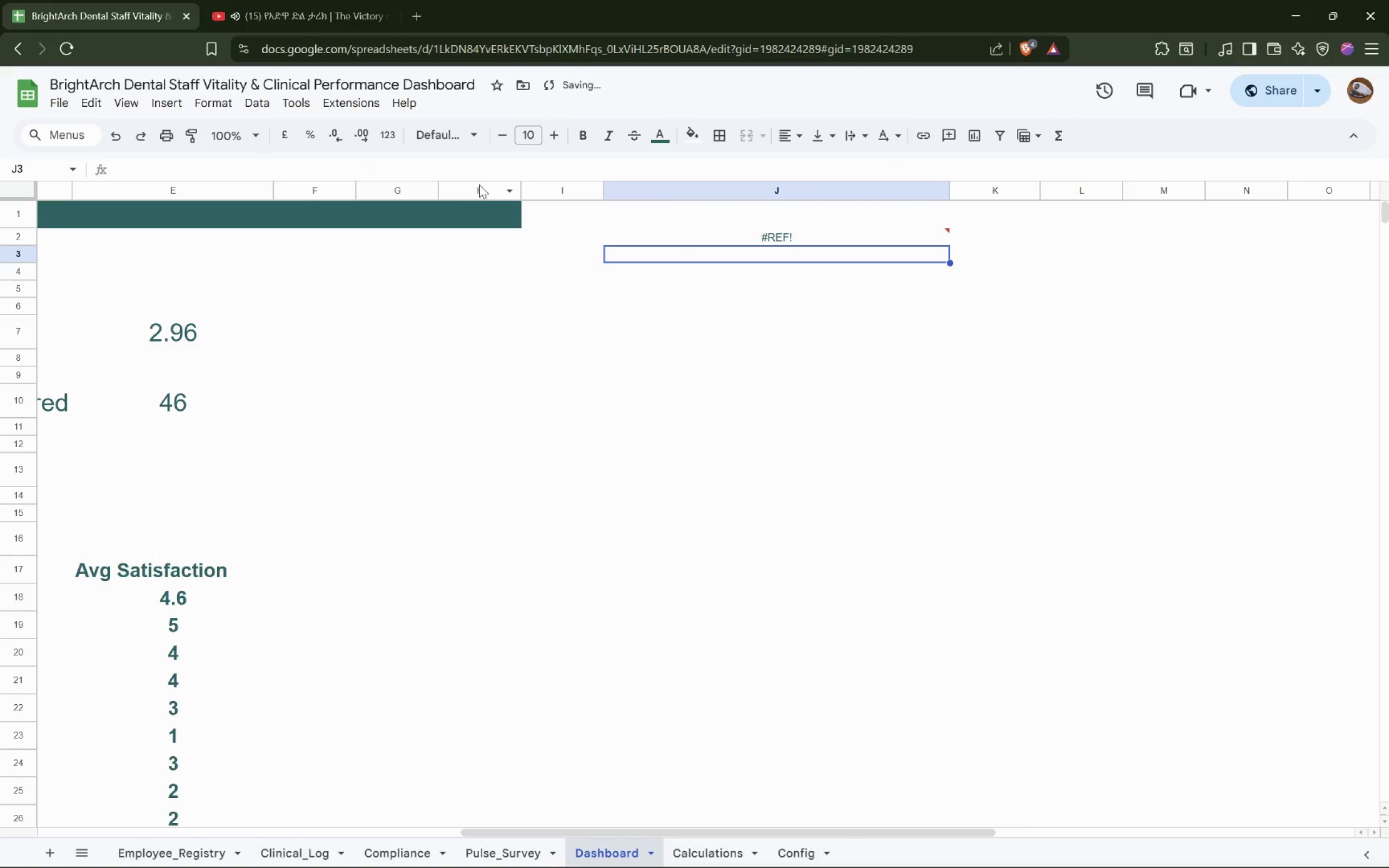 
left_click([710, 243])
 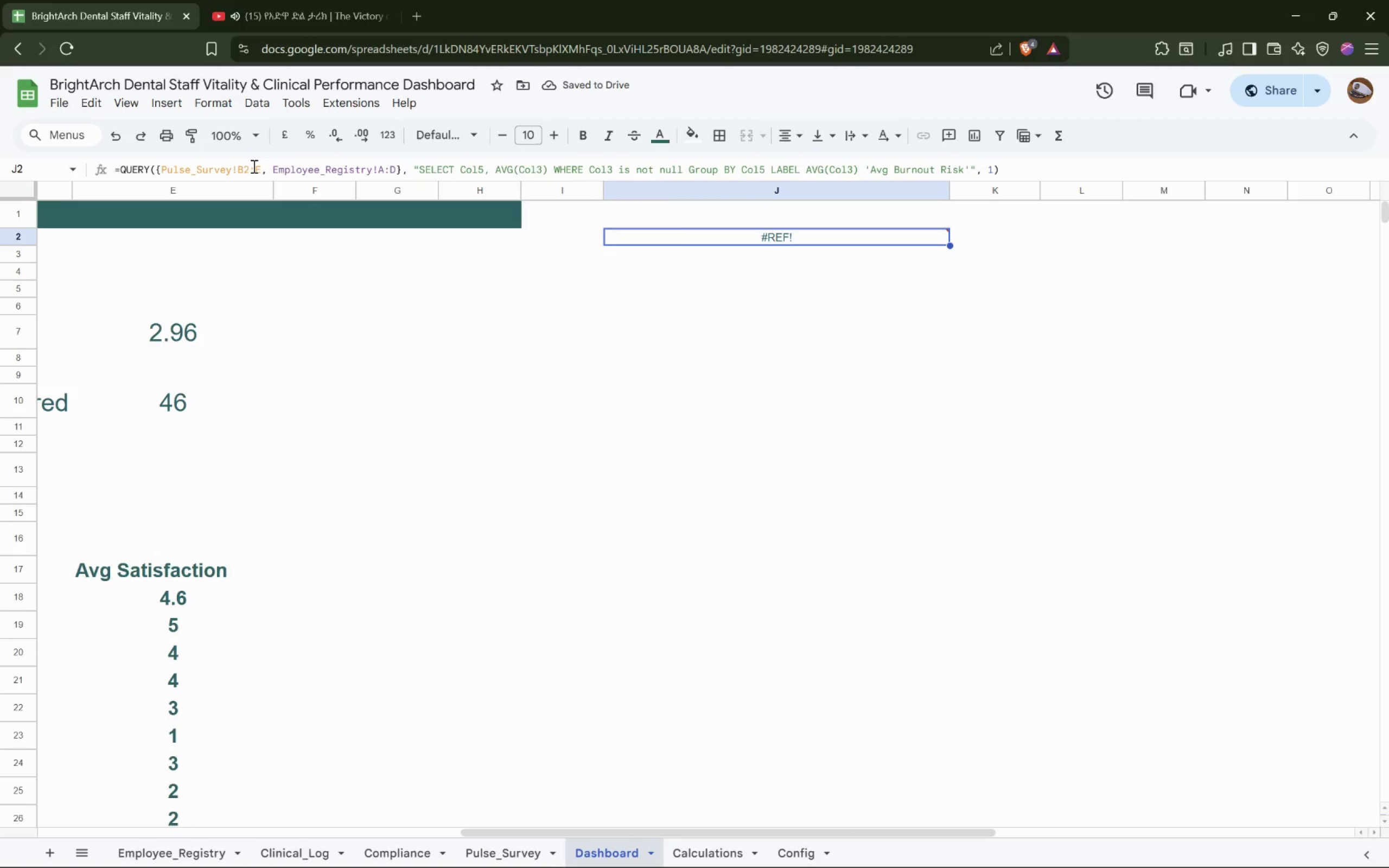 
left_click([245, 169])
 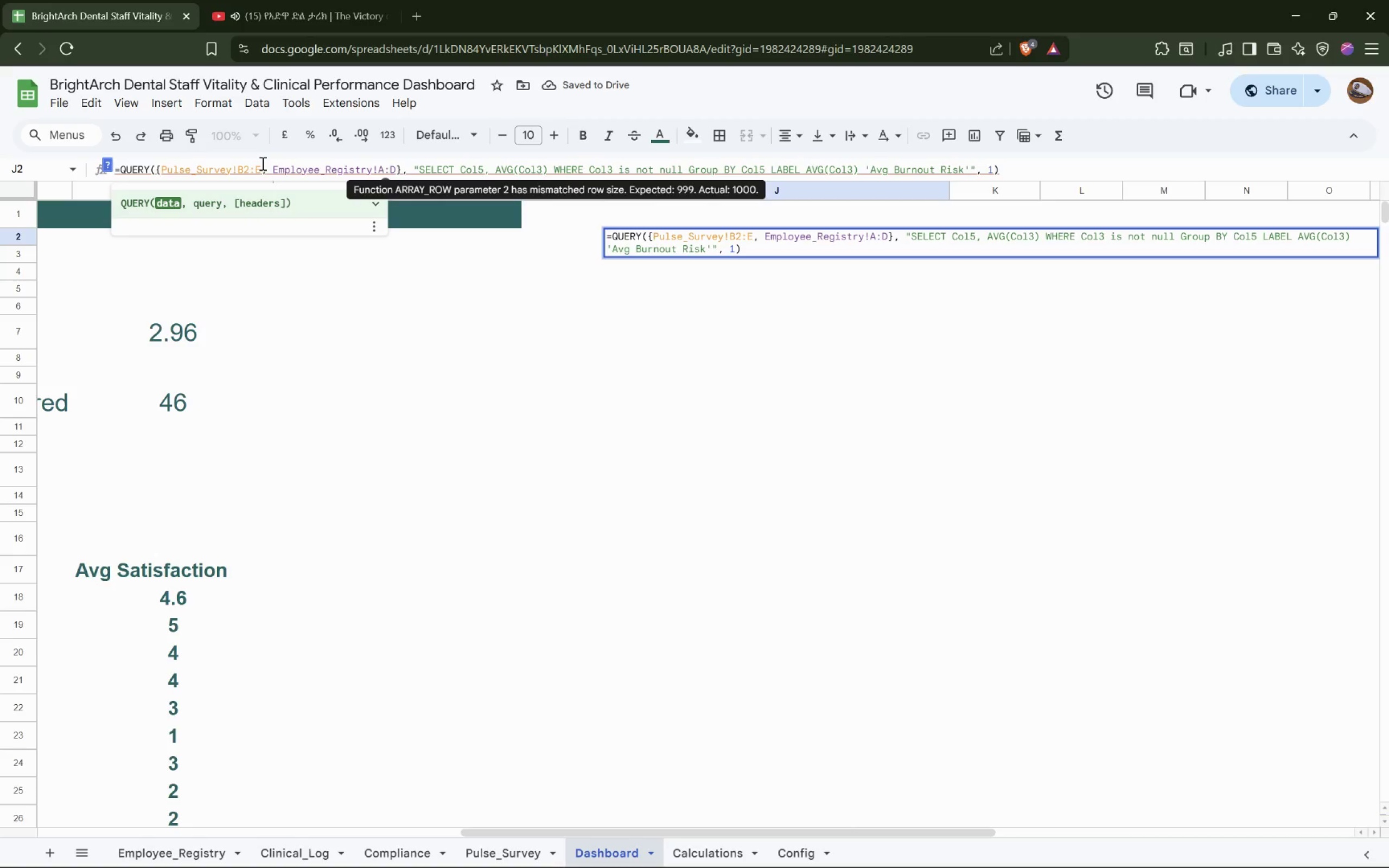 
key(Delete)
 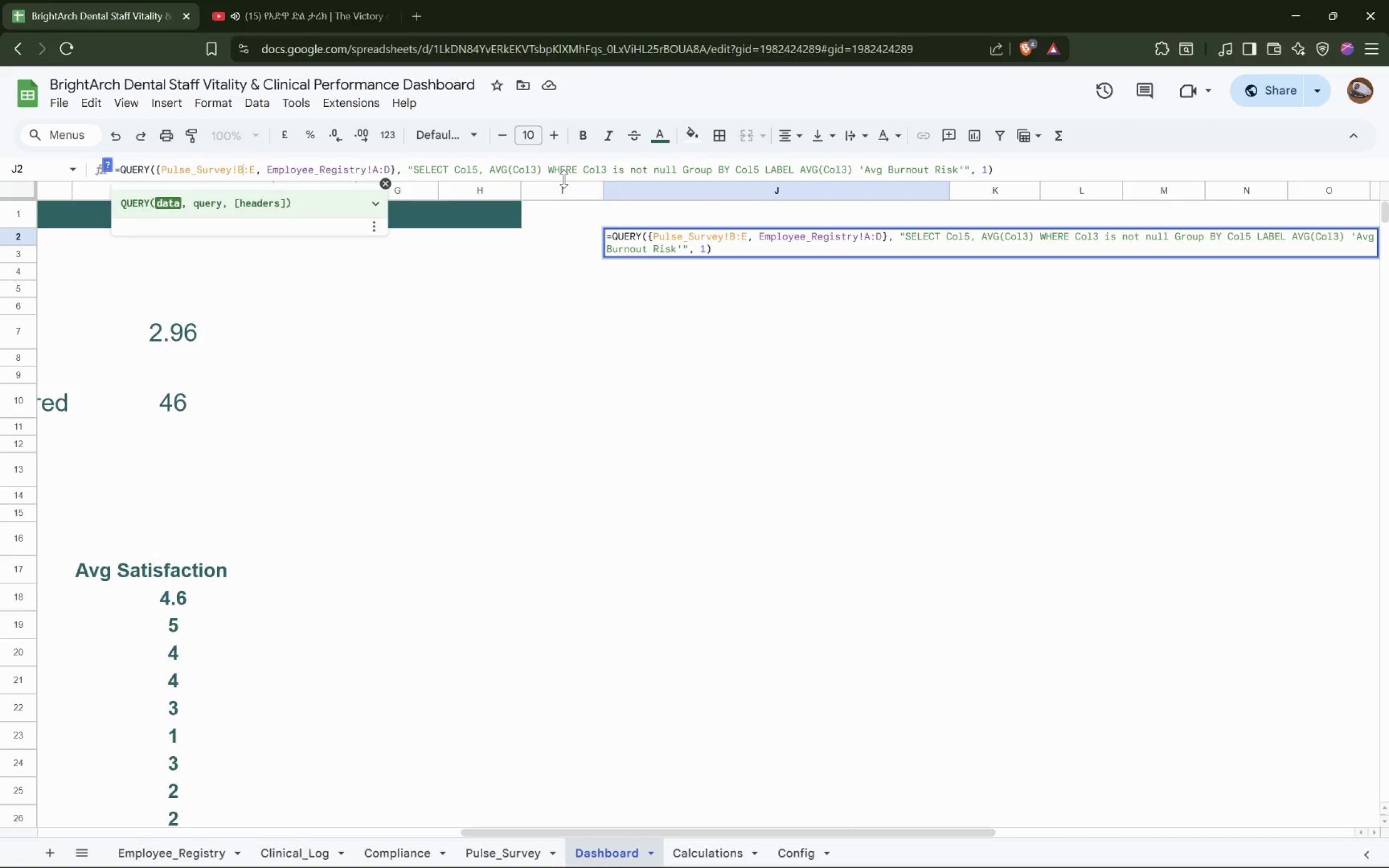 
wait(5.78)
 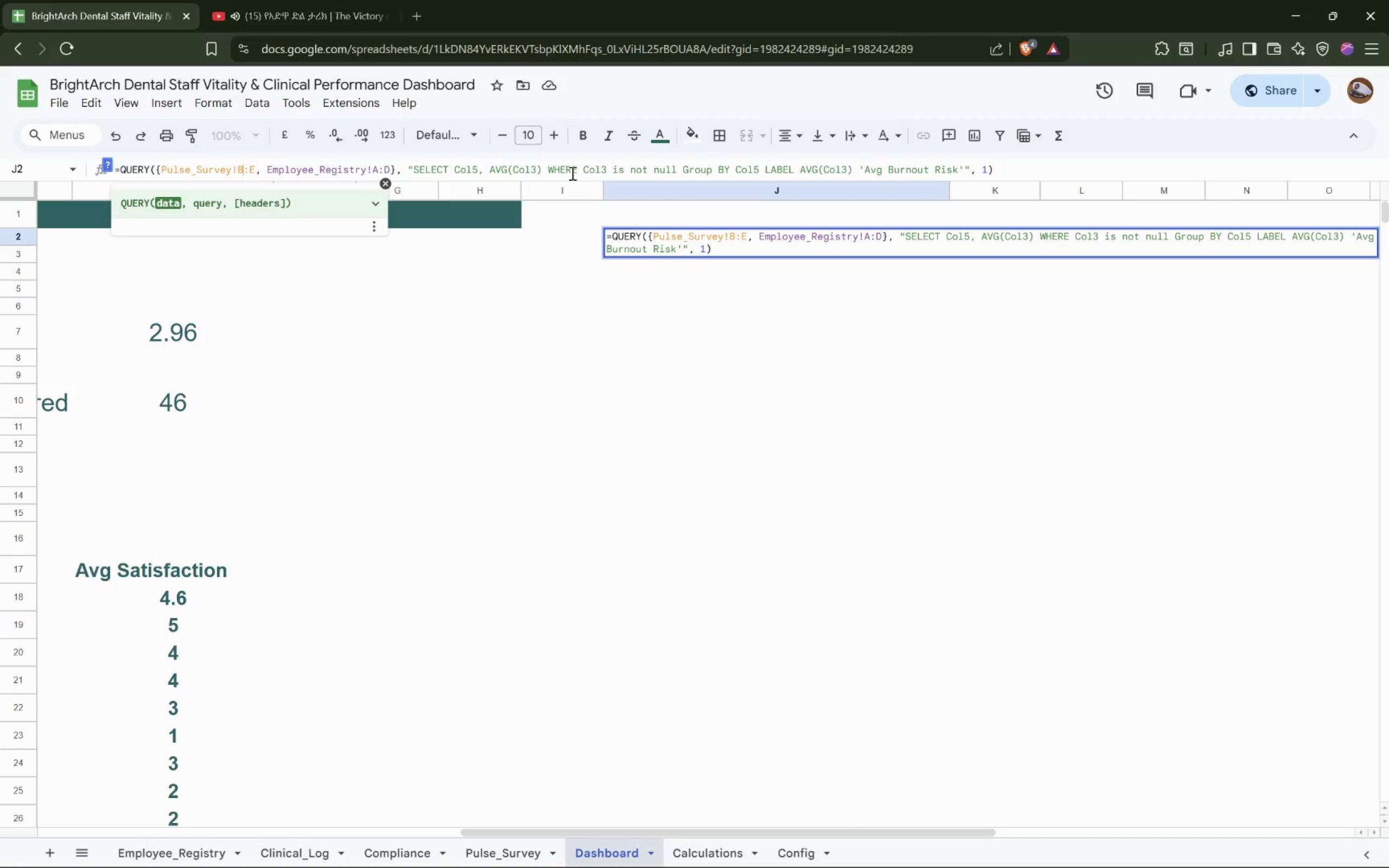 
left_click([784, 302])
 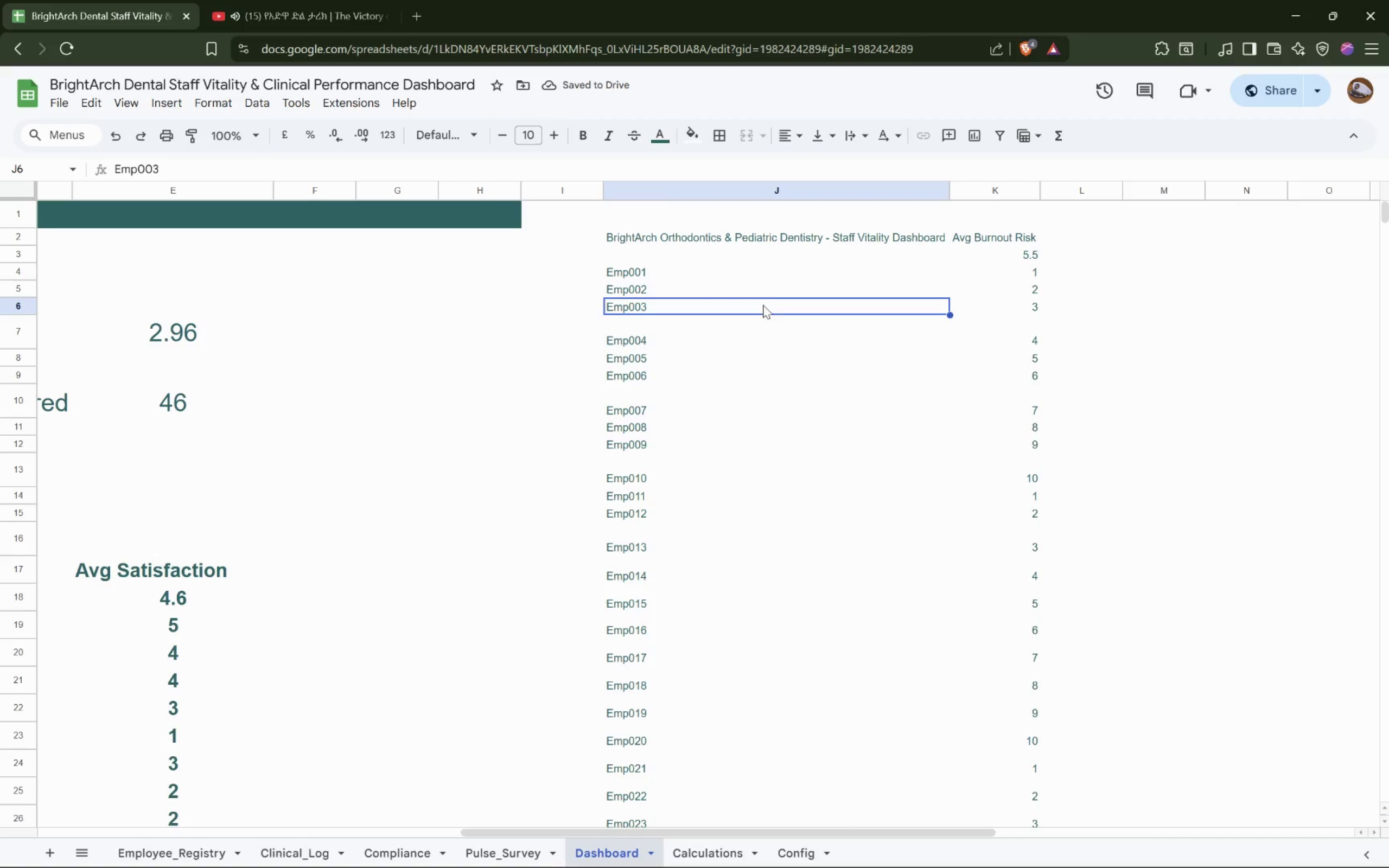 
left_click([926, 235])
 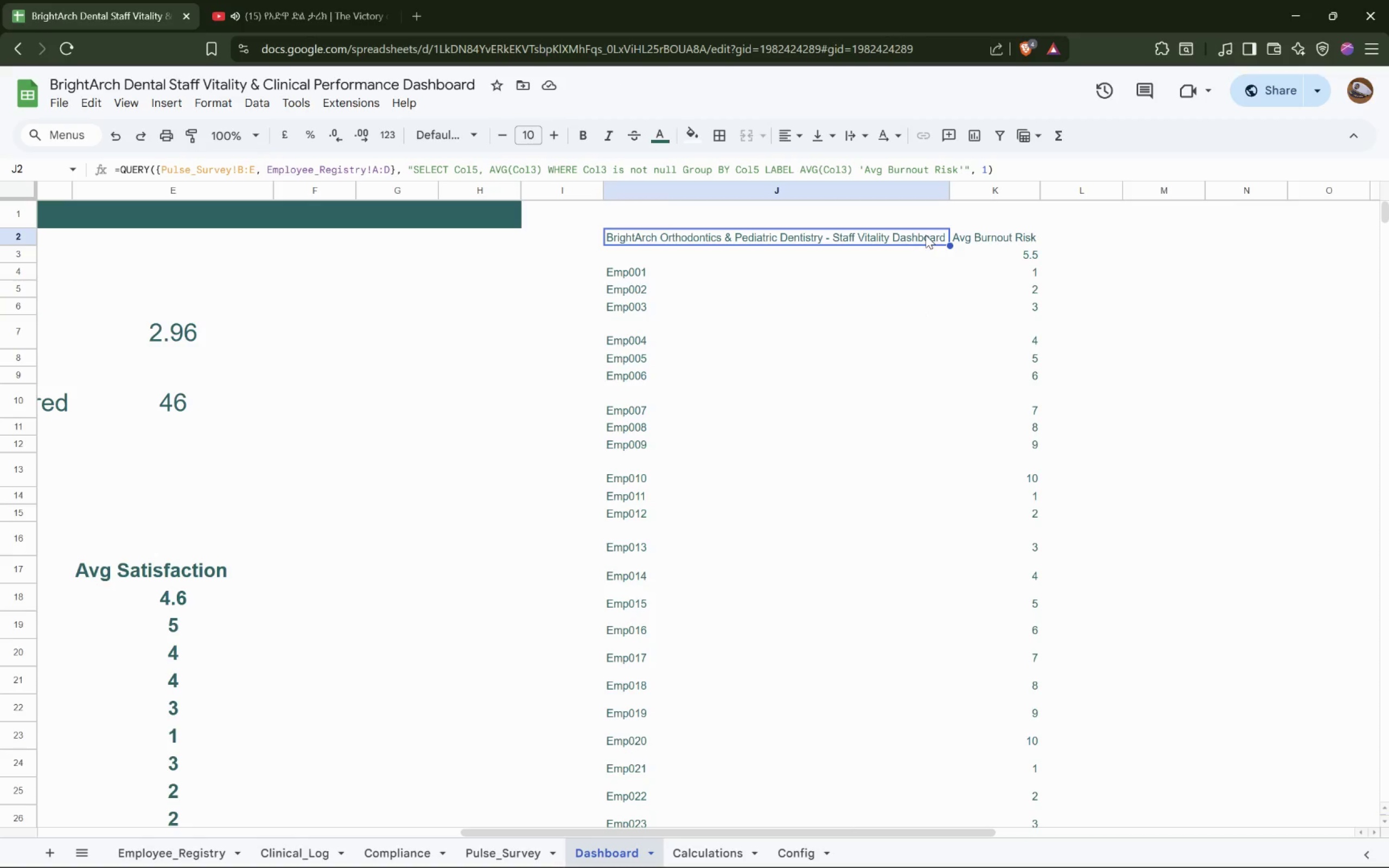 
wait(10.53)
 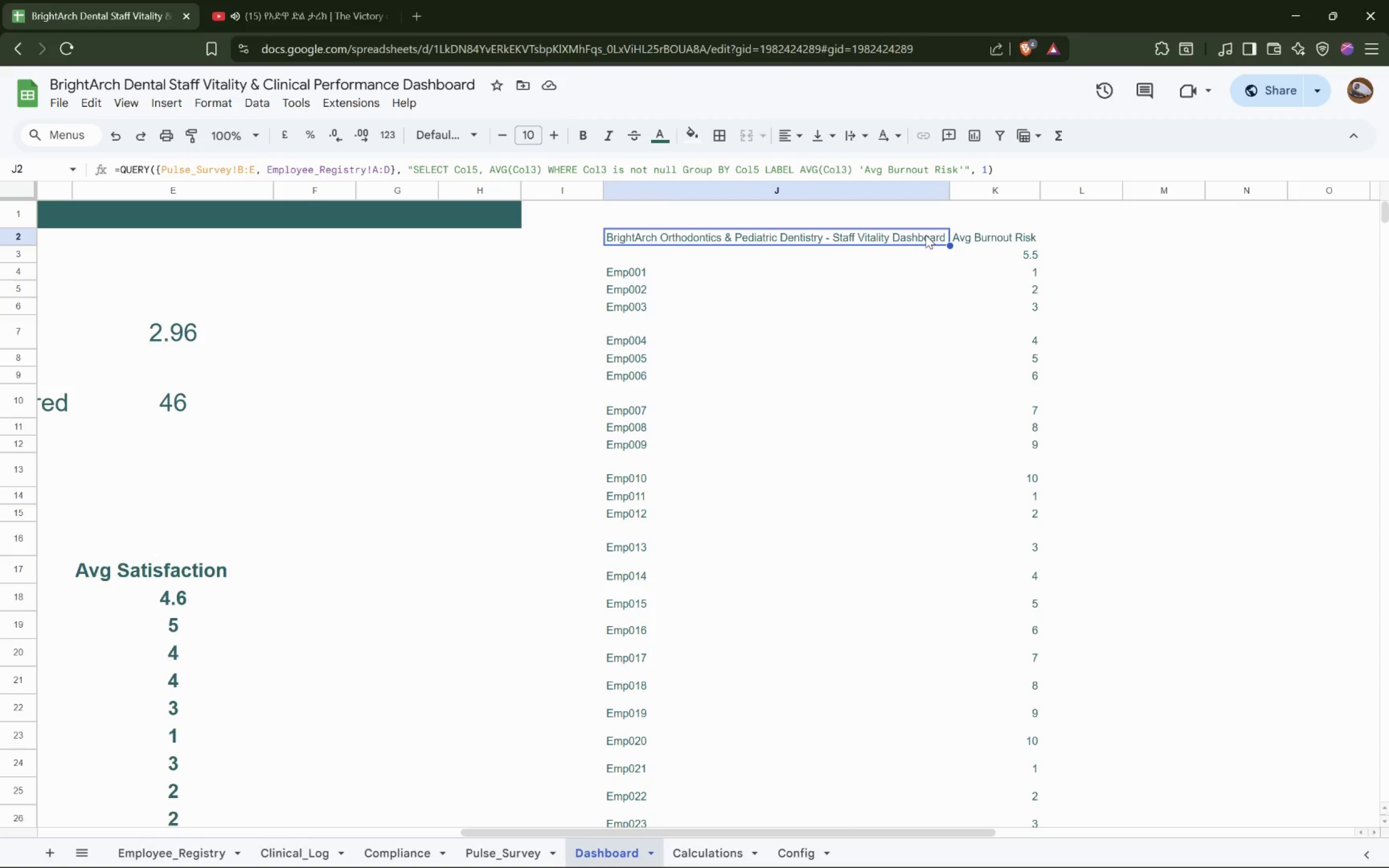 
left_click([377, 171])
 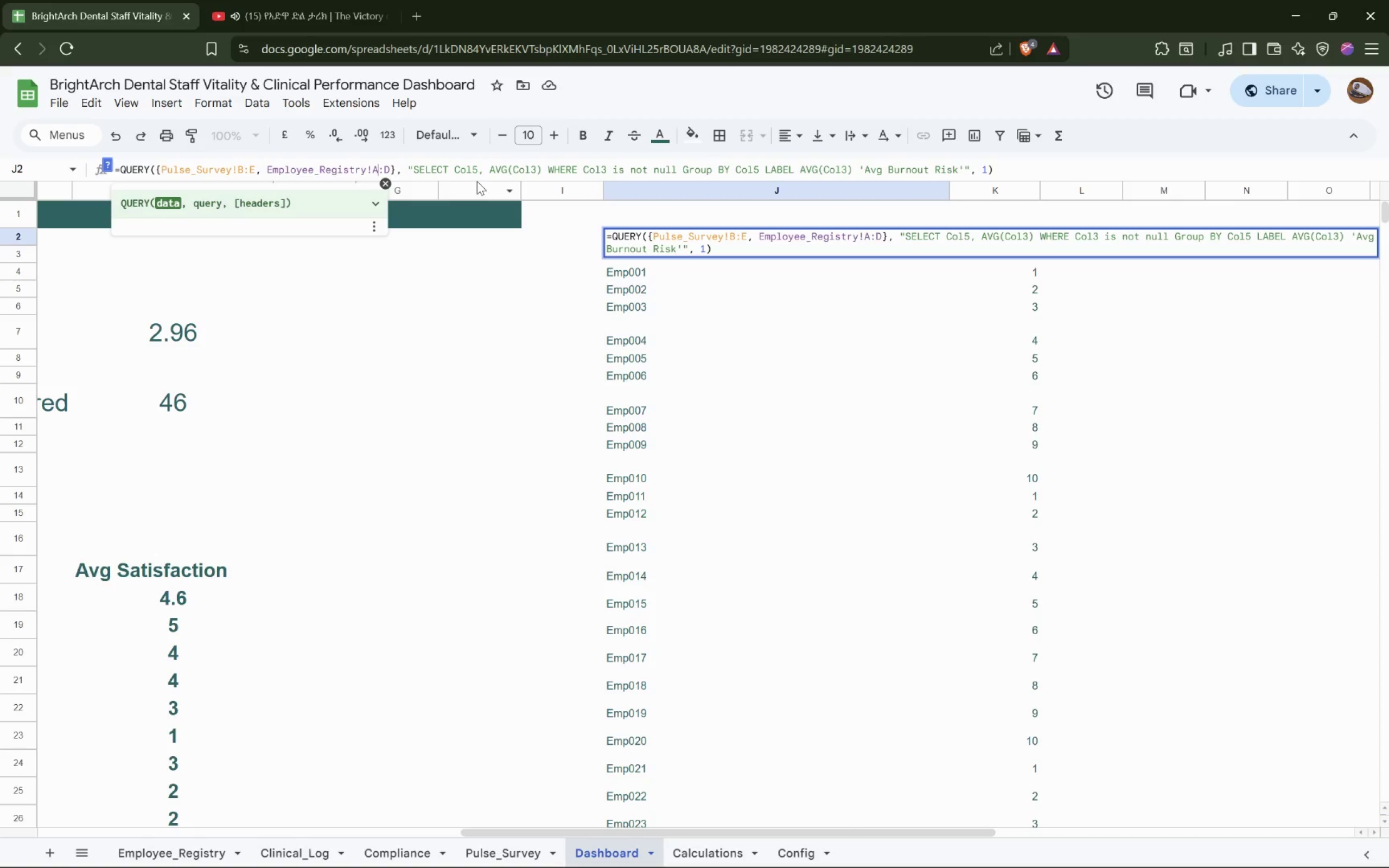 
key(2)
 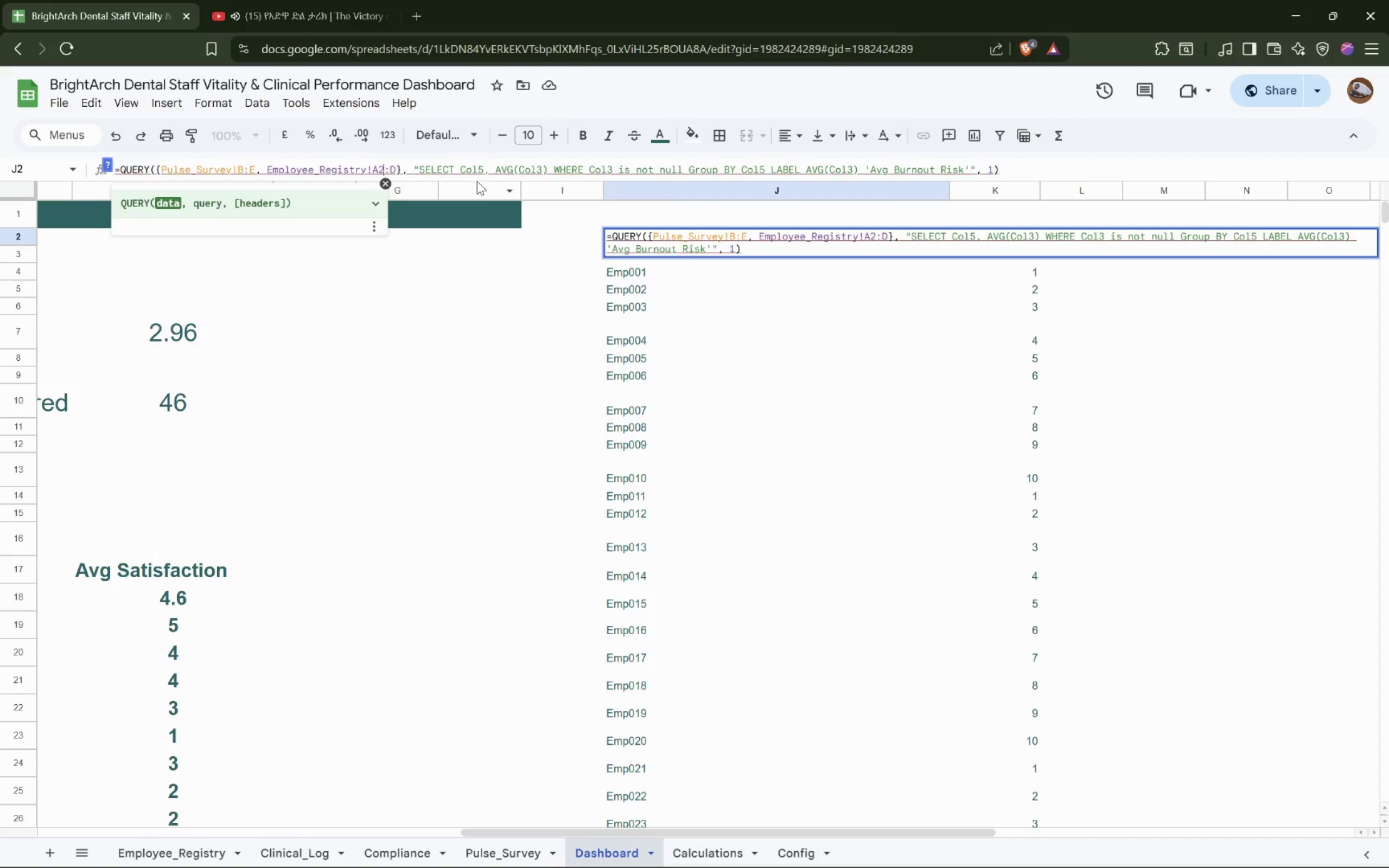 
key(Enter)
 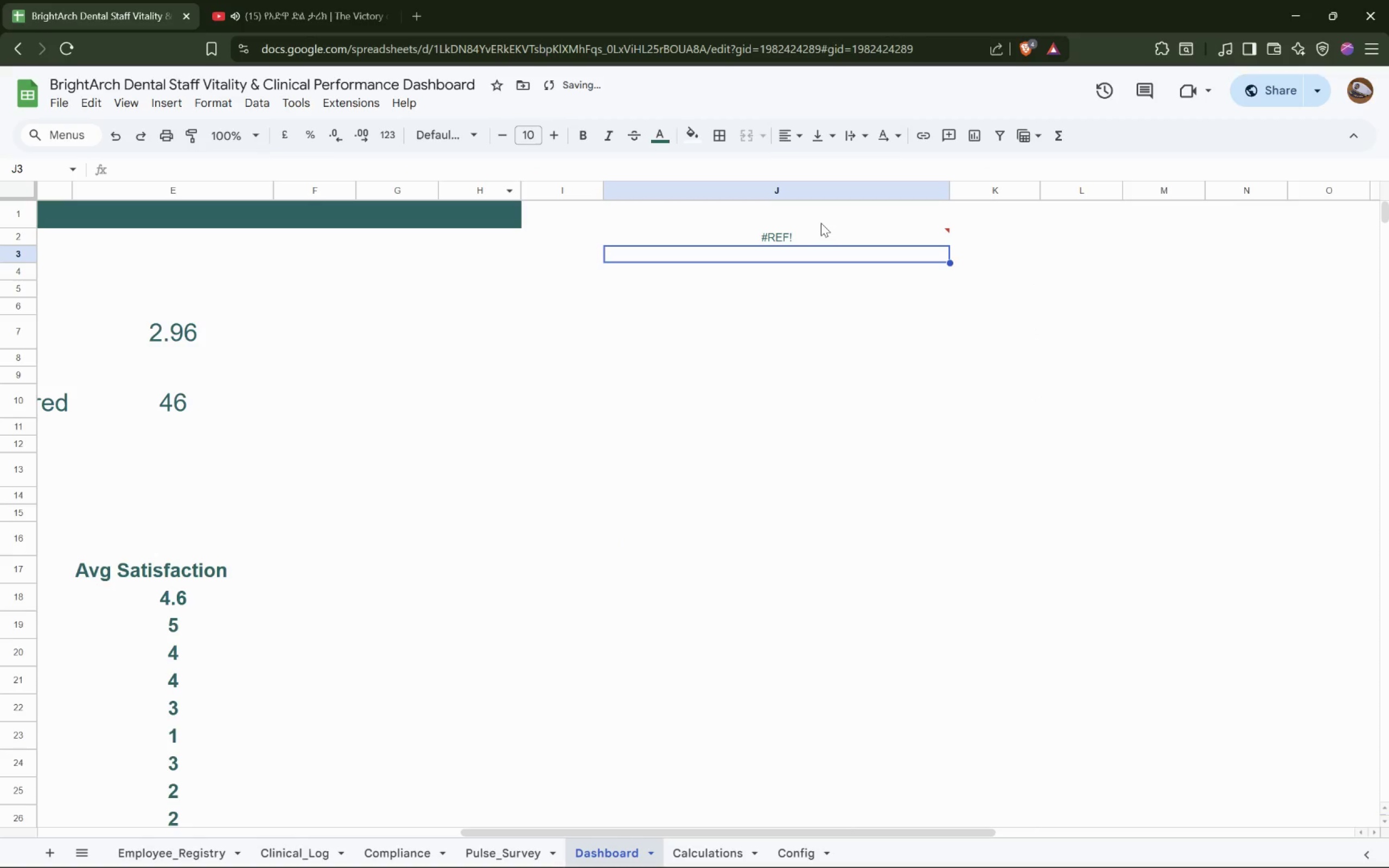 
left_click([804, 233])
 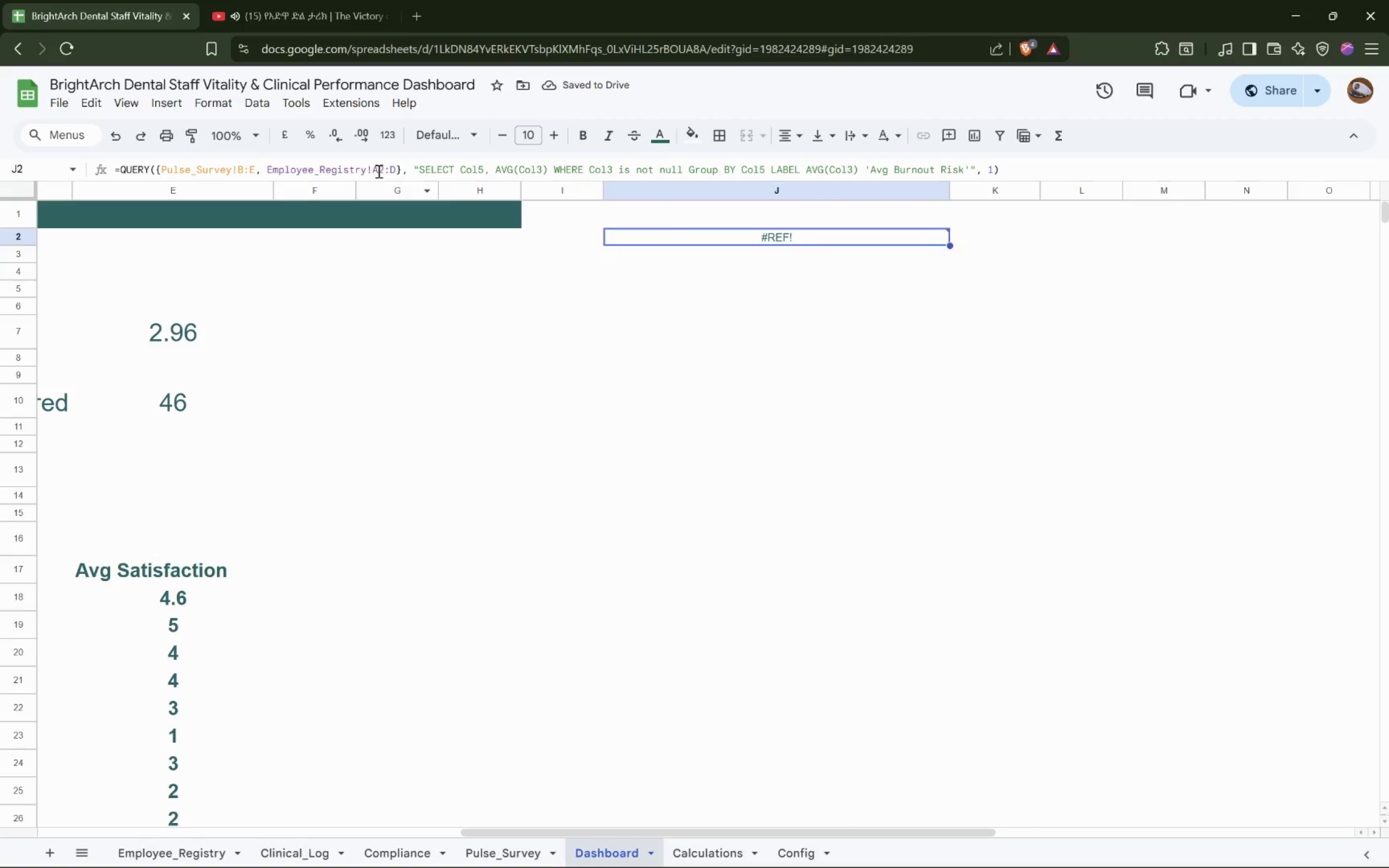 
left_click([381, 168])
 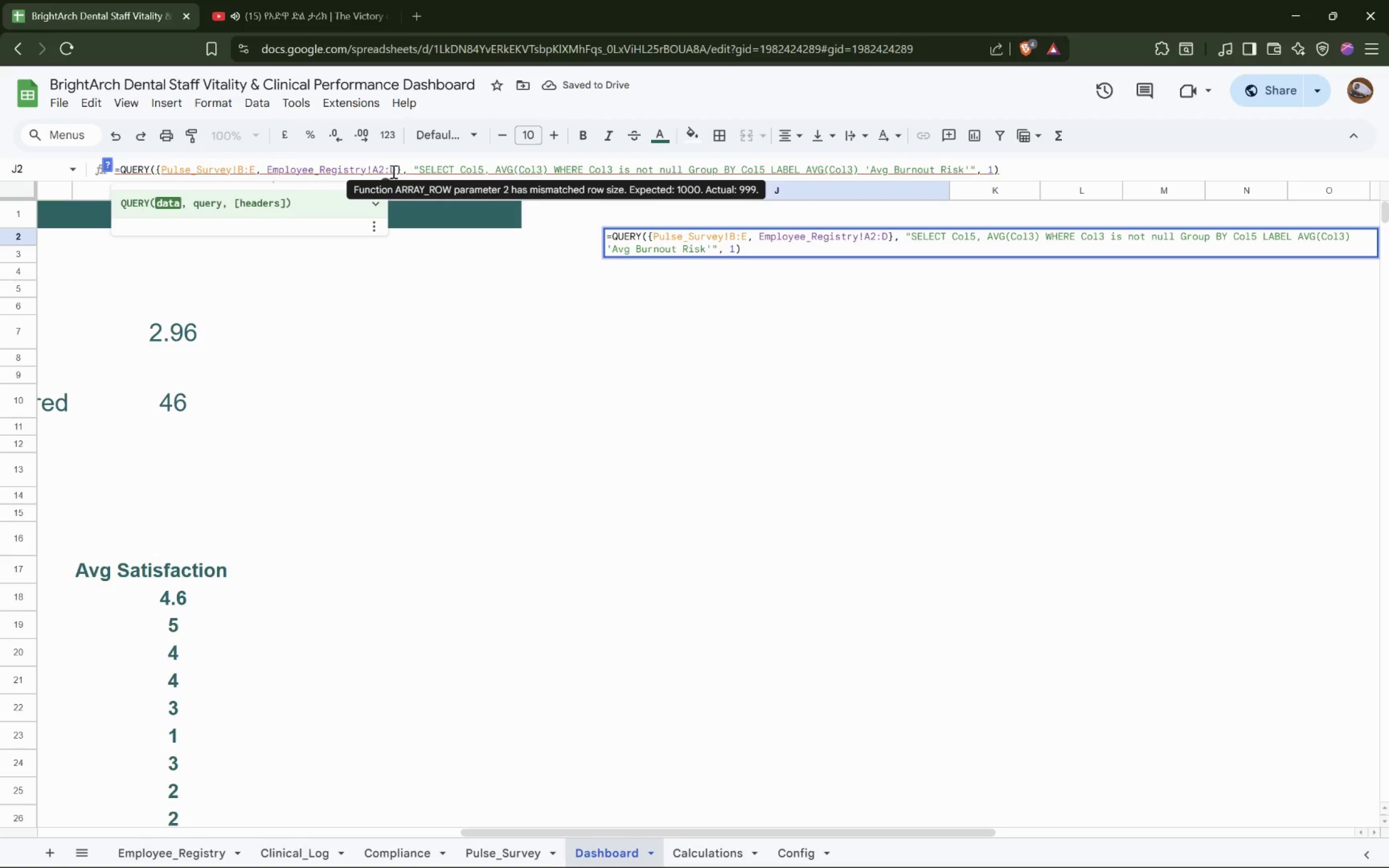 
key(Backspace)
 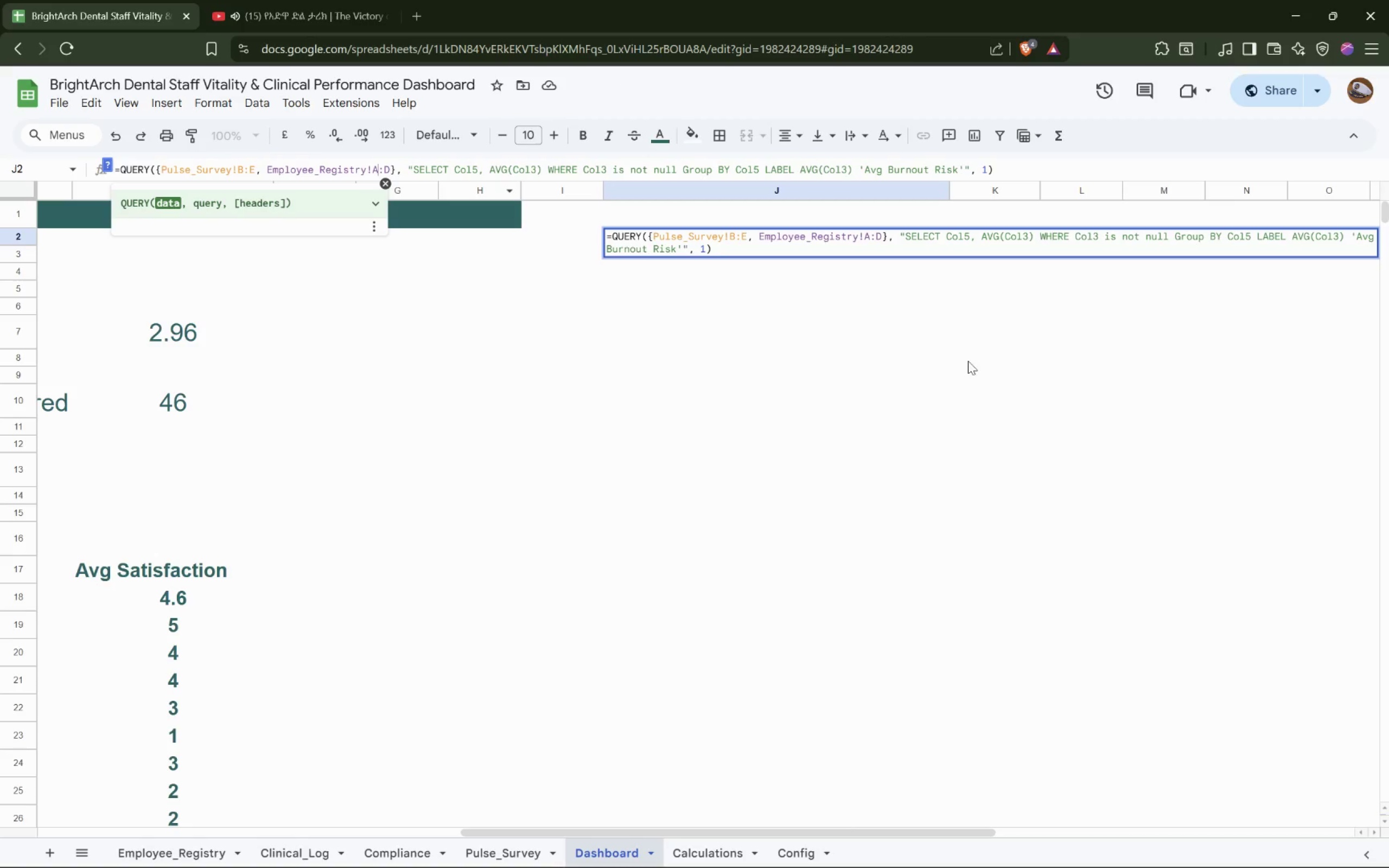 
left_click([789, 290])
 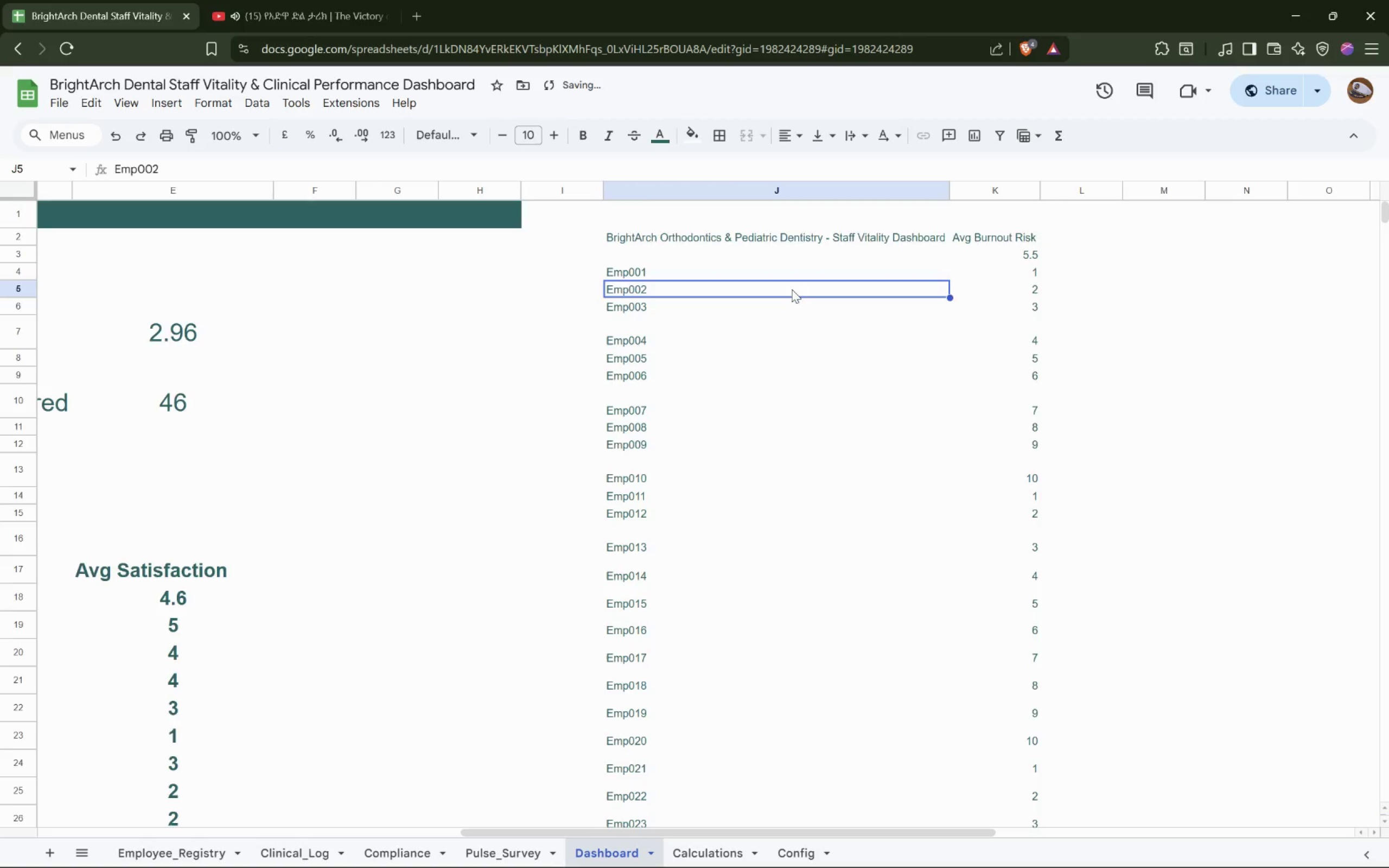 
scroll: coordinate [793, 289], scroll_direction: down, amount: 6.0
 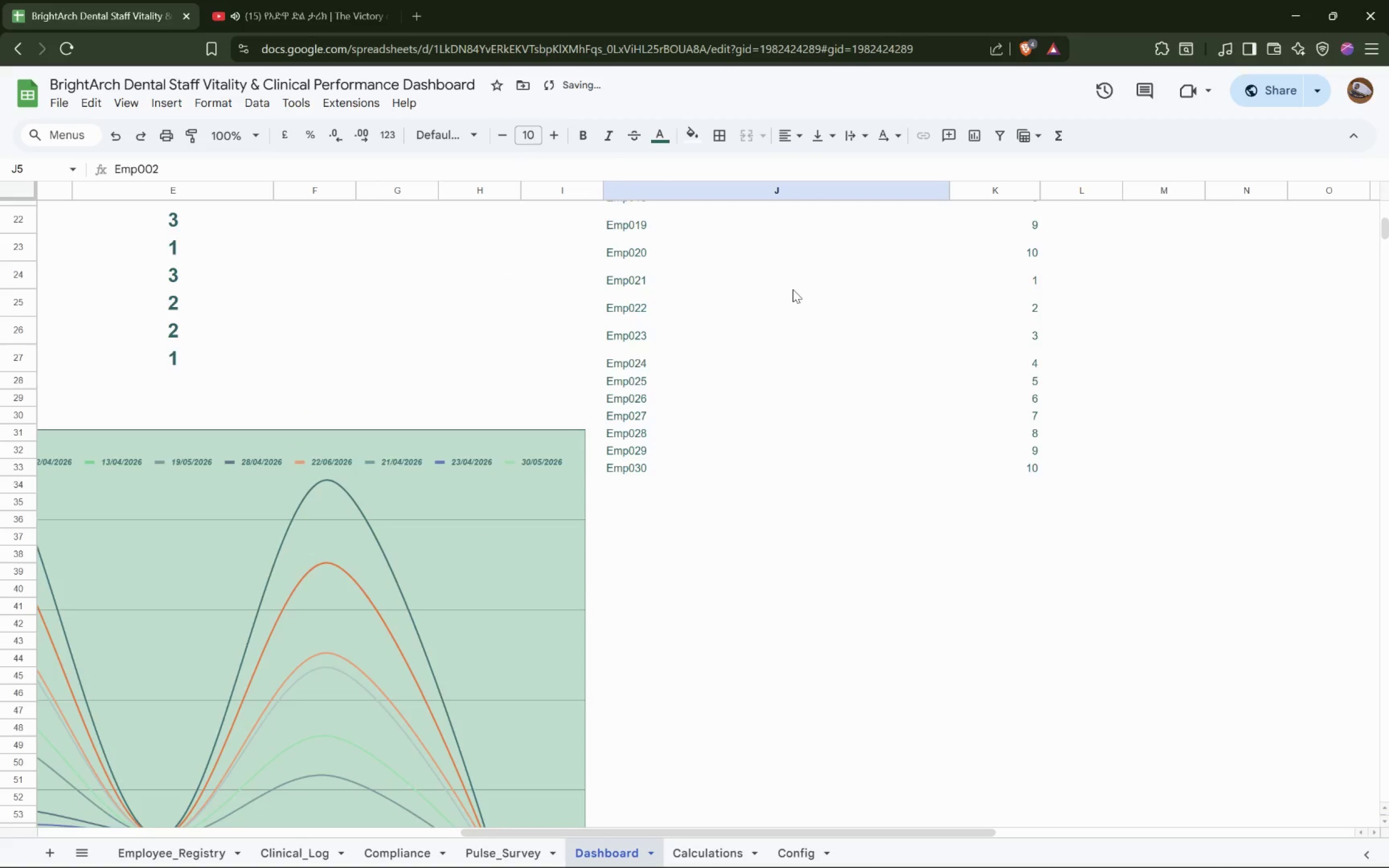 
scroll: coordinate [793, 289], scroll_direction: up, amount: 5.0
 